 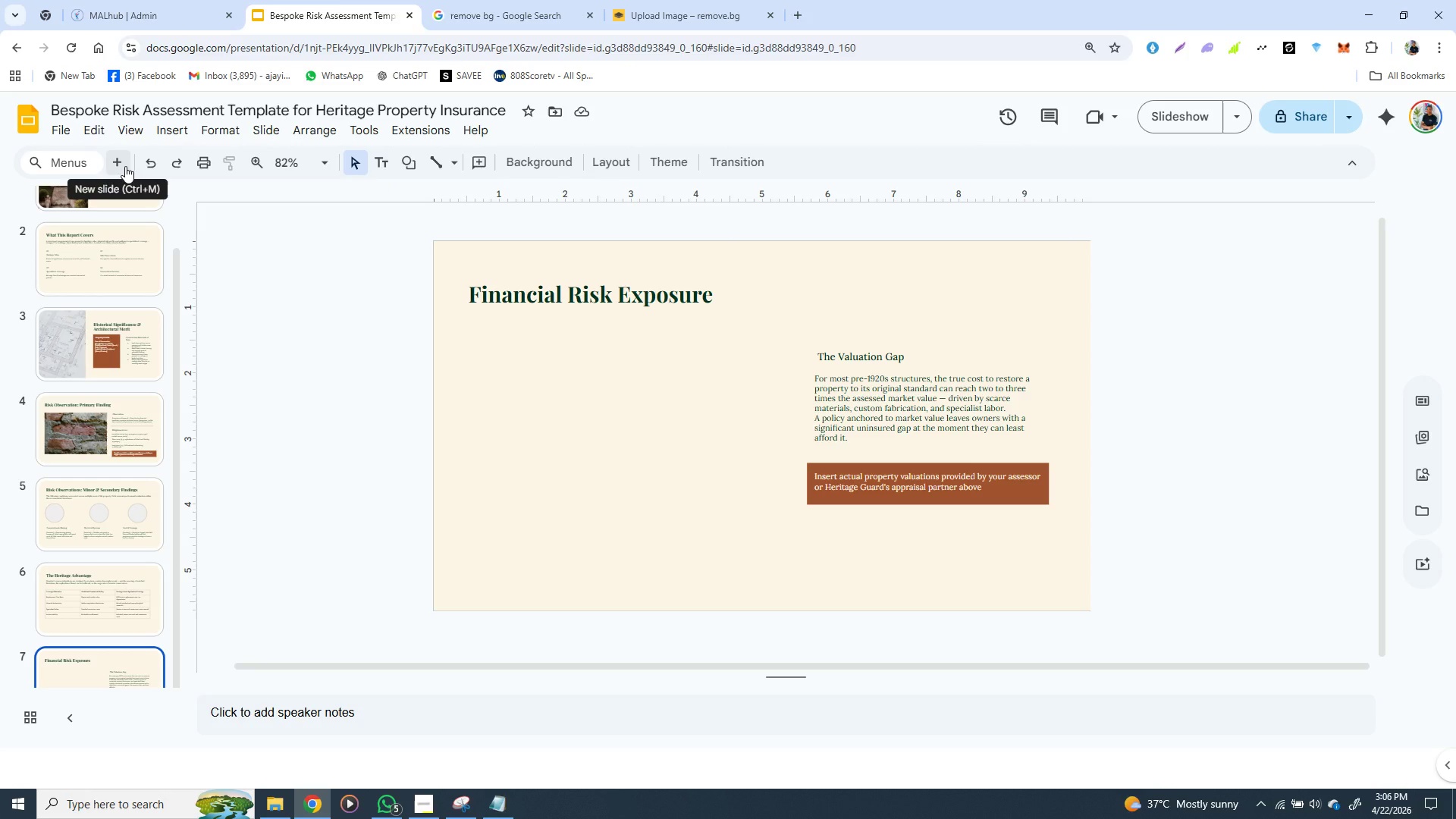 
left_click([120, 165])
 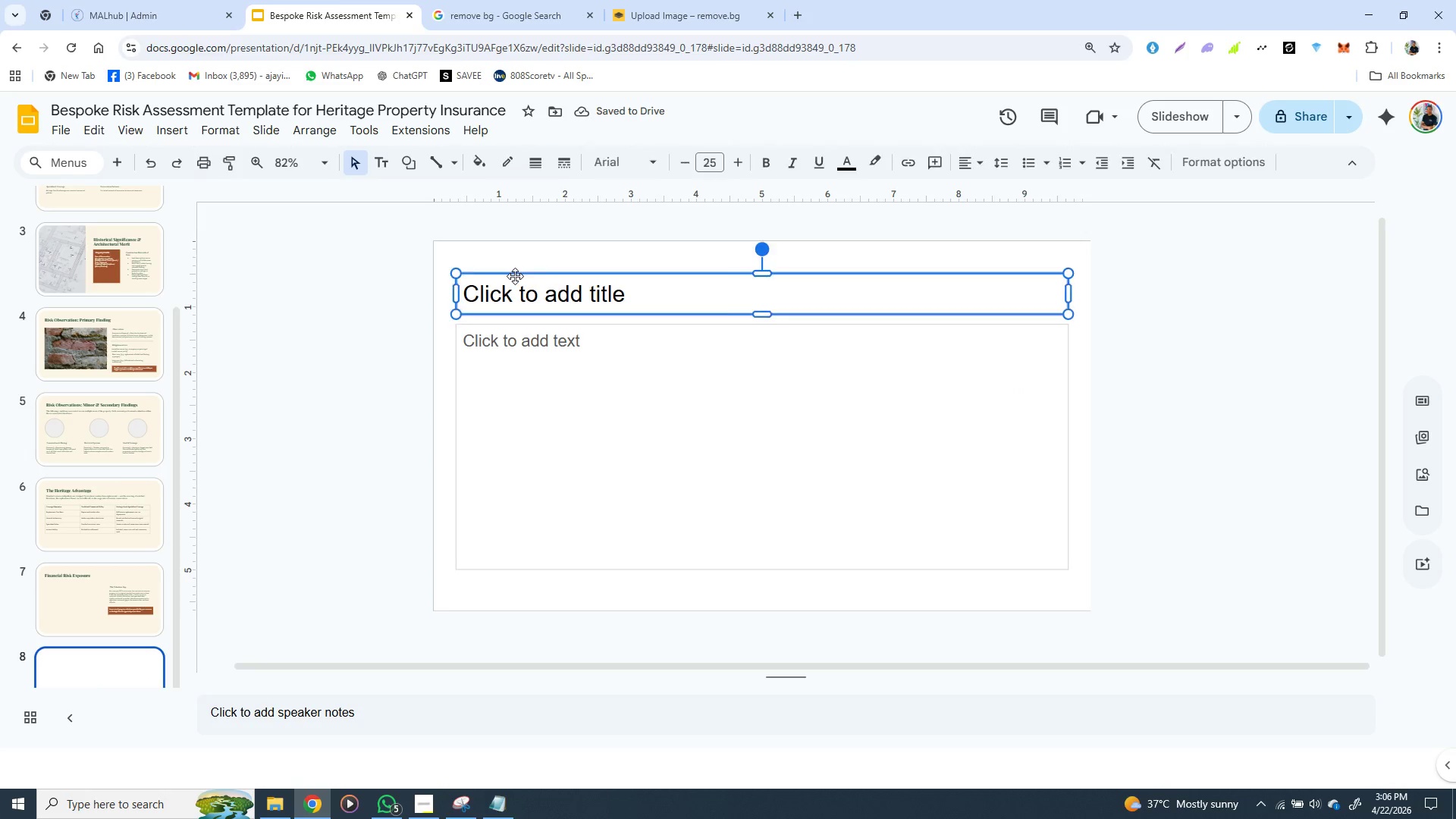 
left_click([515, 276])
 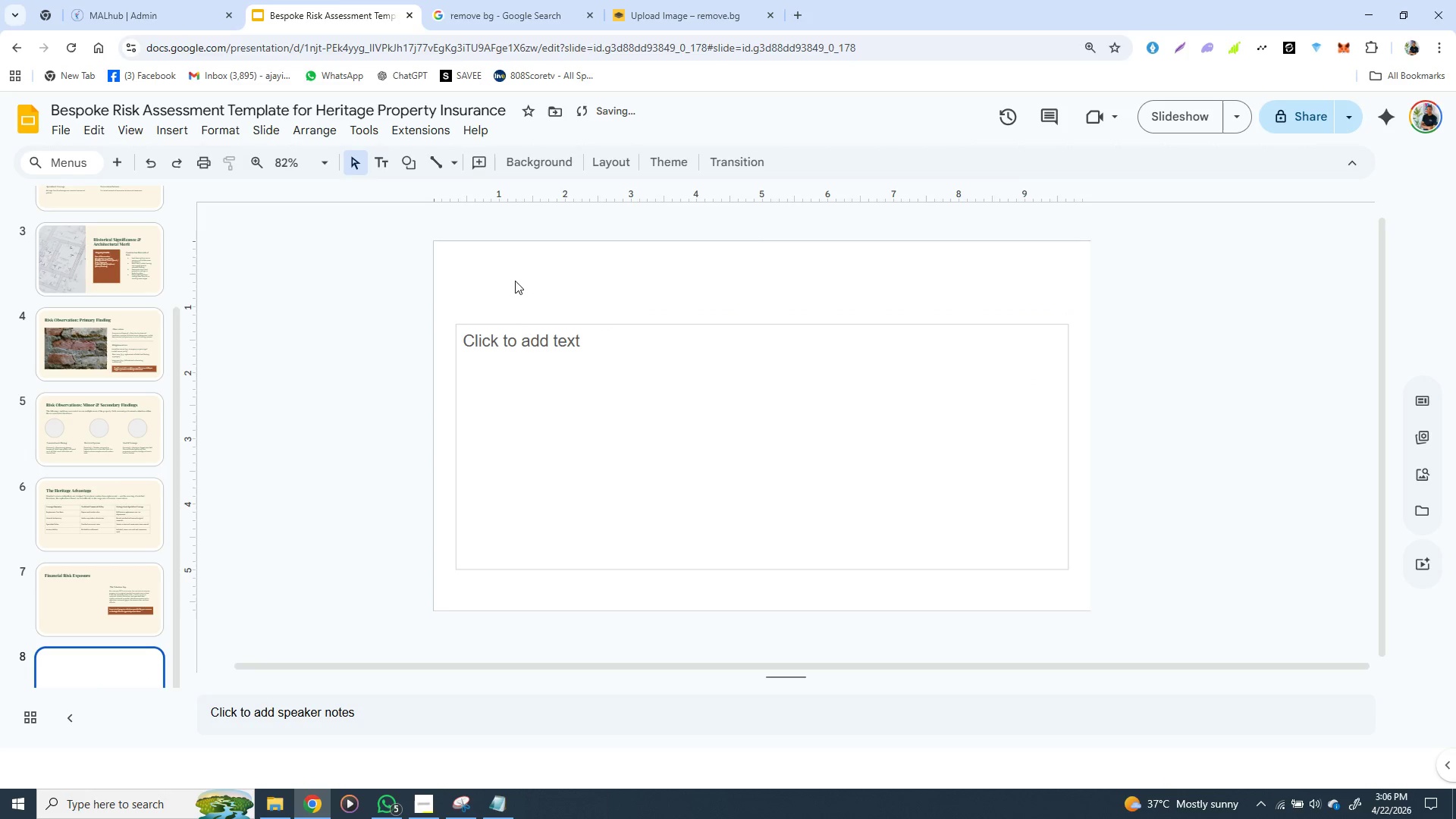 
key(Backspace)
 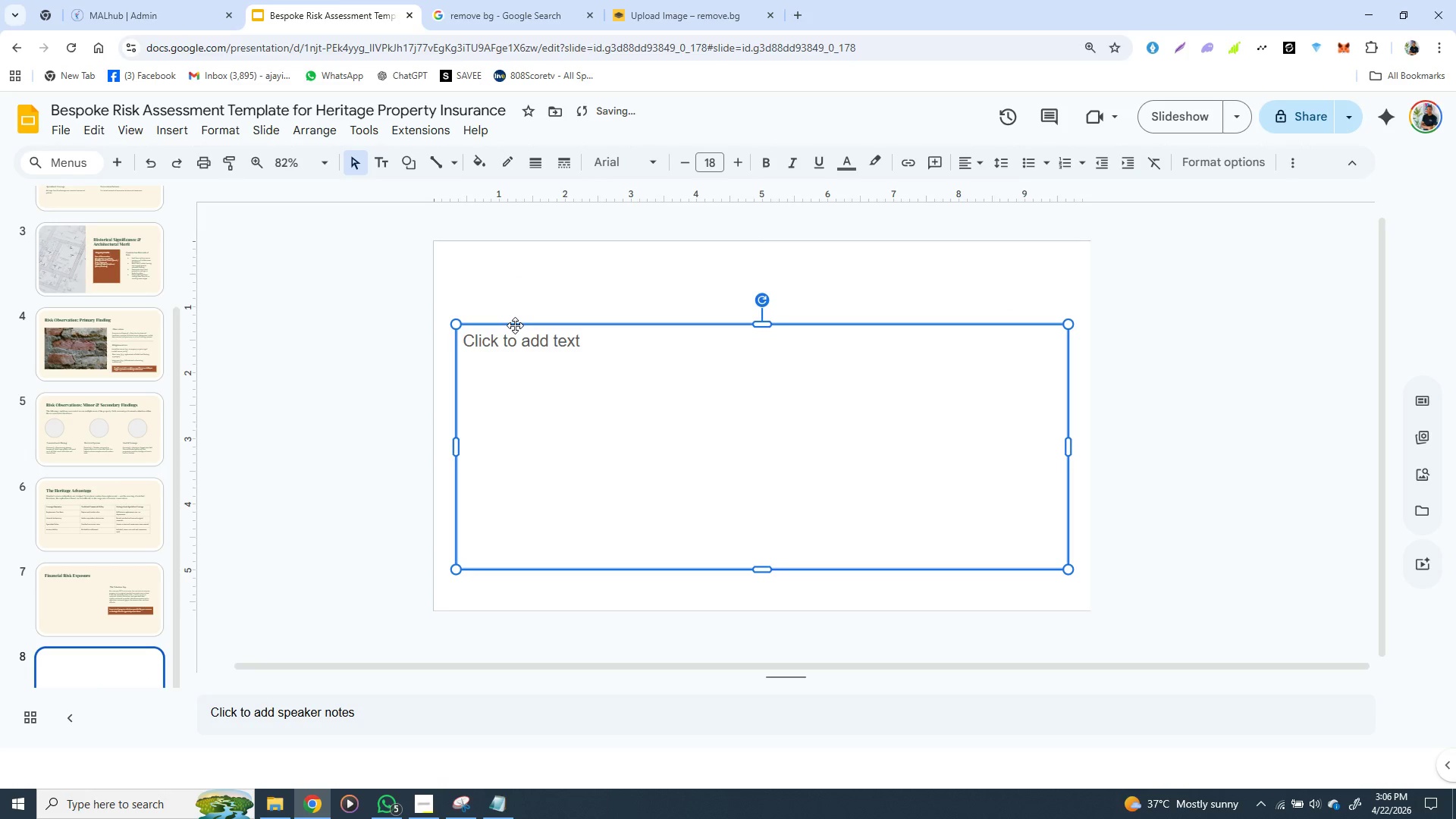 
left_click([515, 325])
 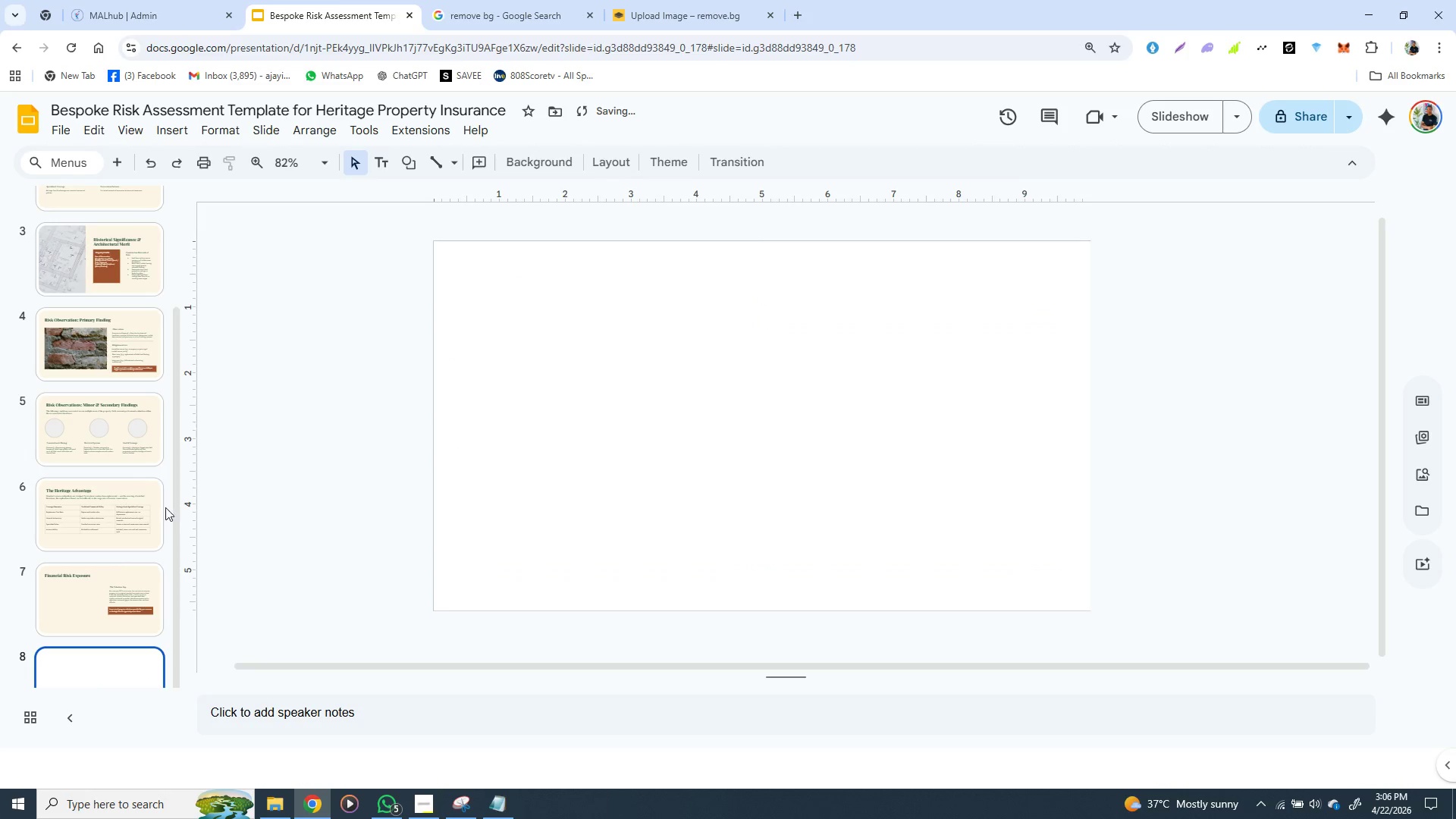 
key(Backspace)
 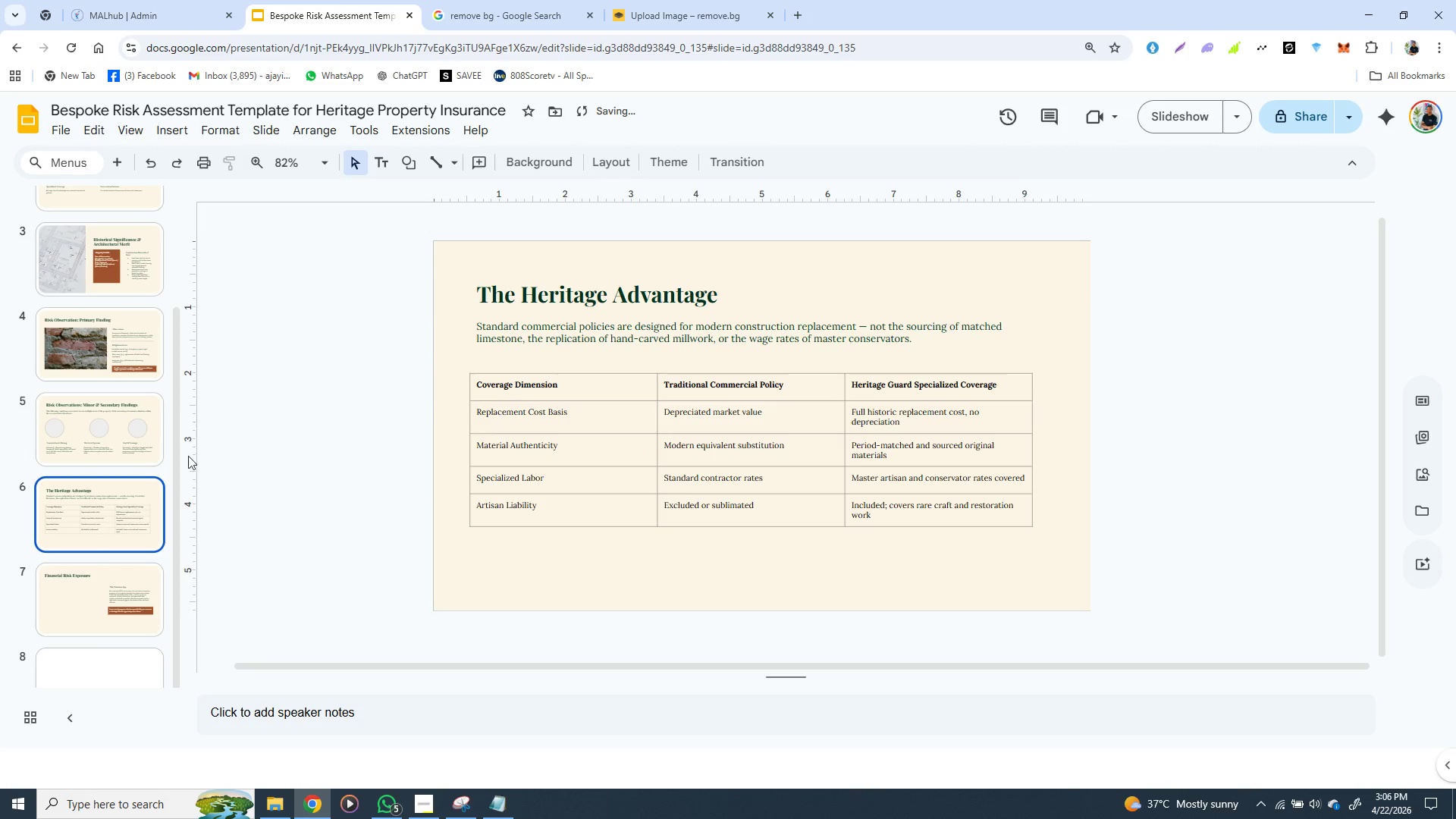 
left_click([99, 522])
 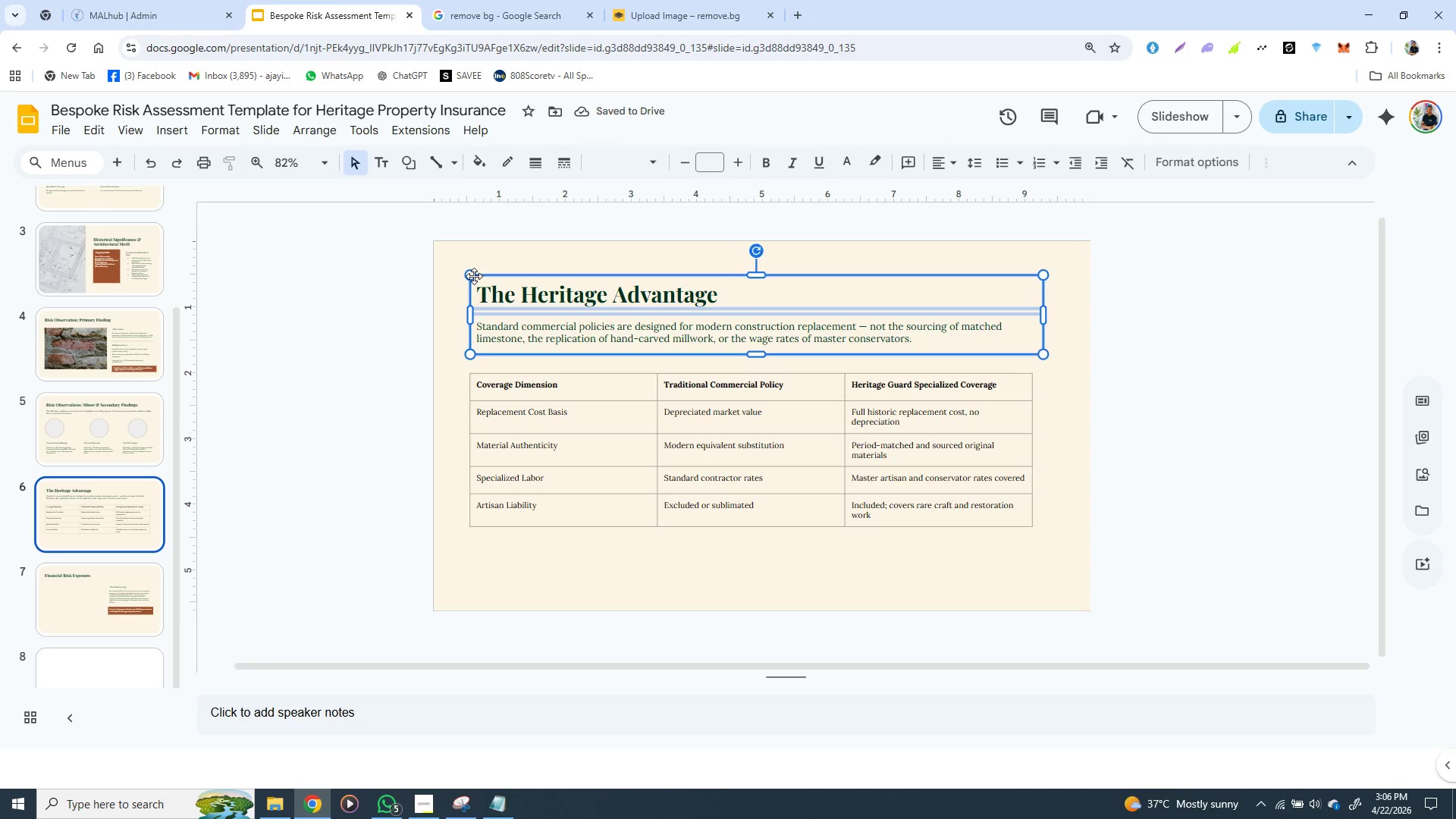 
left_click([474, 276])
 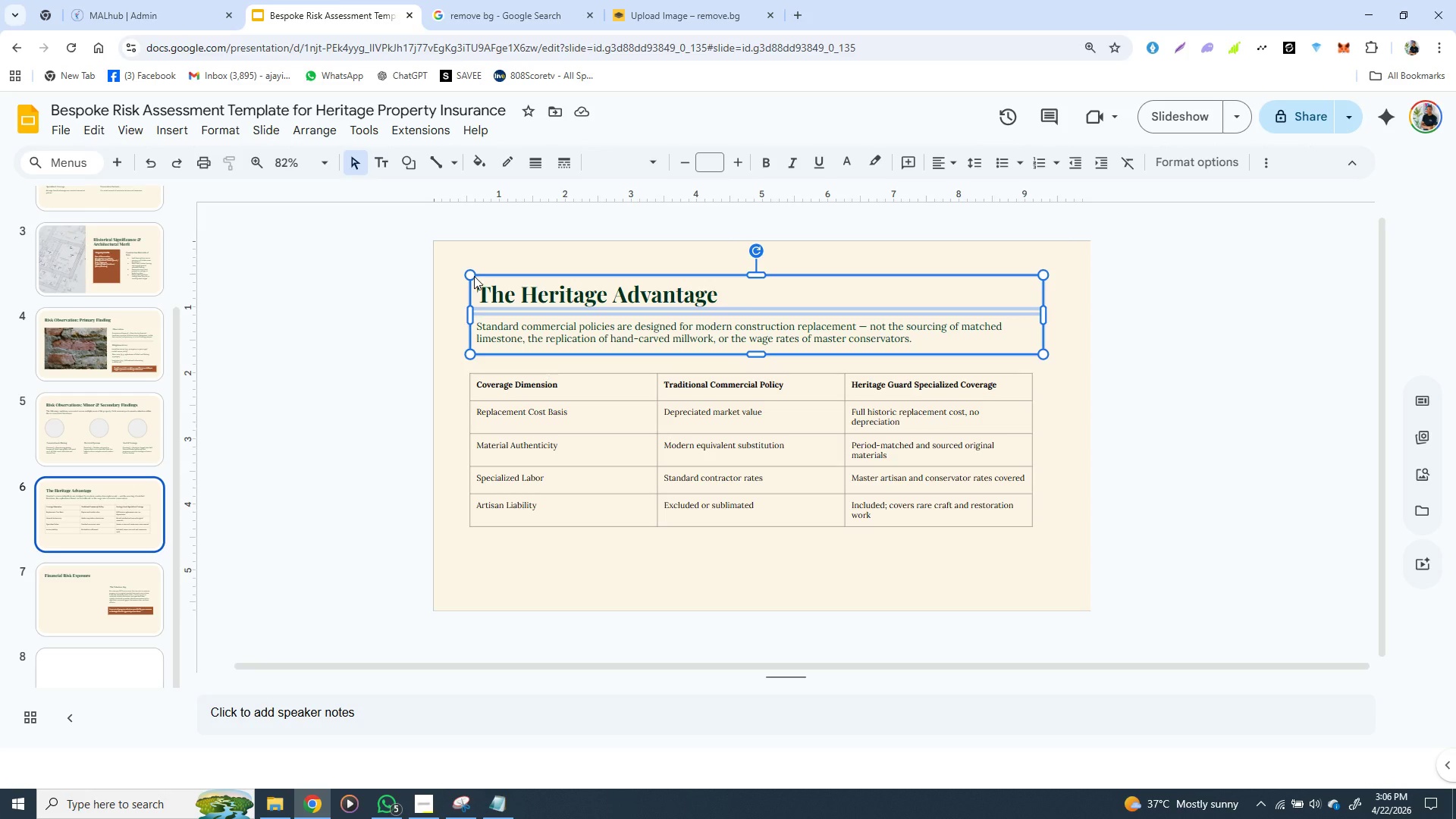 
key(Control+ControlLeft)
 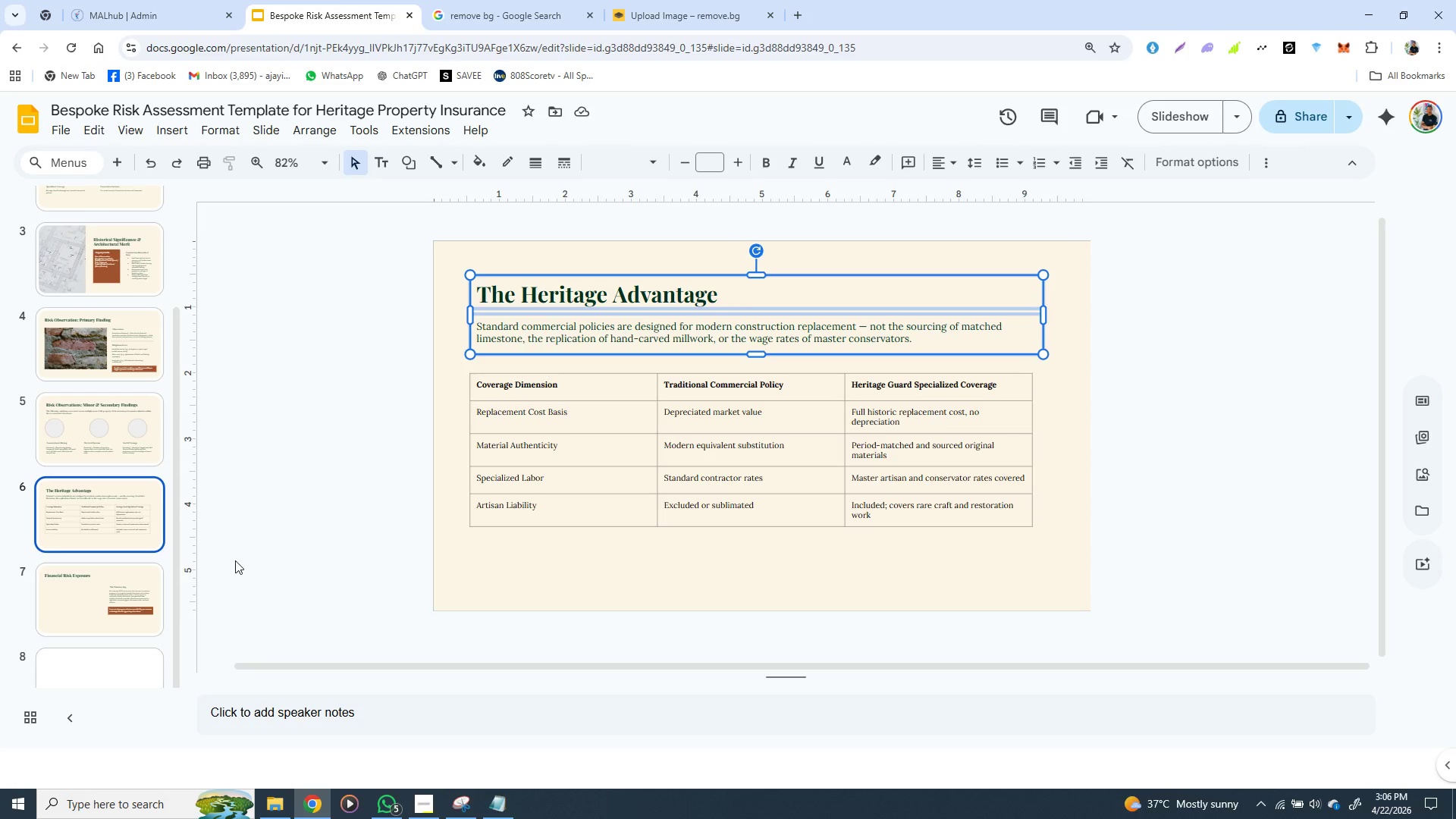 
key(Control+C)
 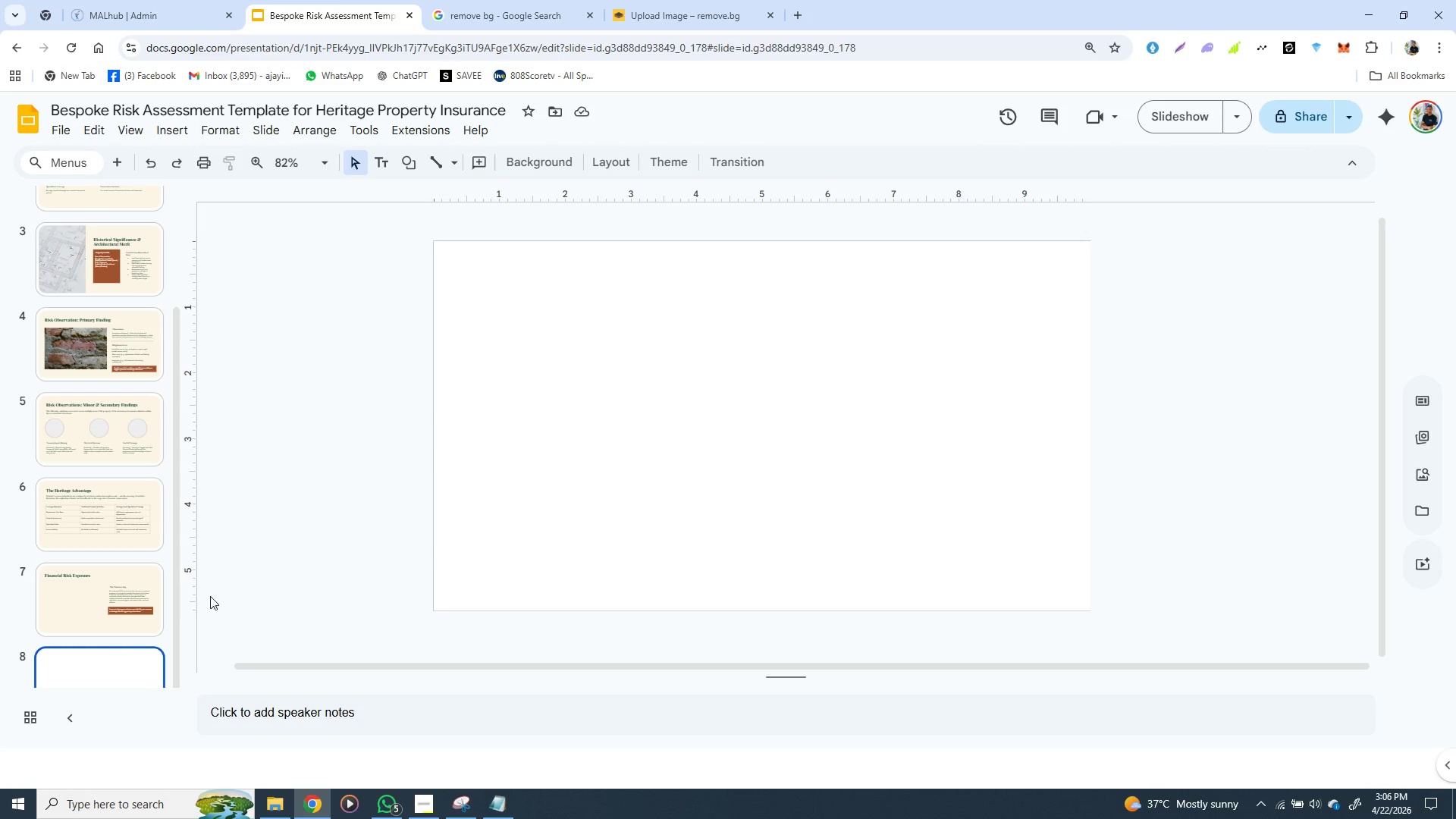 
left_click([130, 661])
 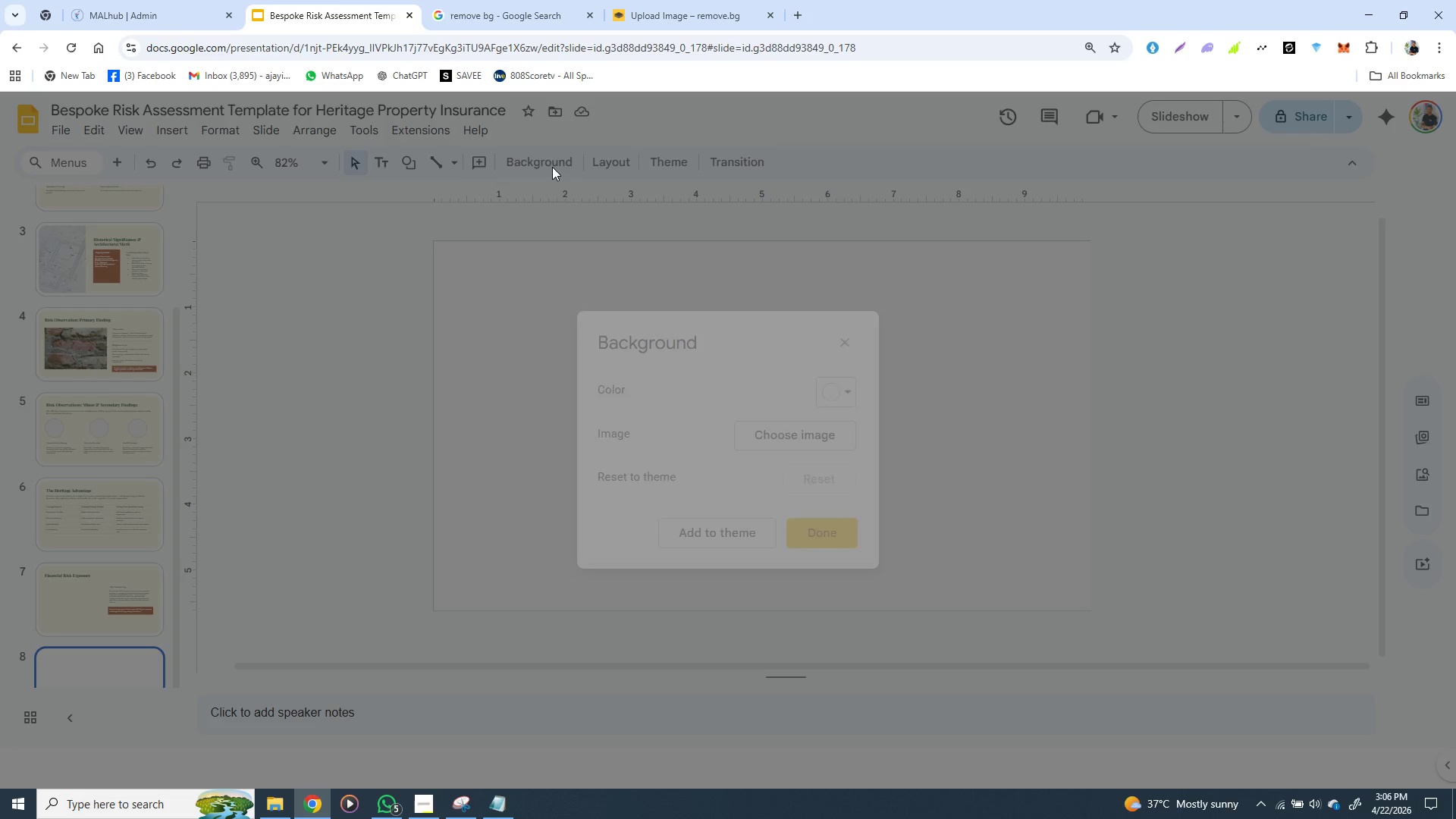 
left_click([552, 167])
 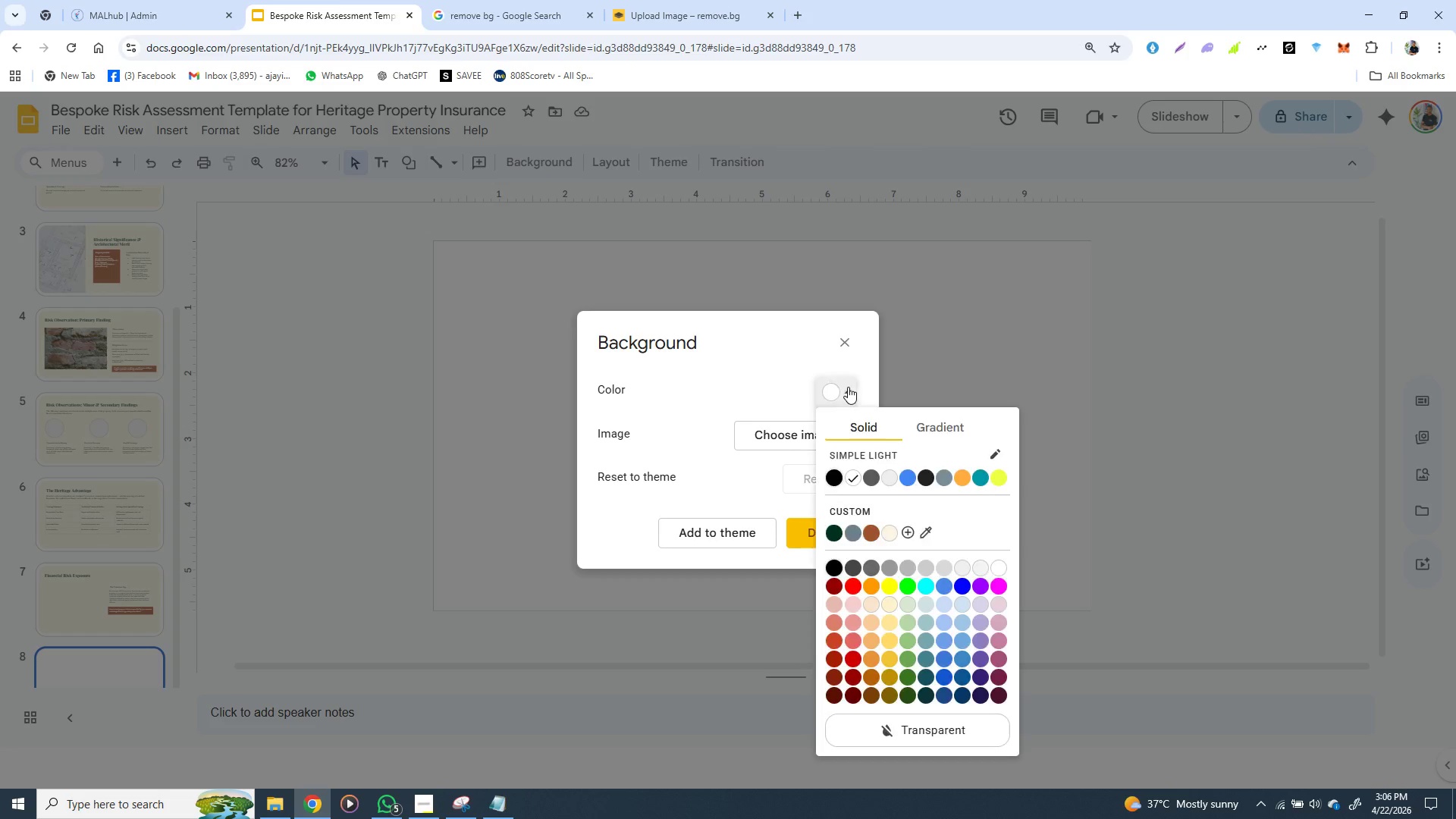 
left_click([848, 387])
 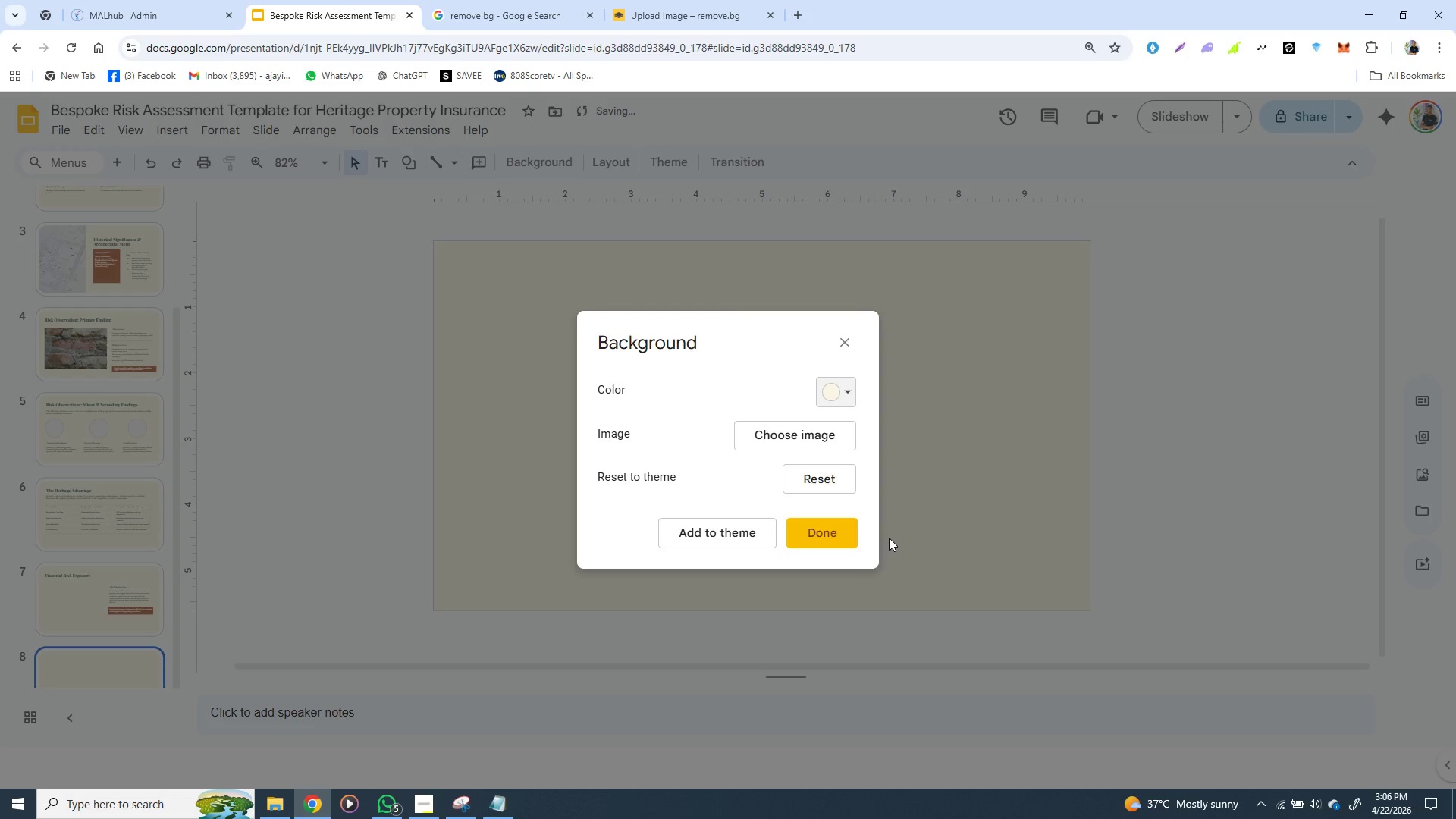 
left_click([889, 538])
 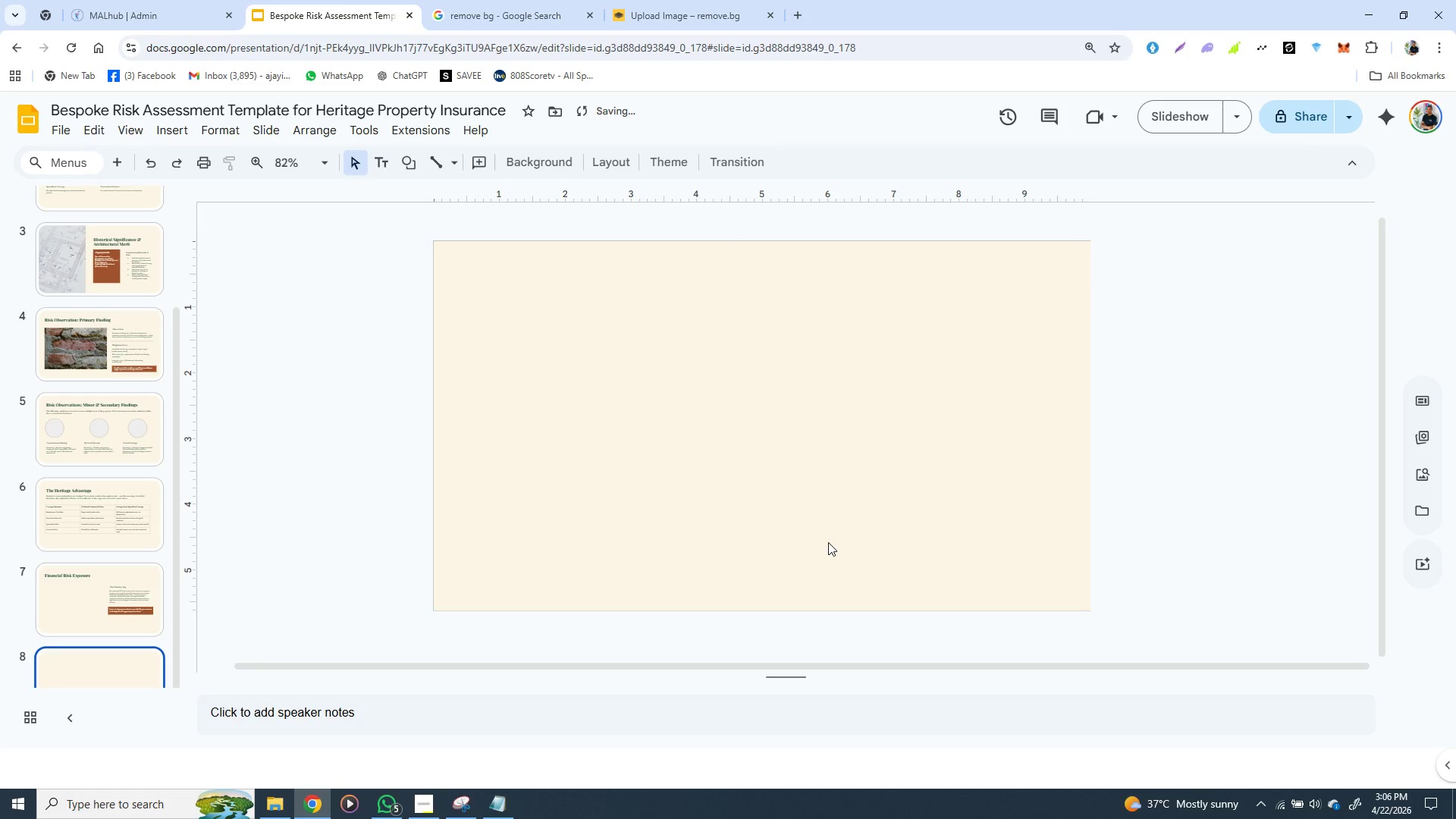 
left_click([828, 542])
 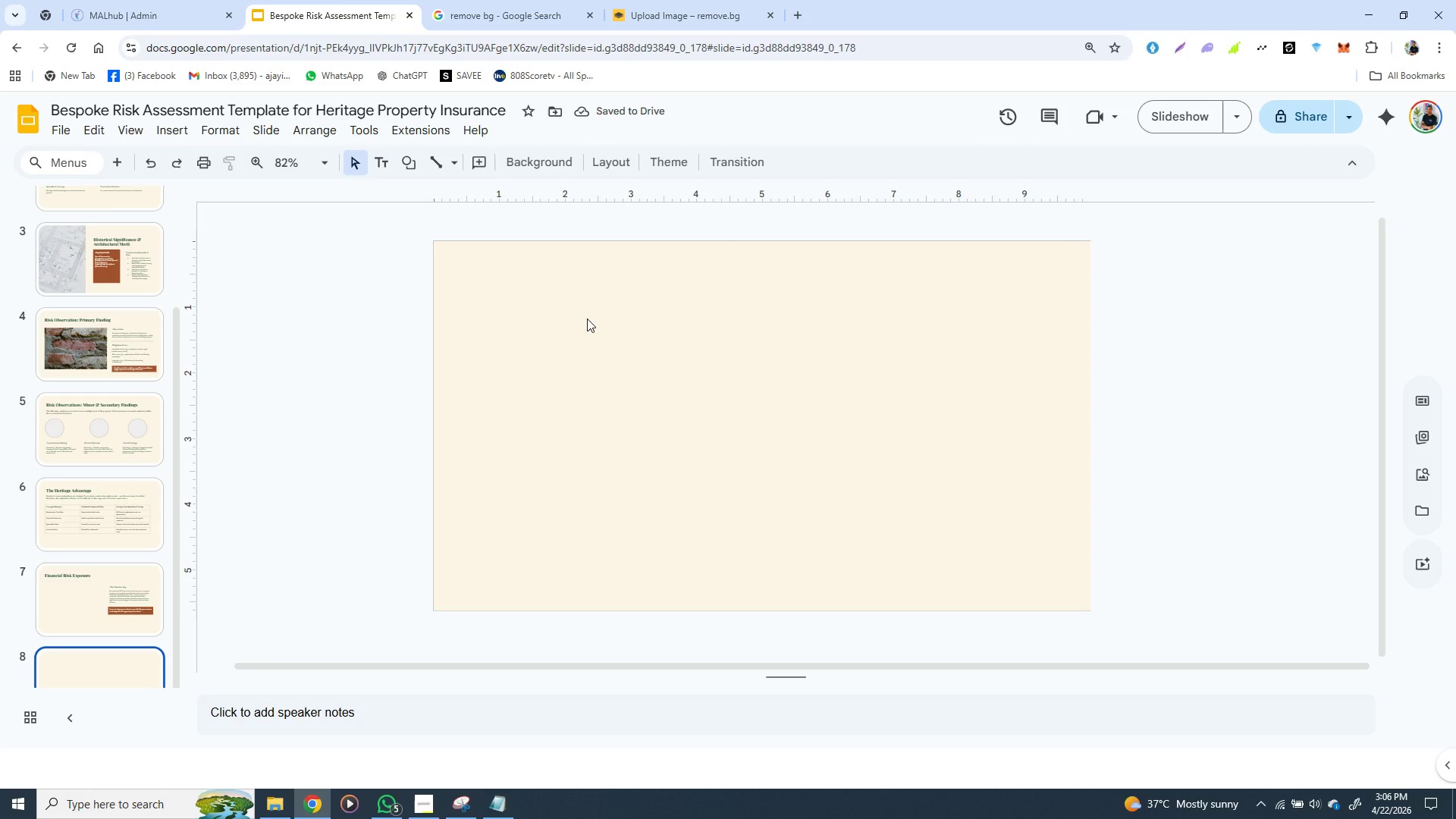 
key(Control+V)
 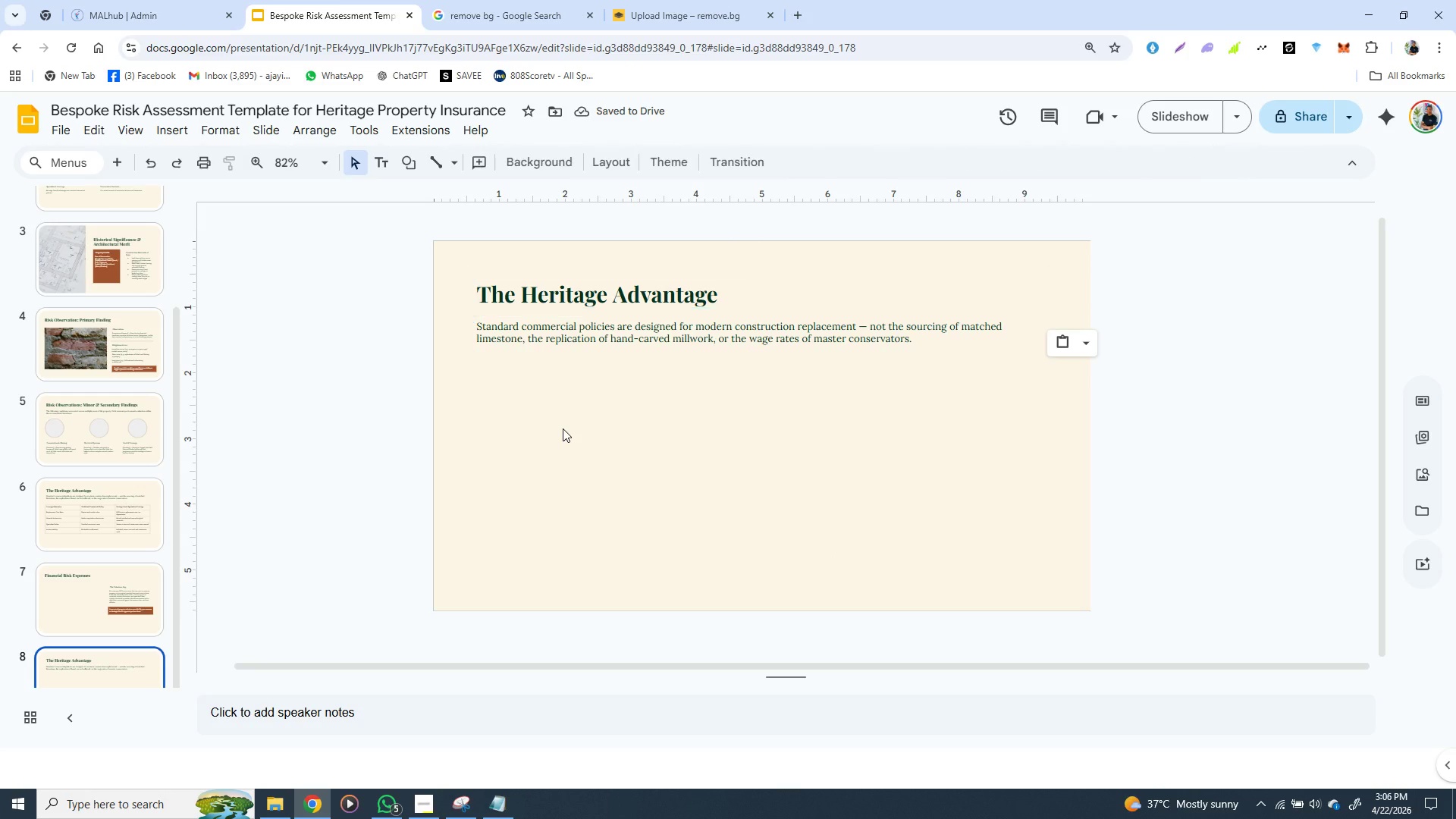 
left_click([563, 428])
 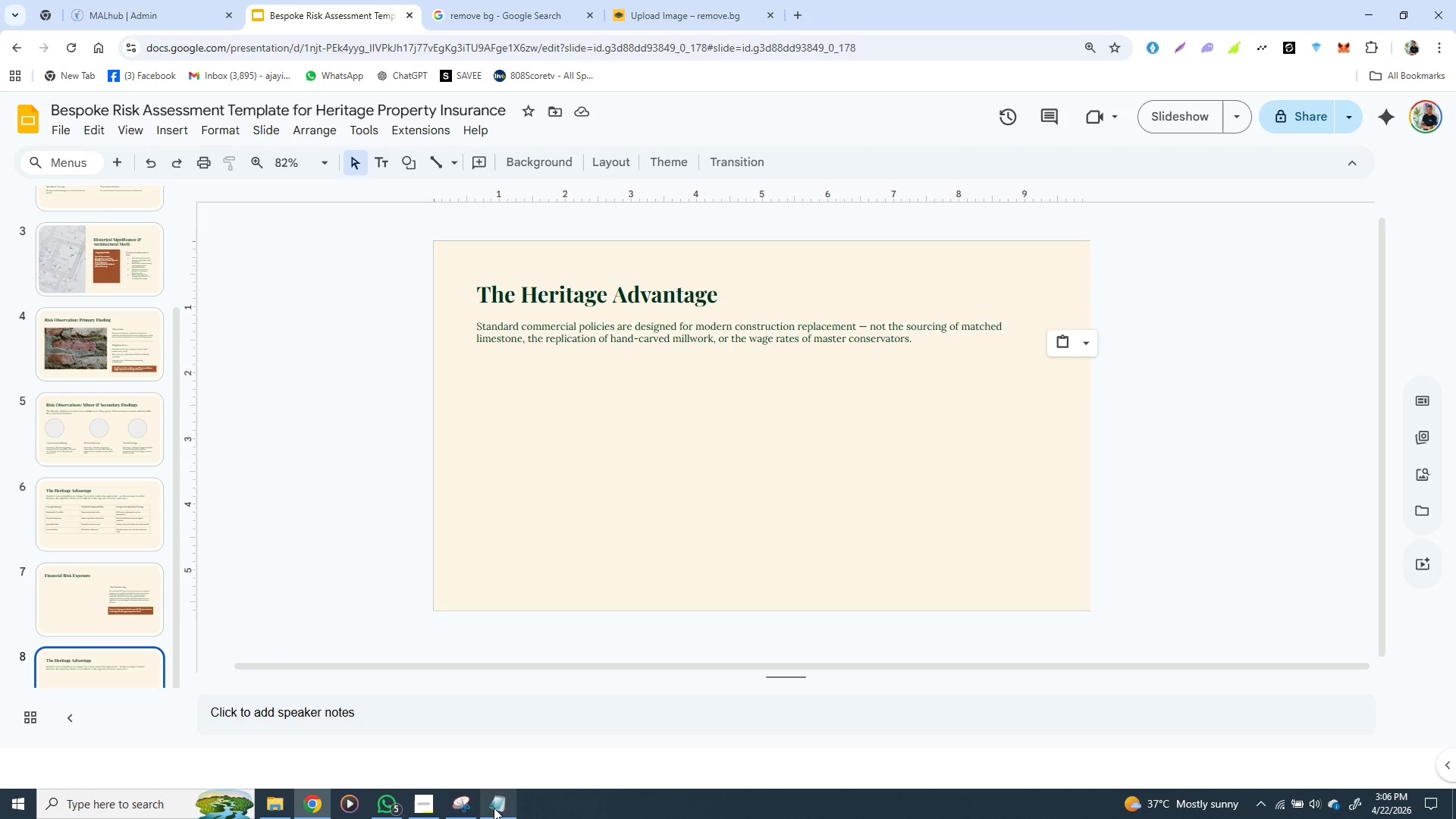 
left_click([494, 808])
 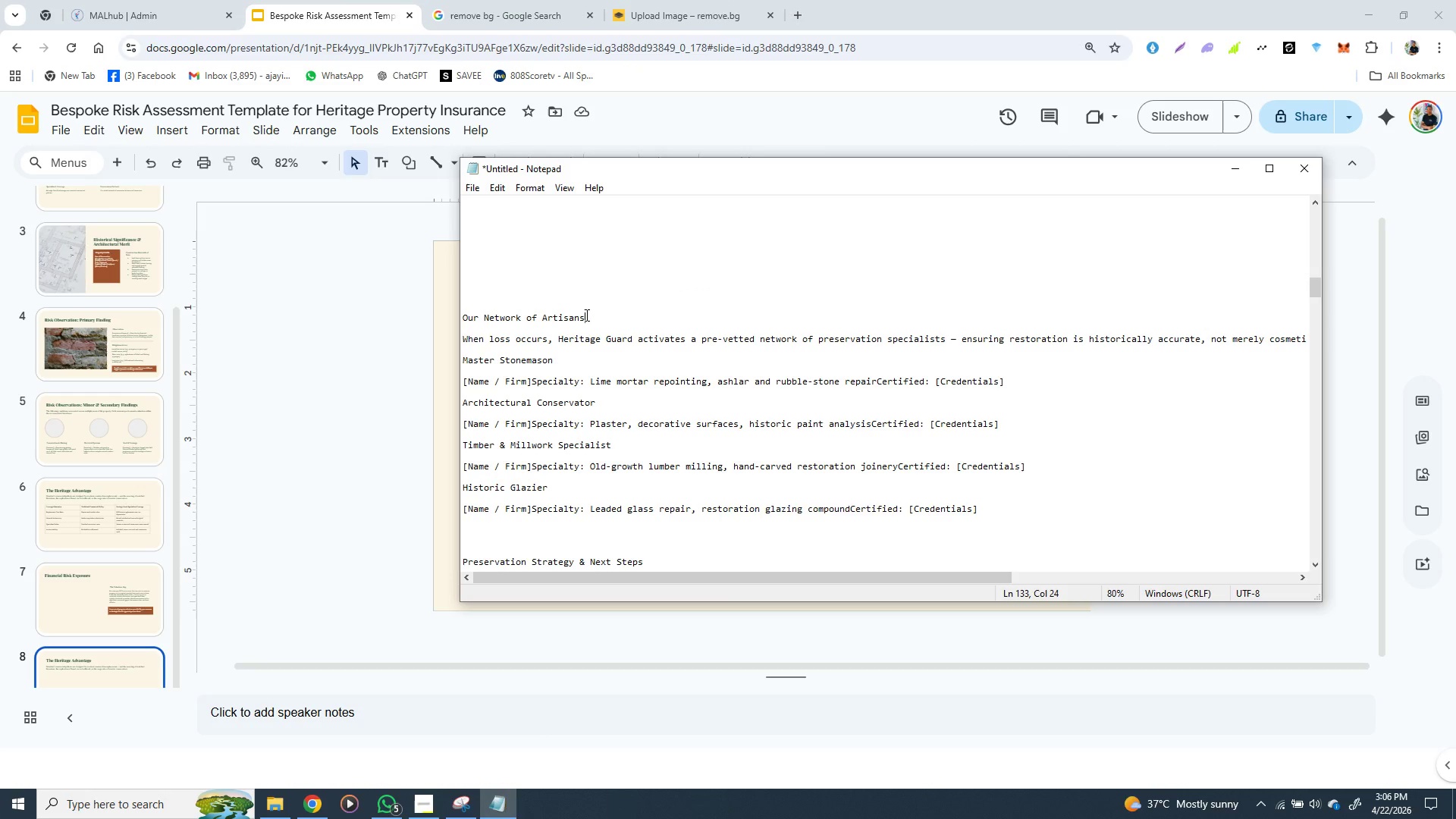 
left_click_drag(start_coordinate=[585, 315], to_coordinate=[456, 318])
 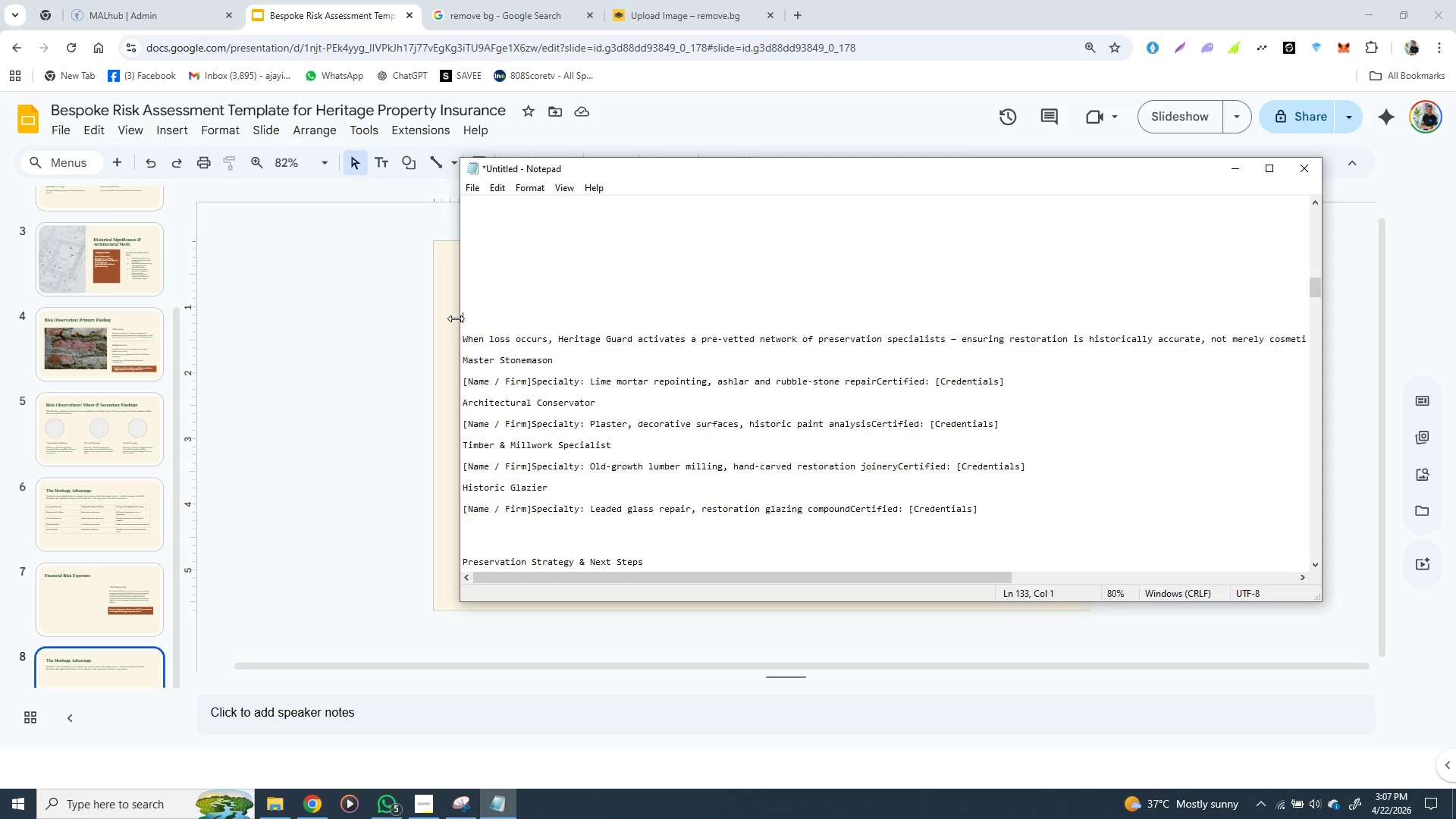 
key(Control+X)
 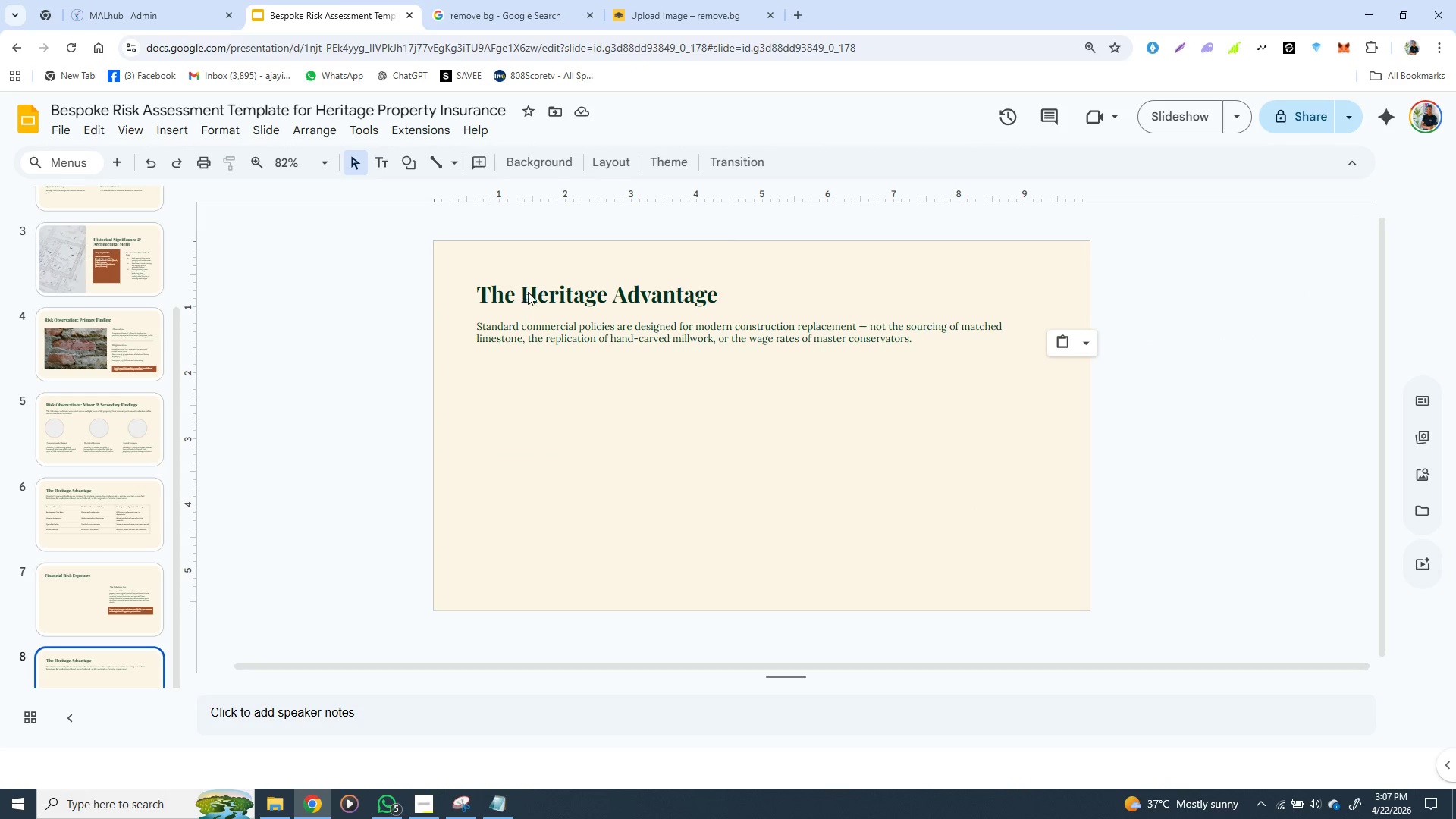 
left_click([453, 319])
 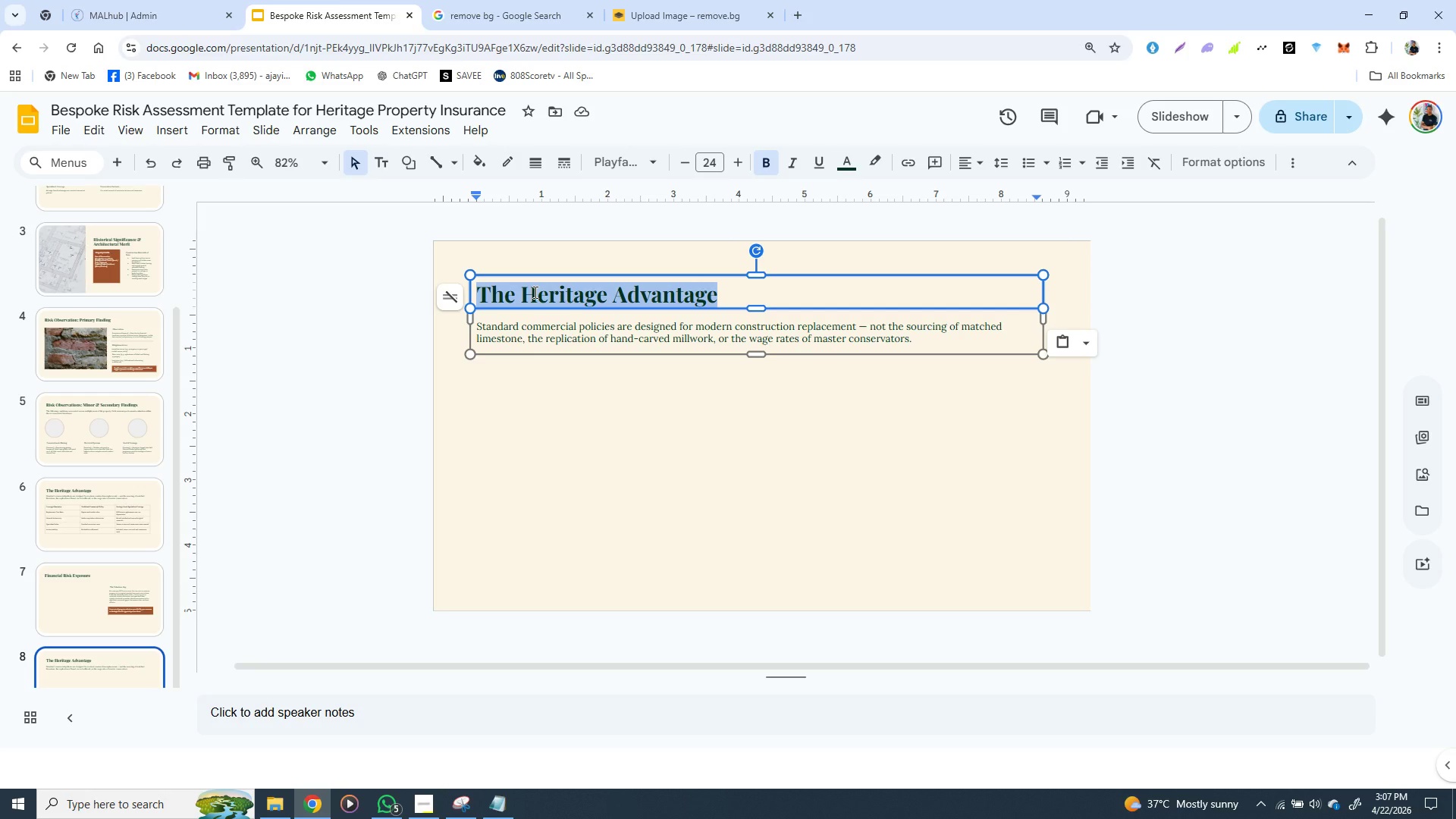 
double_click([534, 292])
 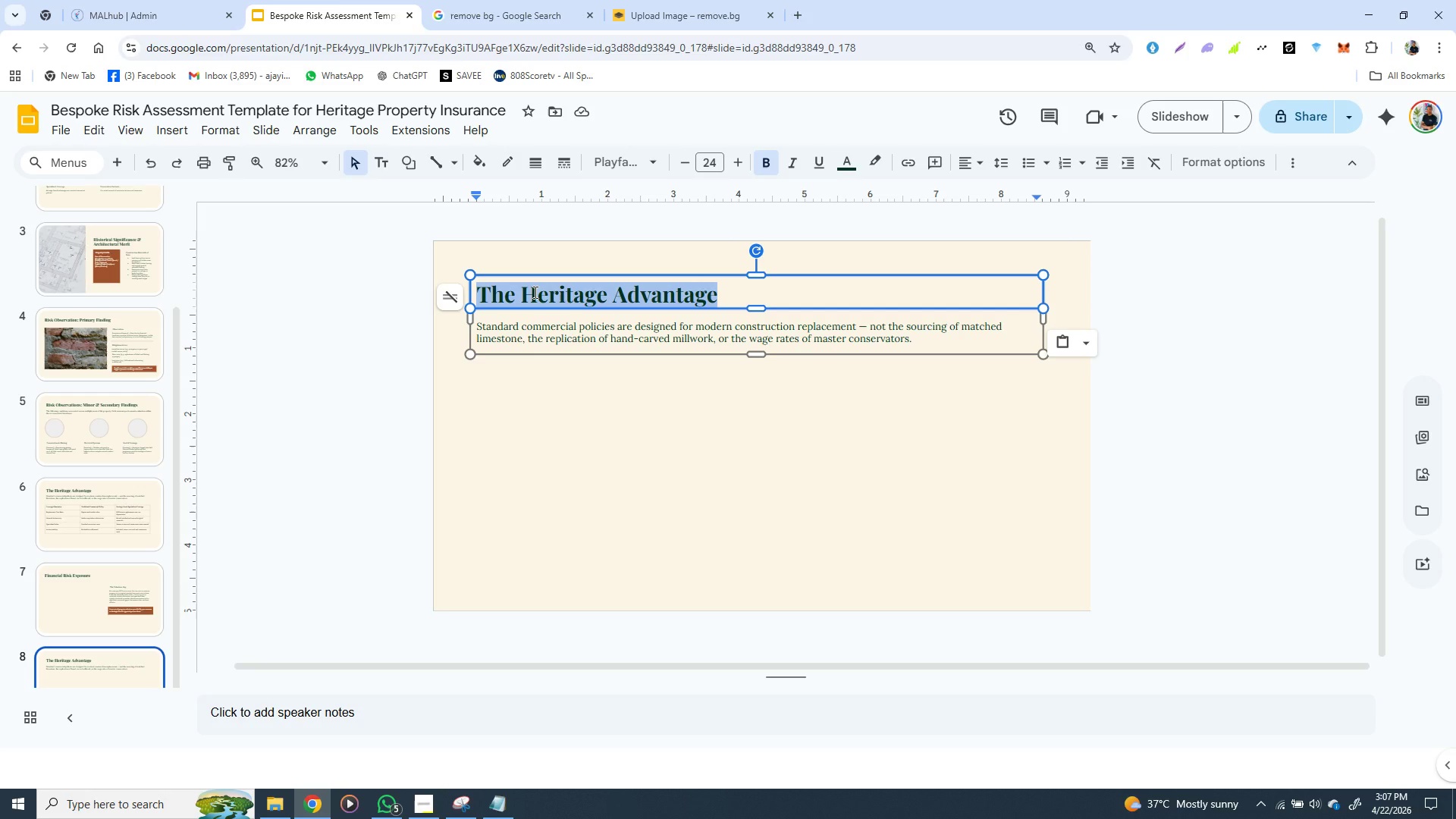 
triple_click([534, 292])
 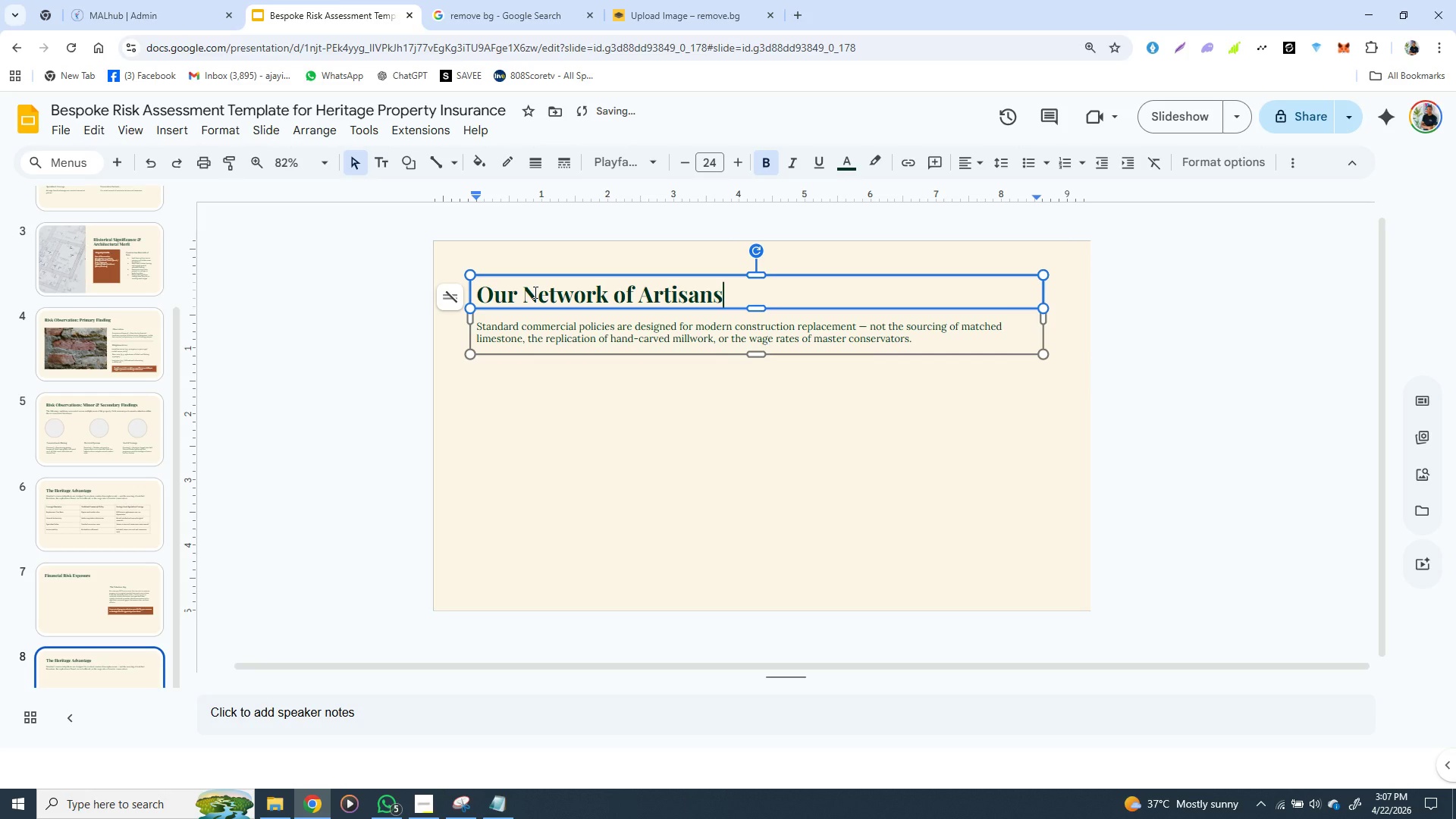 
key(Control+V)
 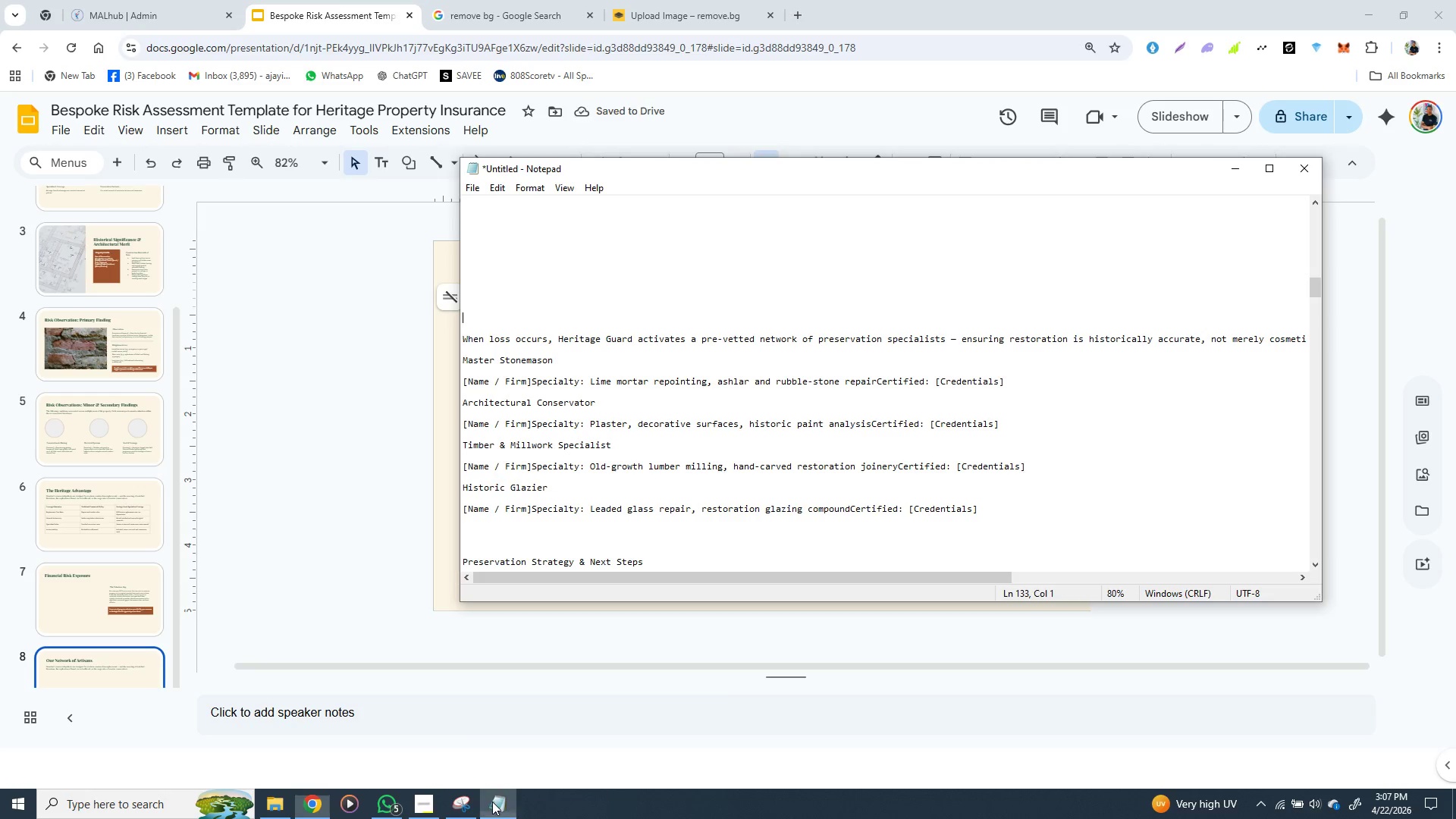 
left_click([492, 802])
 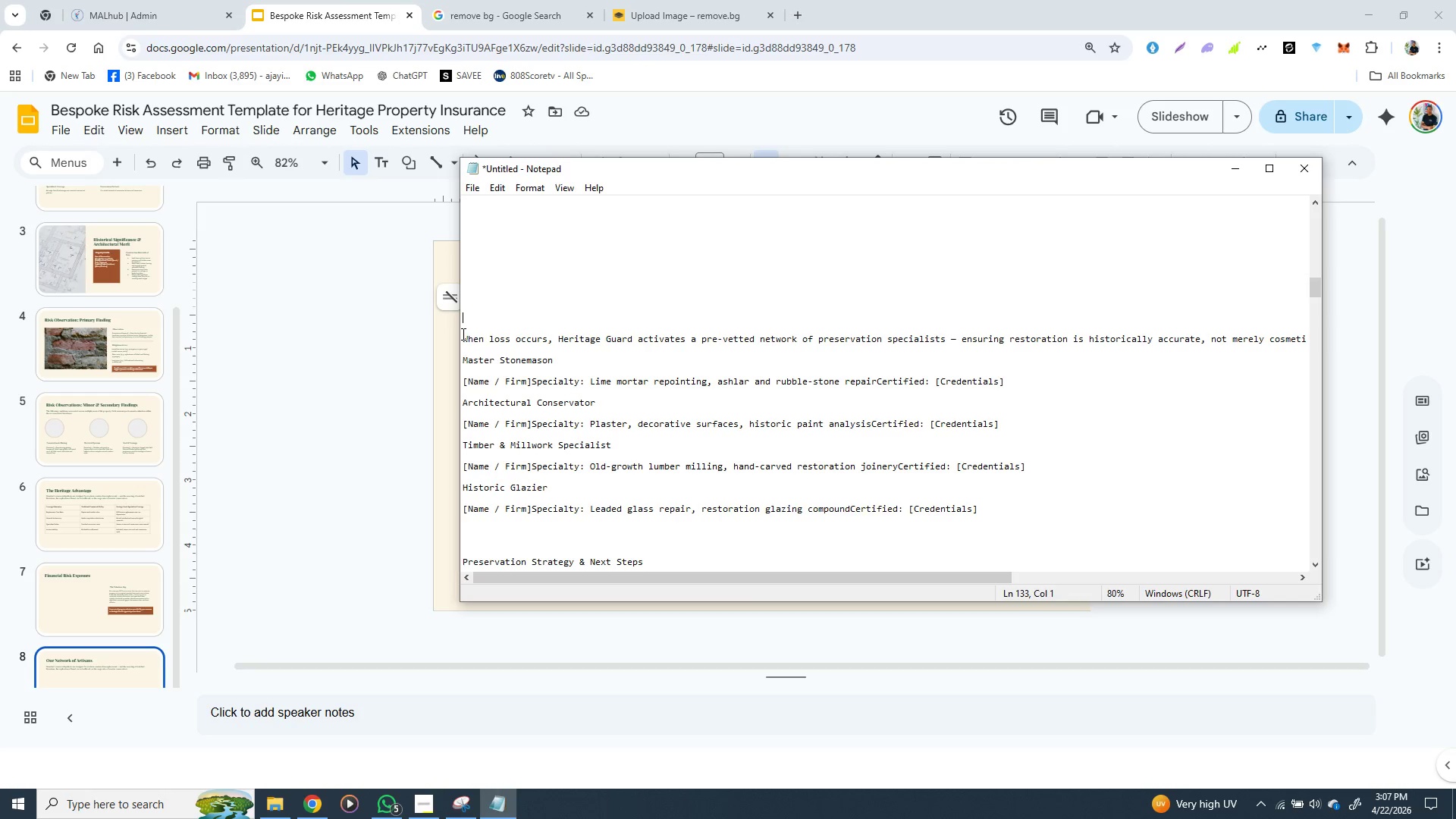 
left_click_drag(start_coordinate=[462, 334], to_coordinate=[864, 318])
 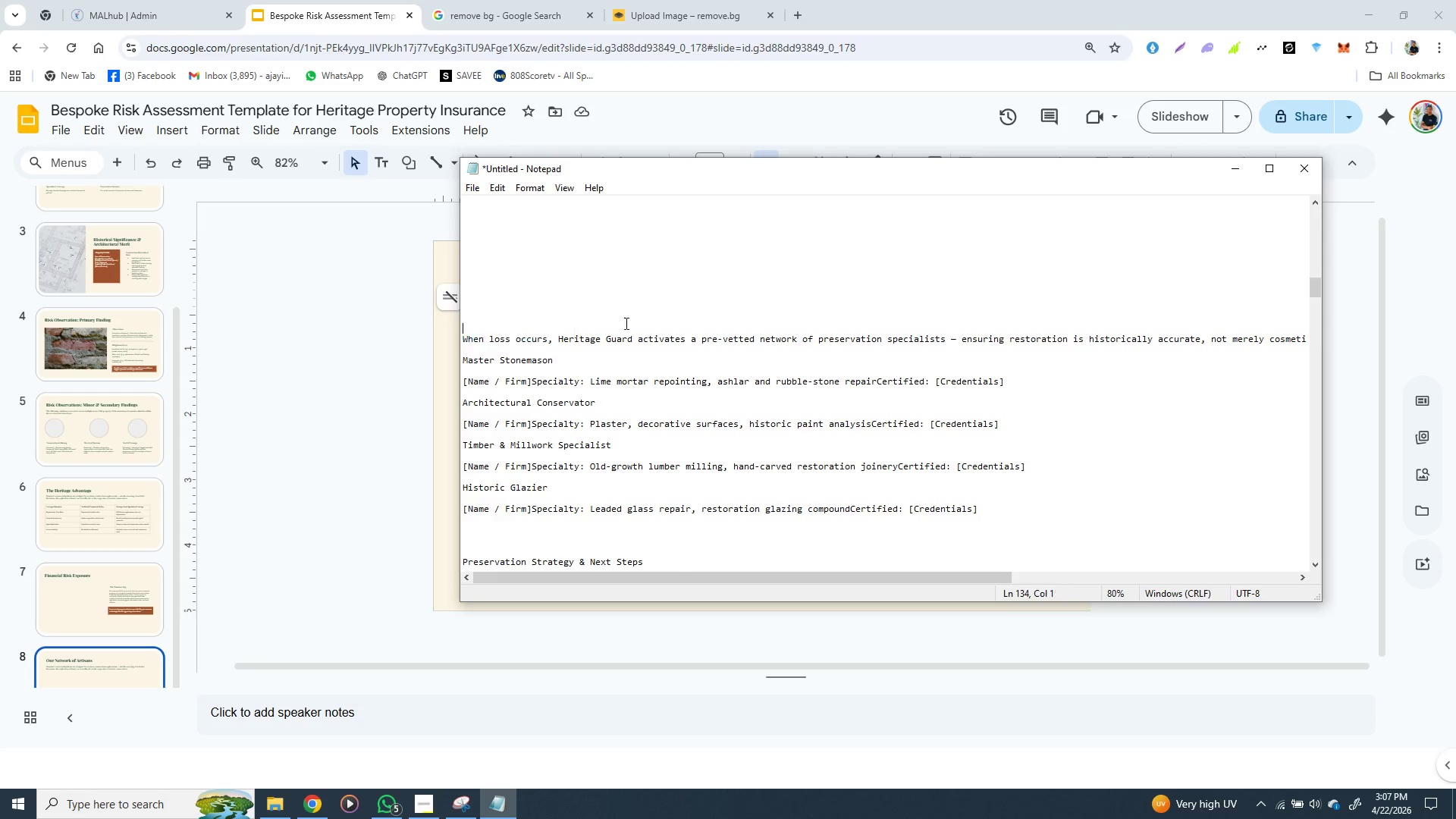 
left_click_drag(start_coordinate=[462, 341], to_coordinate=[1128, 348])
 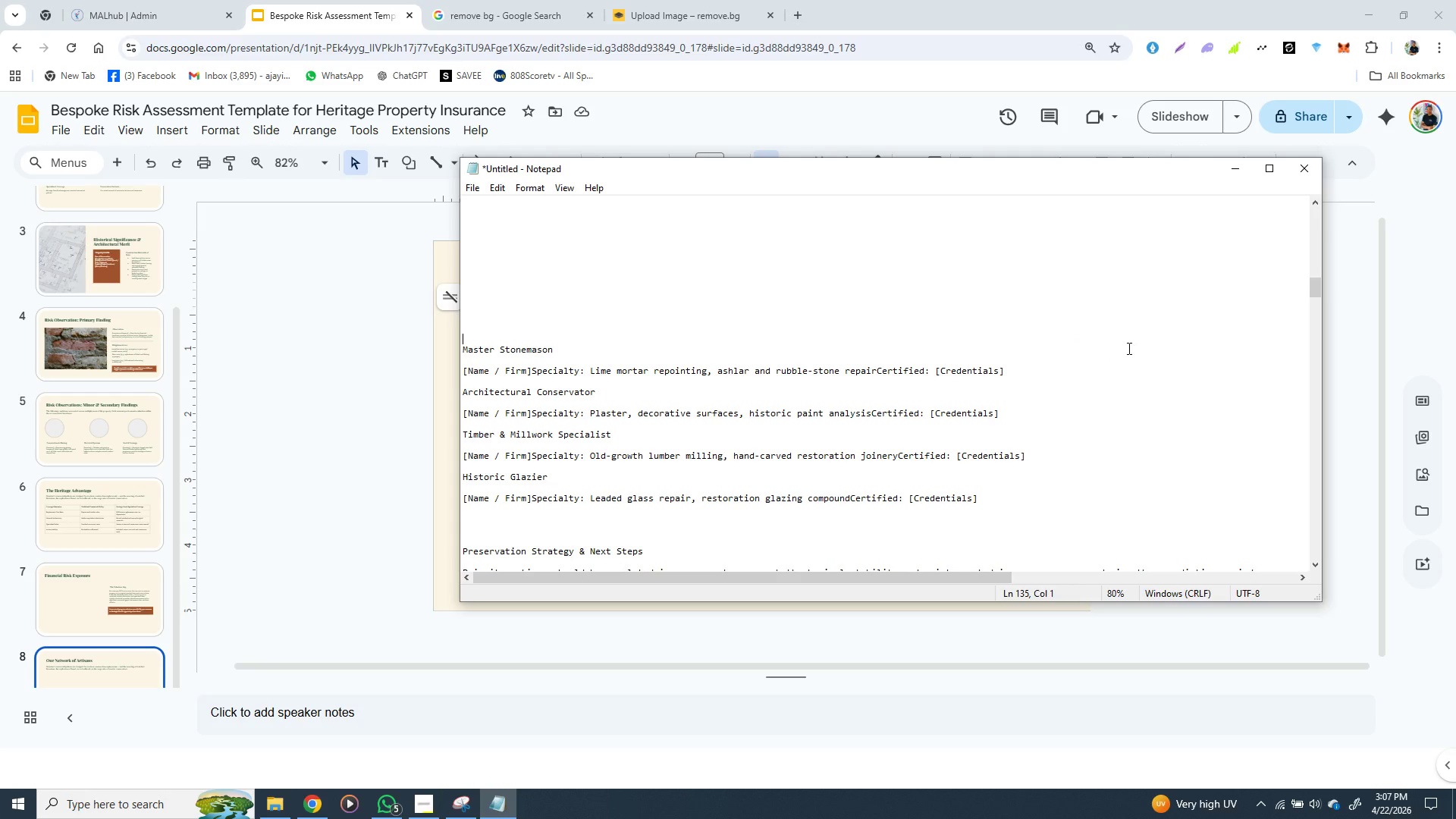 
key(Control+X)
 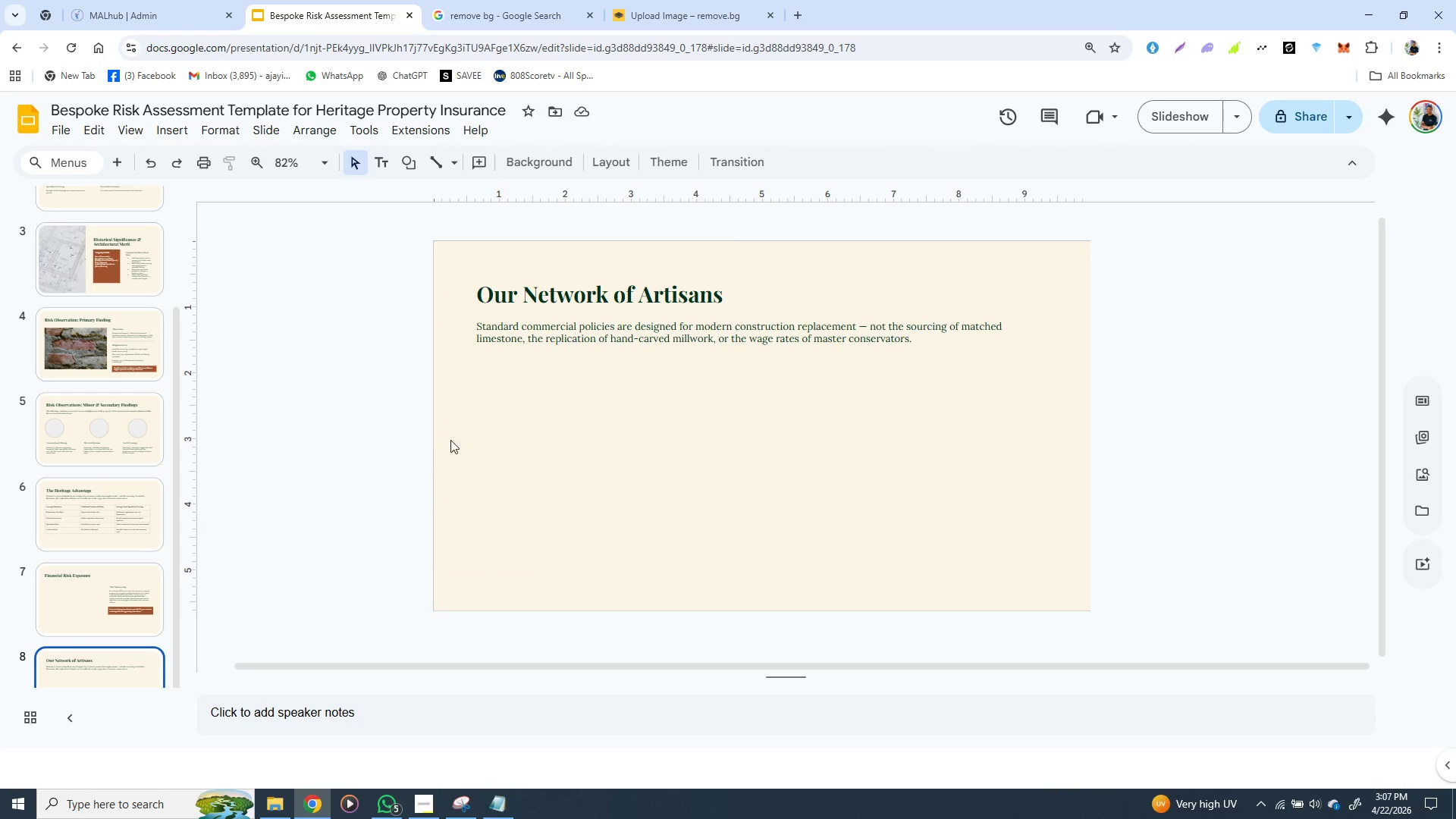 
left_click([431, 453])
 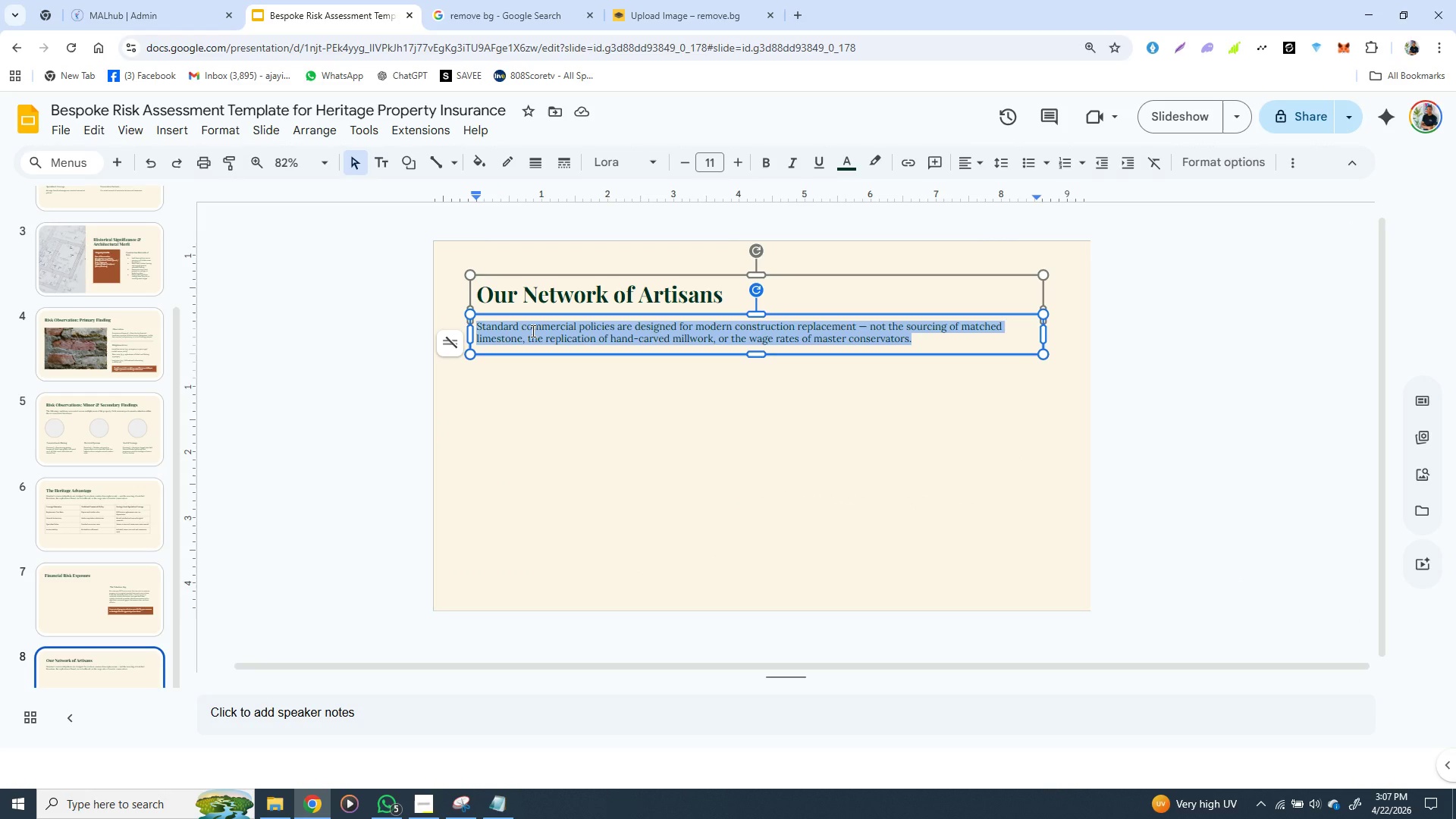 
double_click([532, 331])
 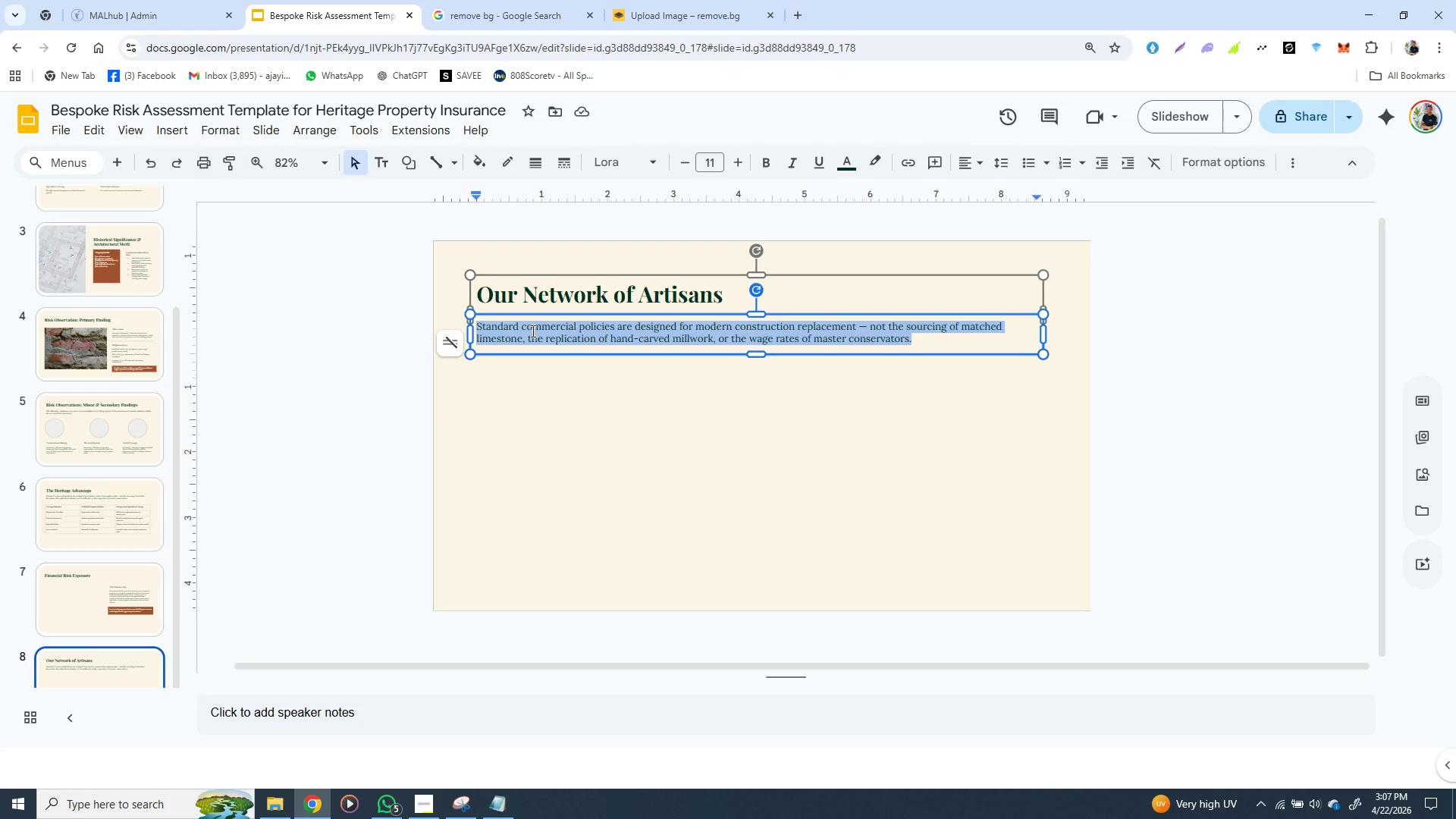 
triple_click([532, 331])
 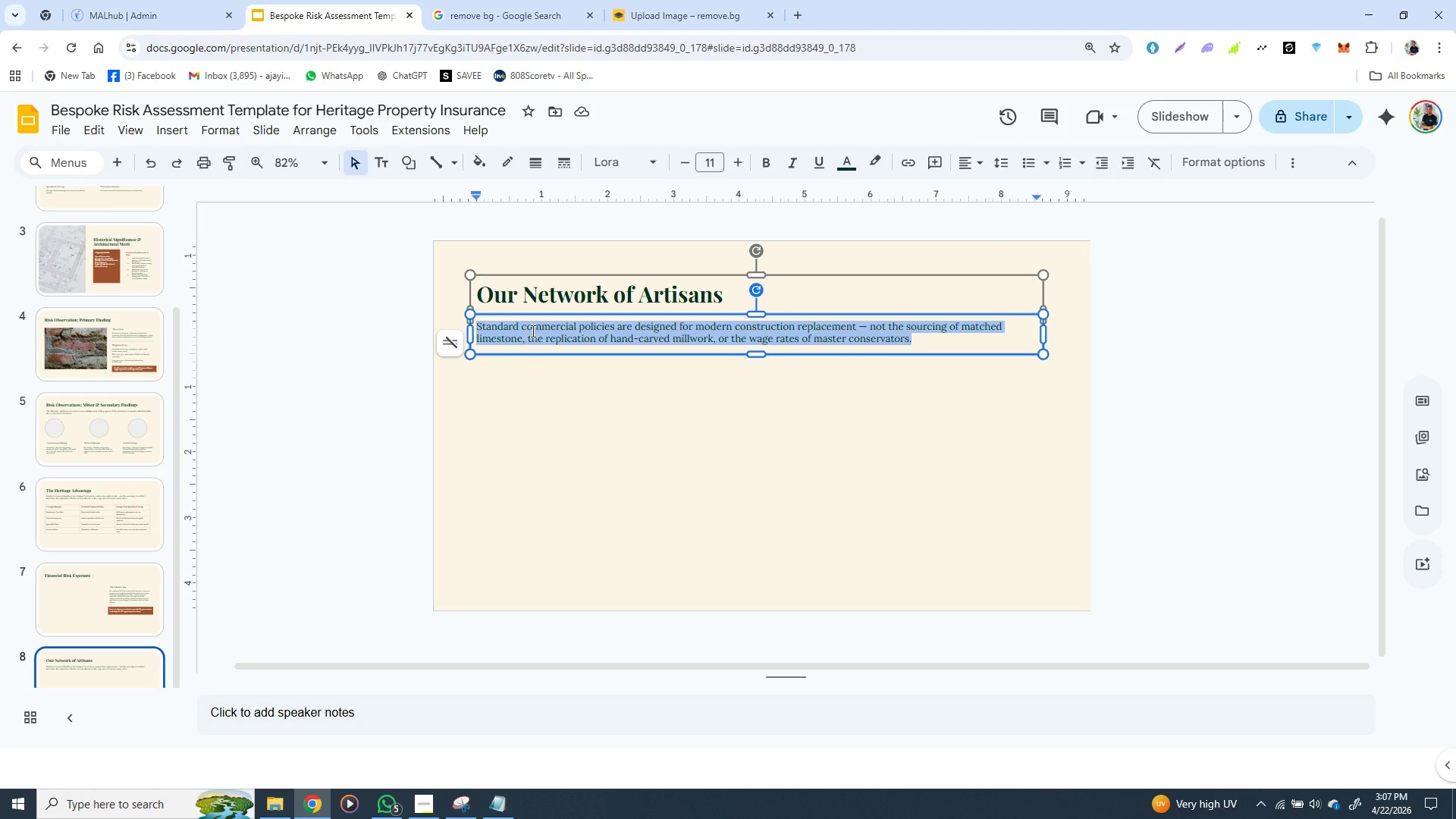 
key(Control+V)
 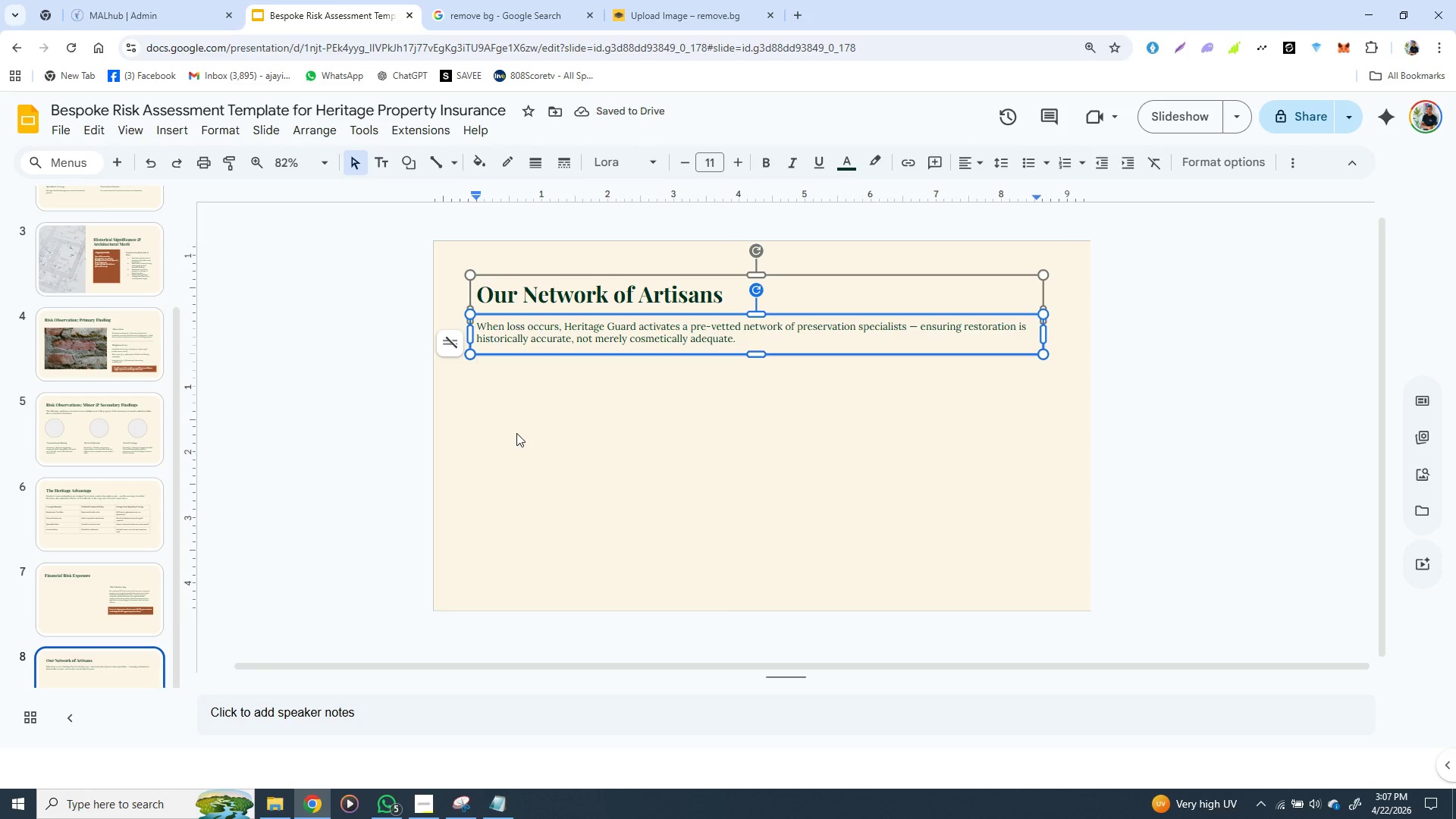 
key(Backspace)
 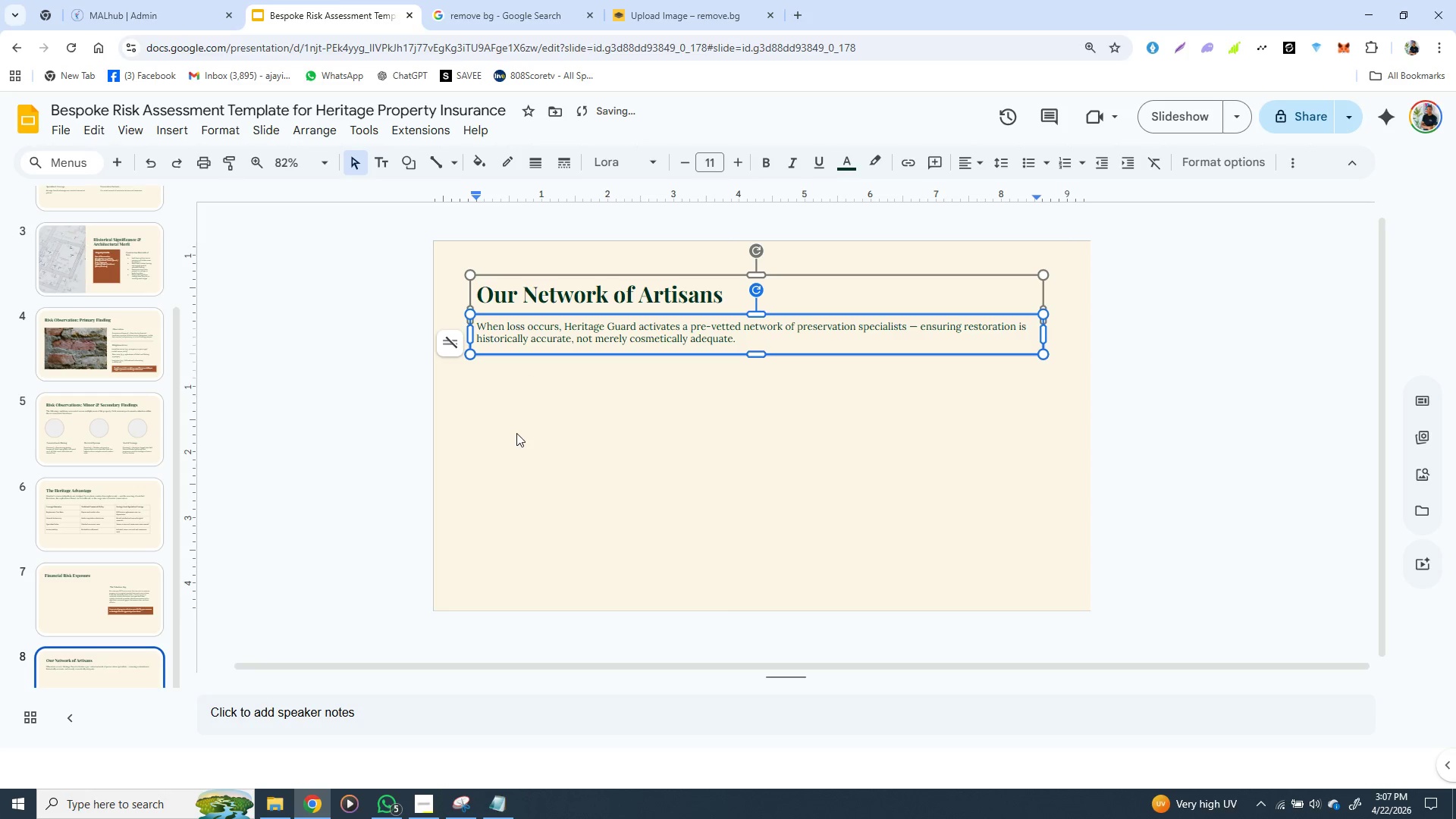 
key(Backspace)
 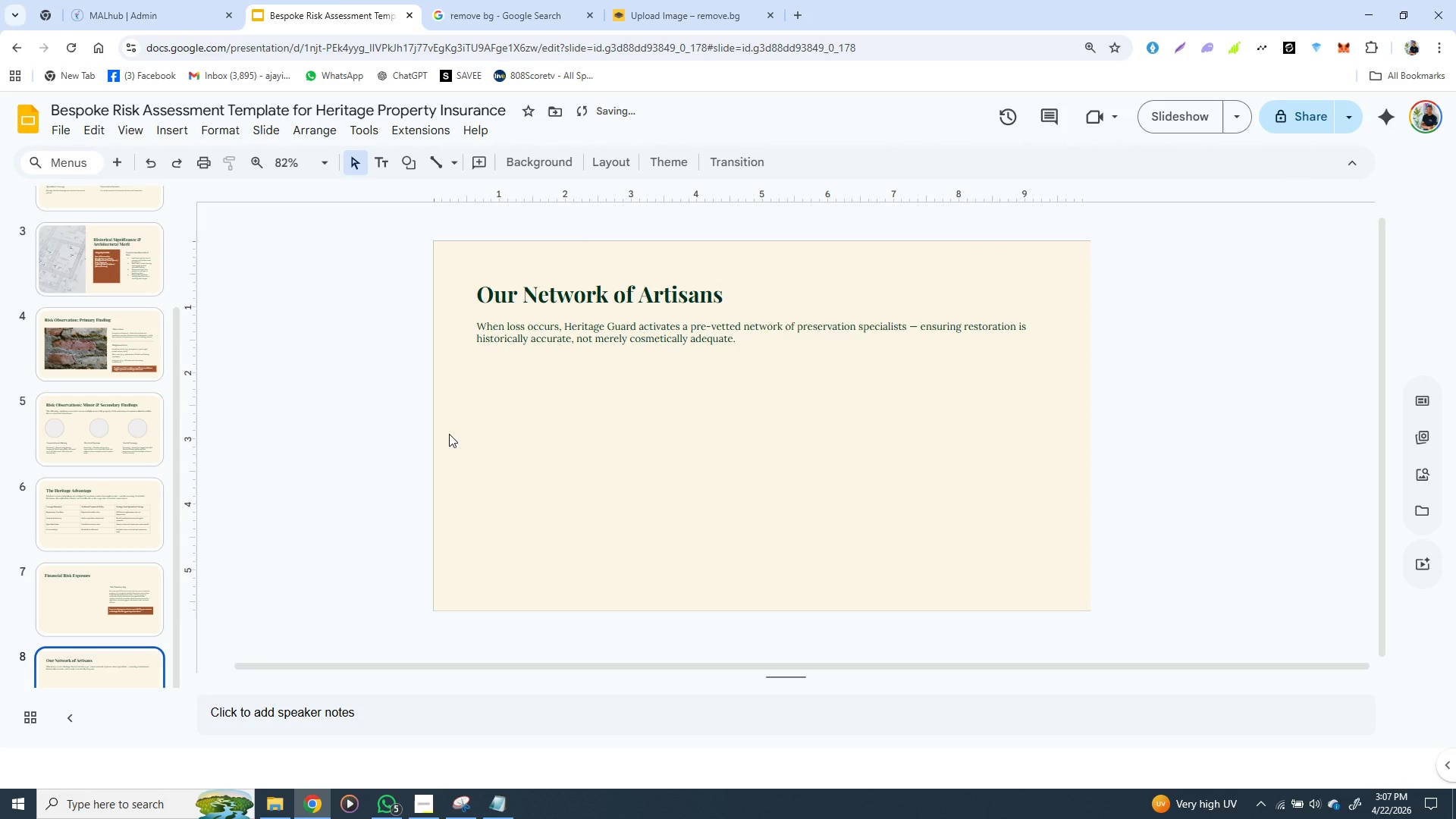 
left_click([449, 434])
 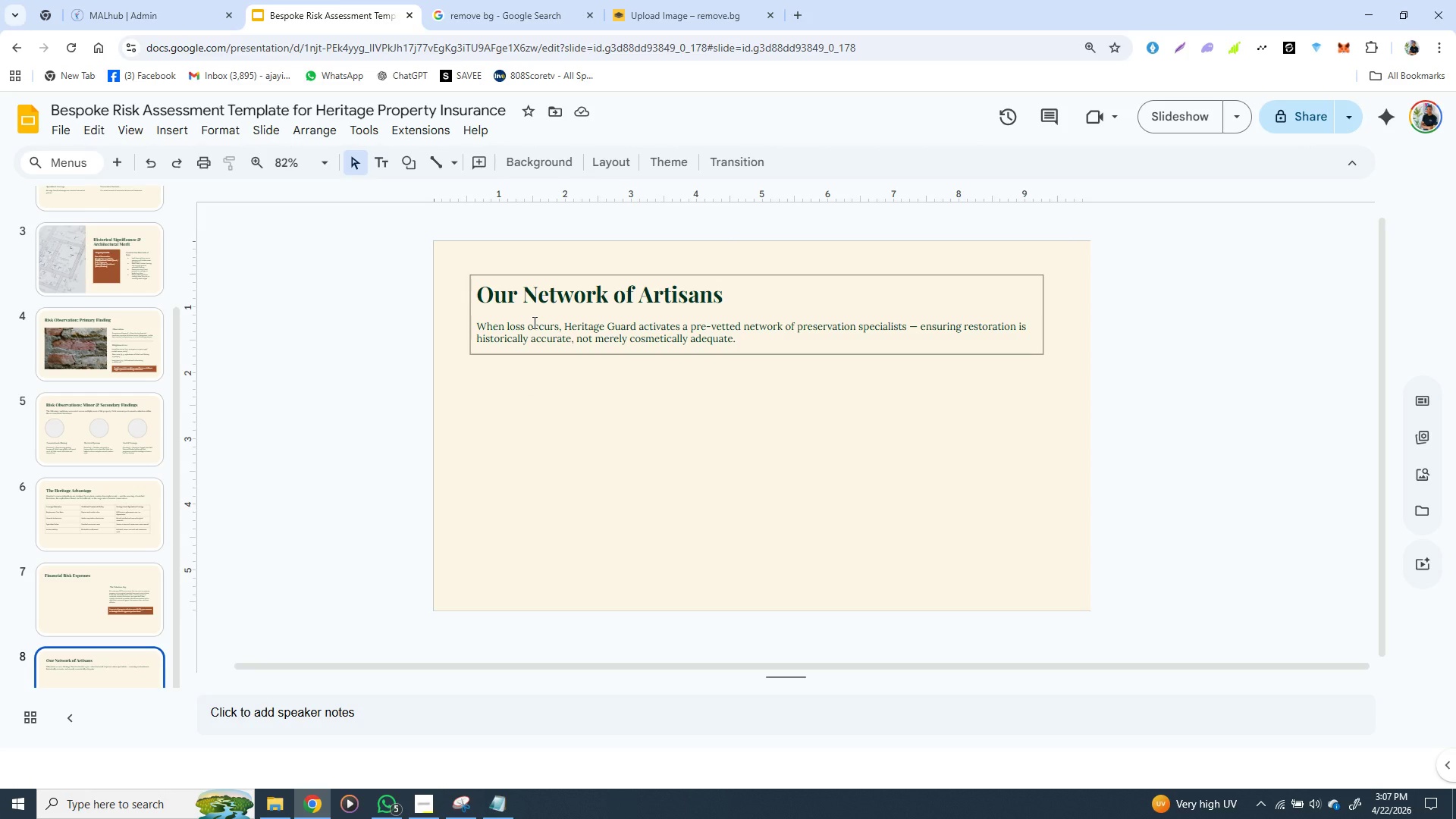 
wait(18.97)
 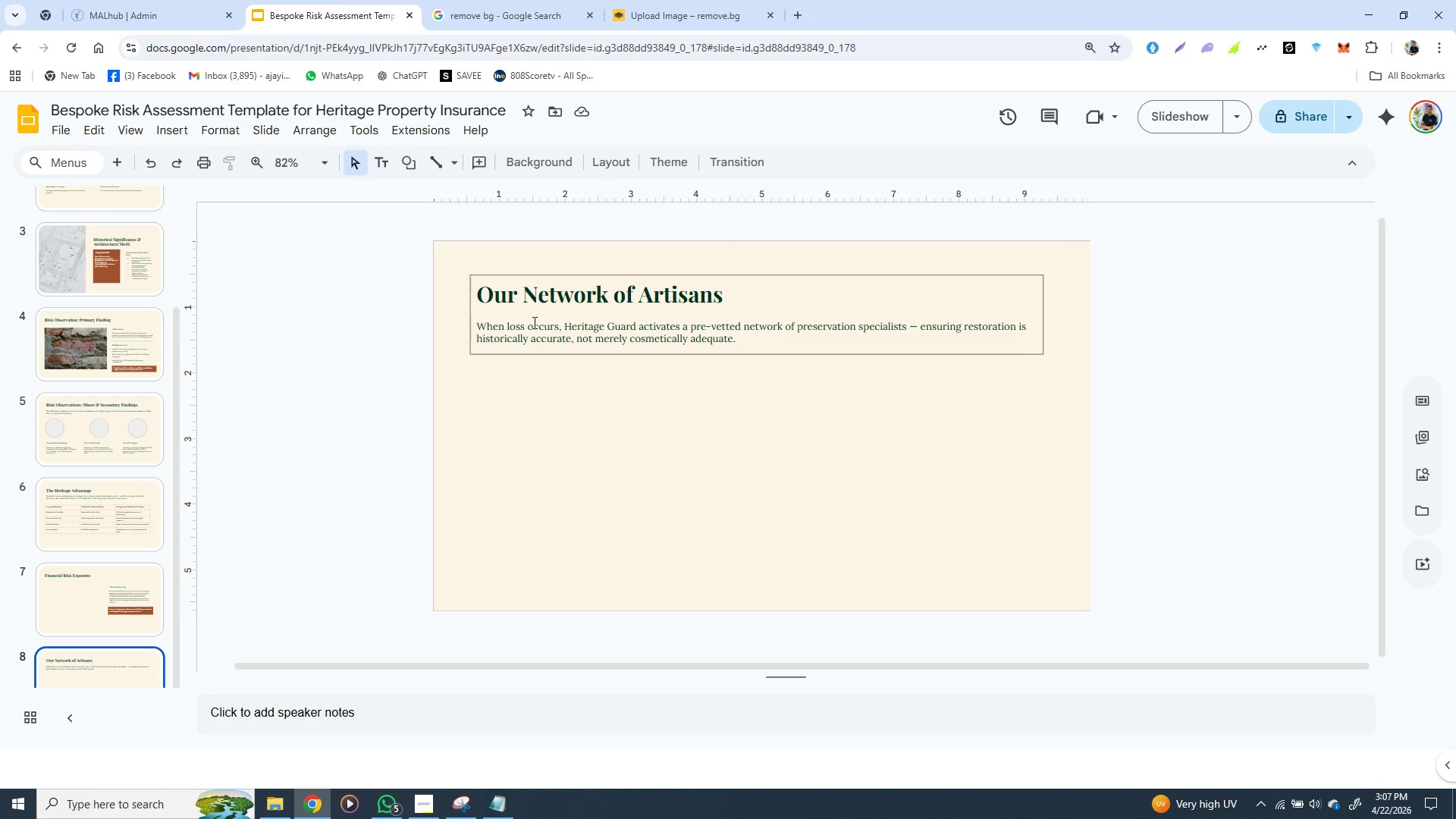 
left_click([564, 438])
 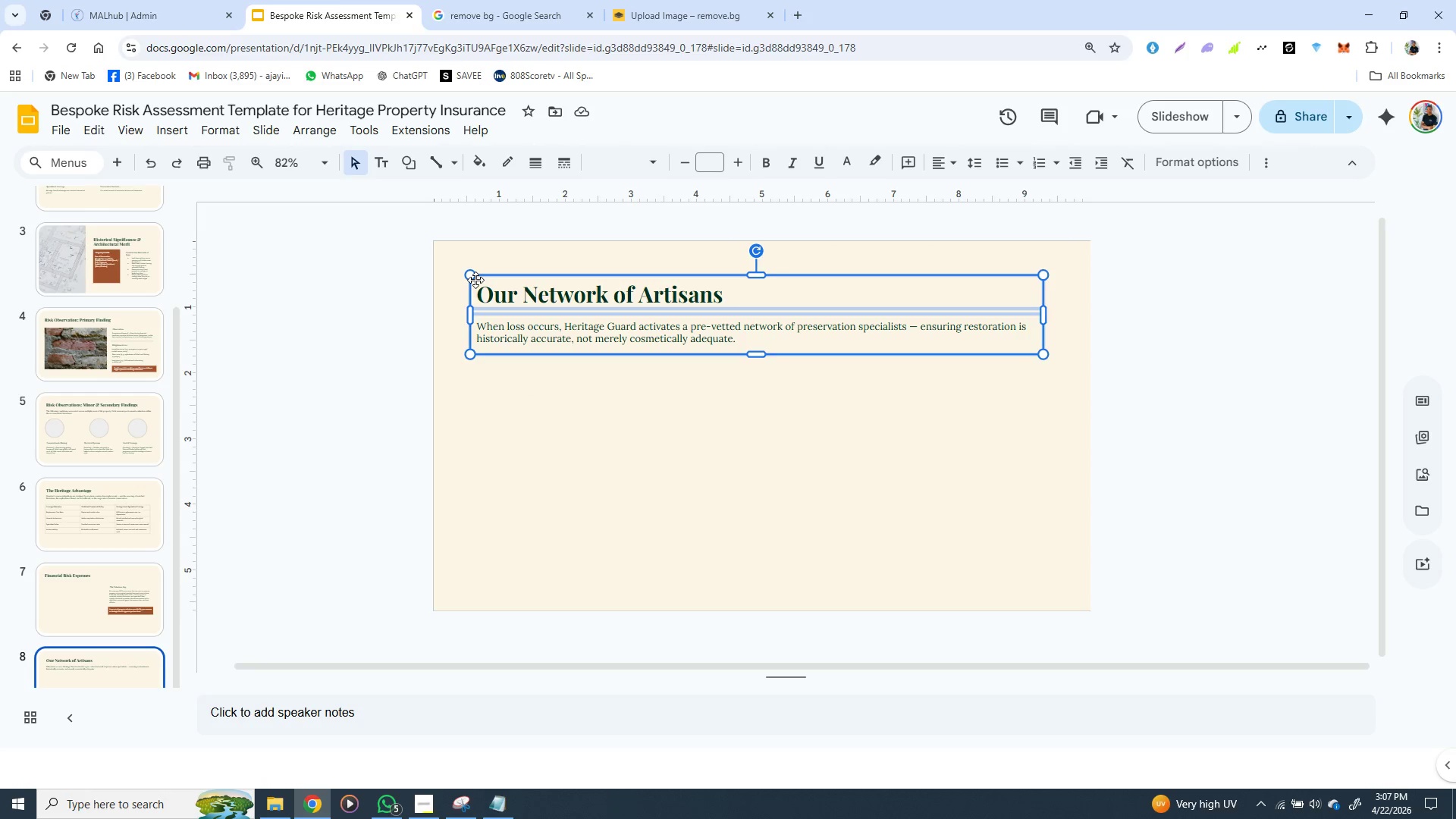 
left_click([475, 280])
 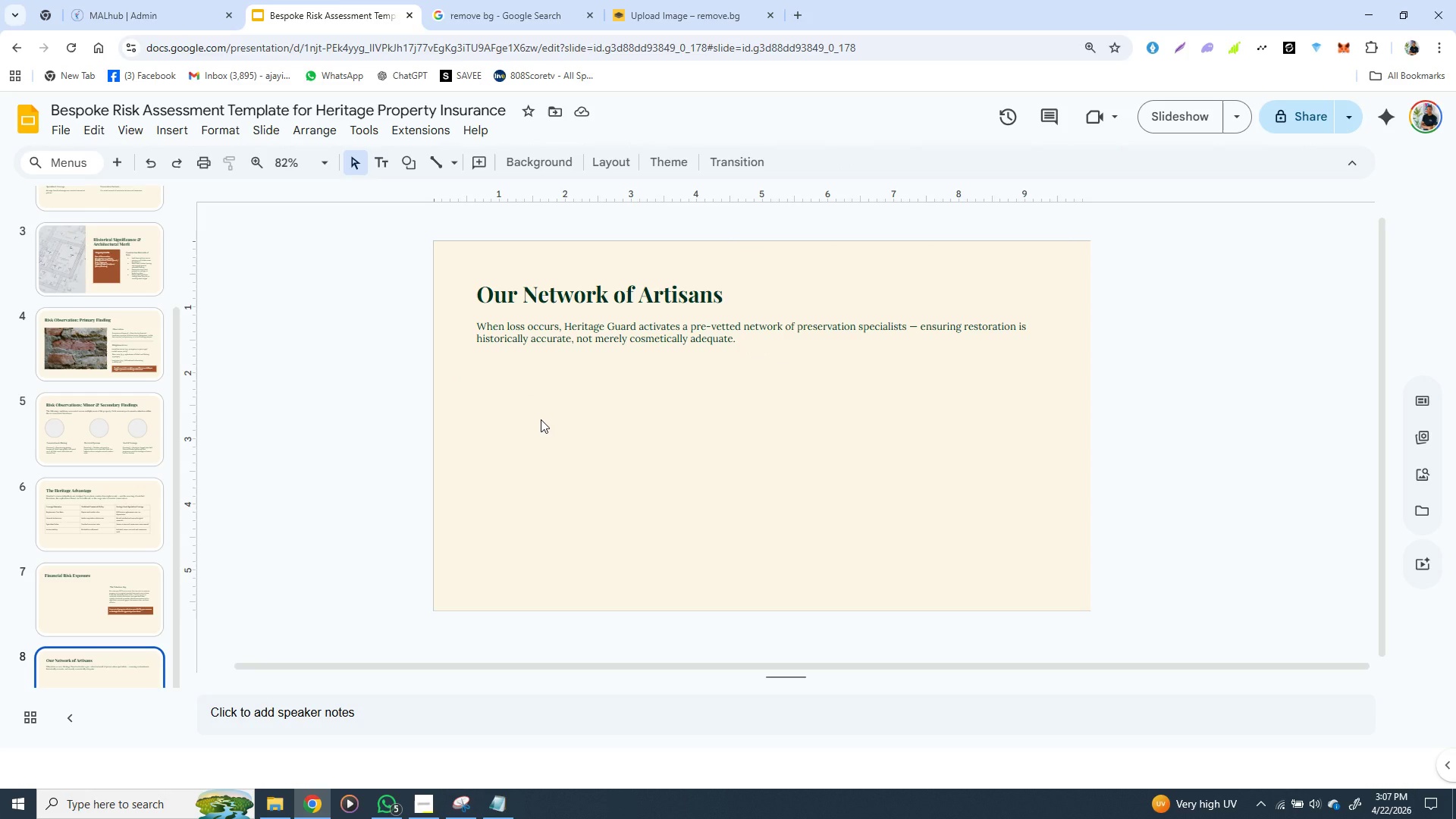 
left_click([541, 419])
 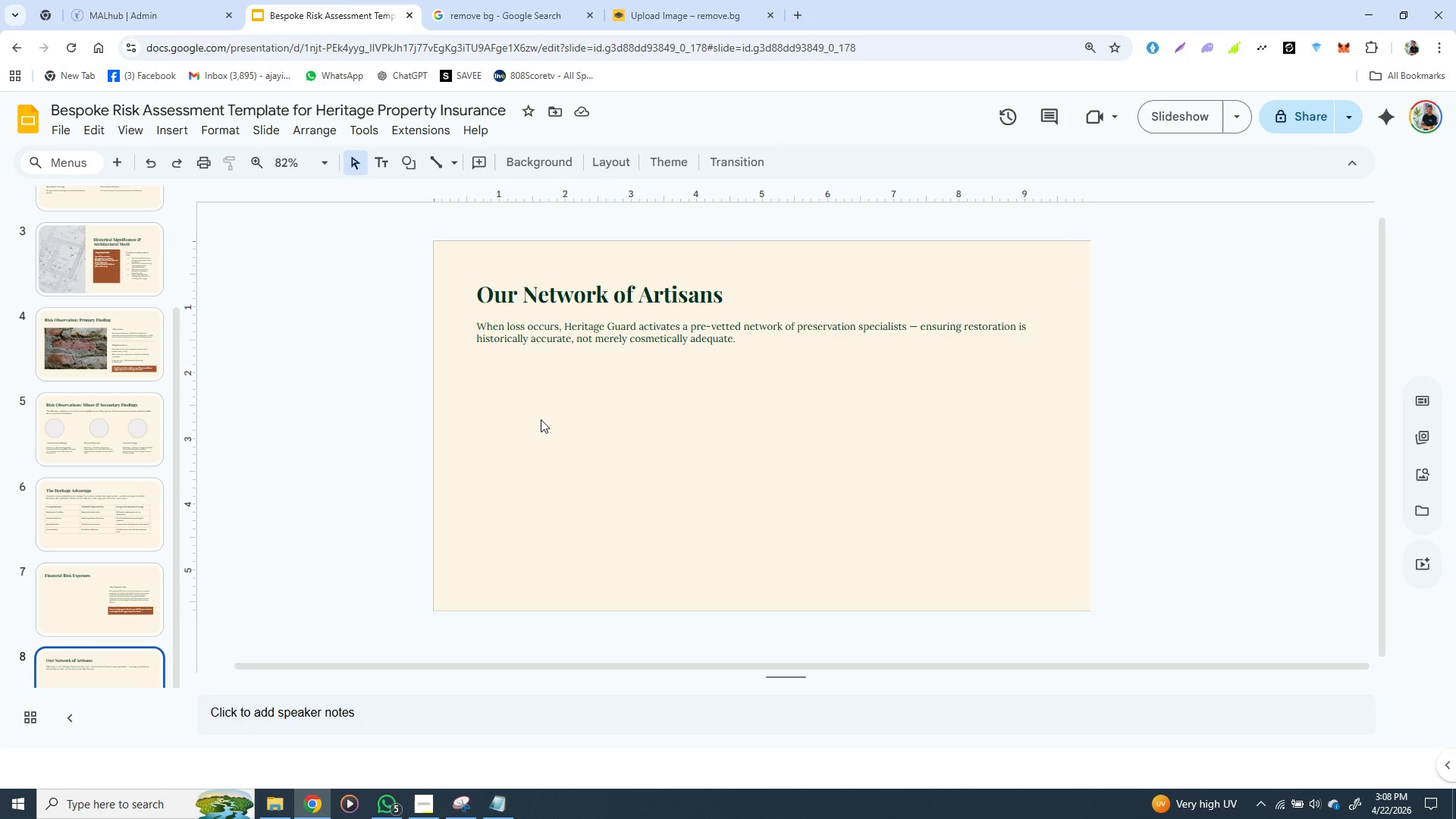 
wait(17.12)
 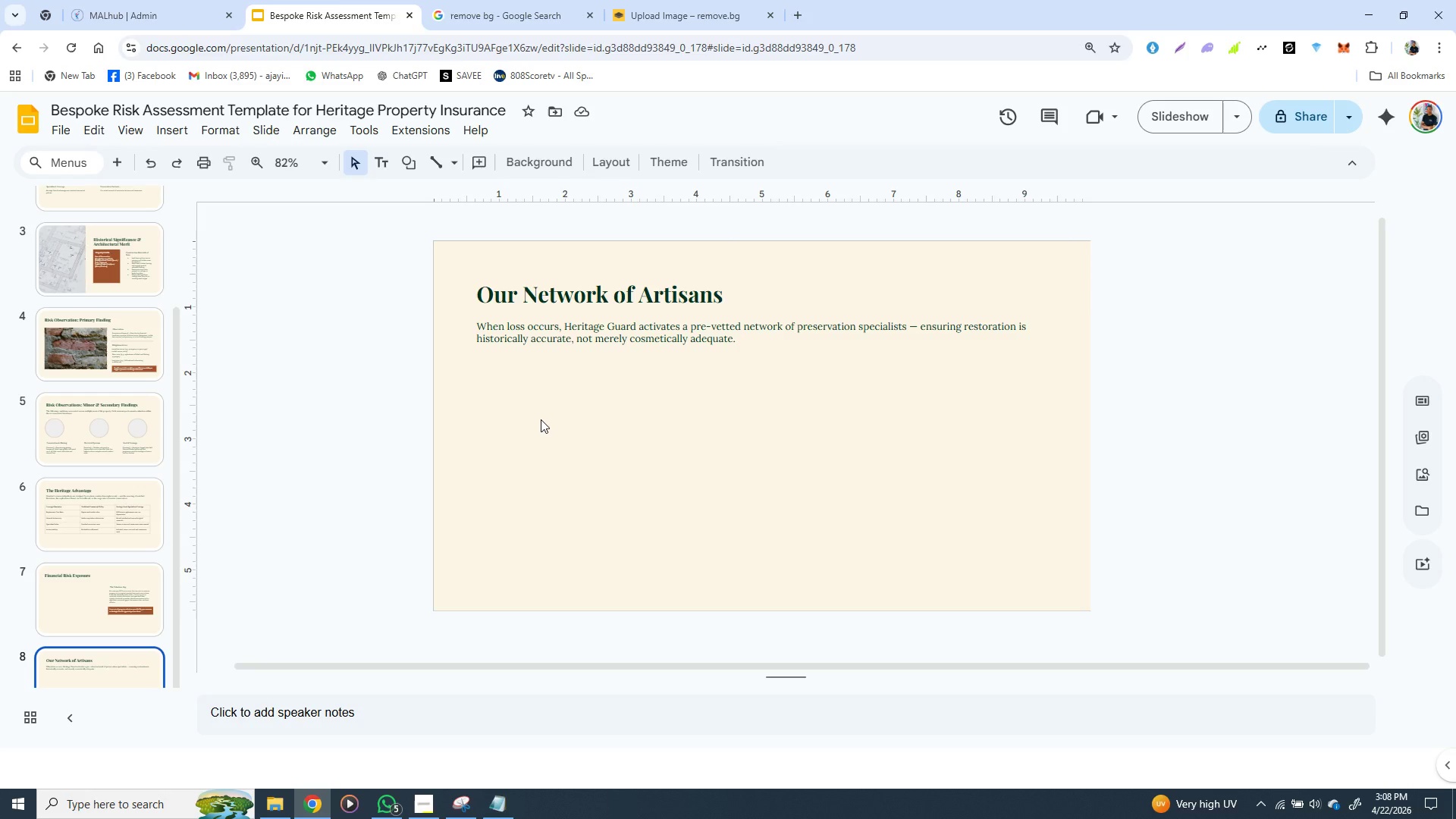 
left_click([105, 427])
 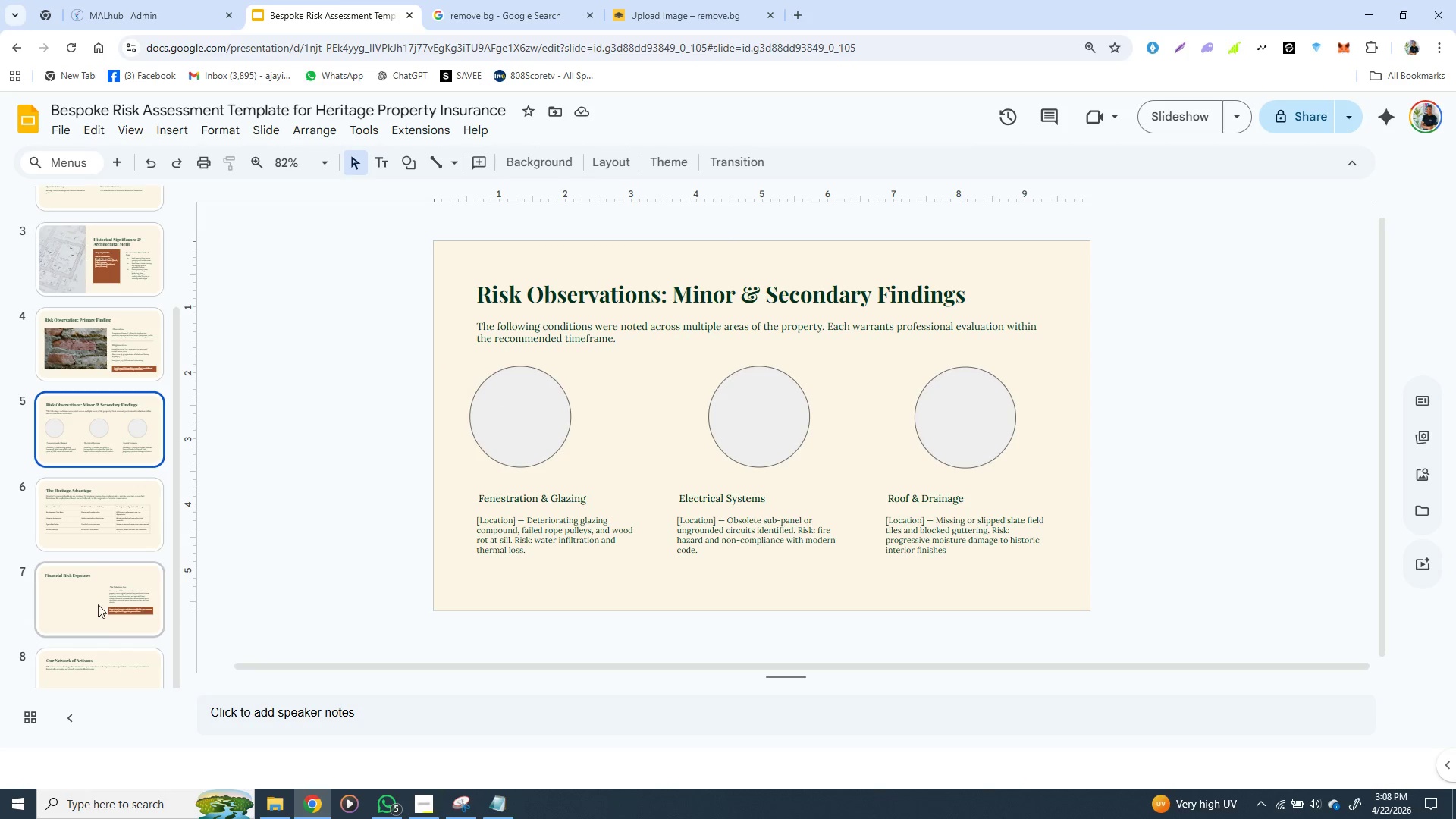 
wait(5.2)
 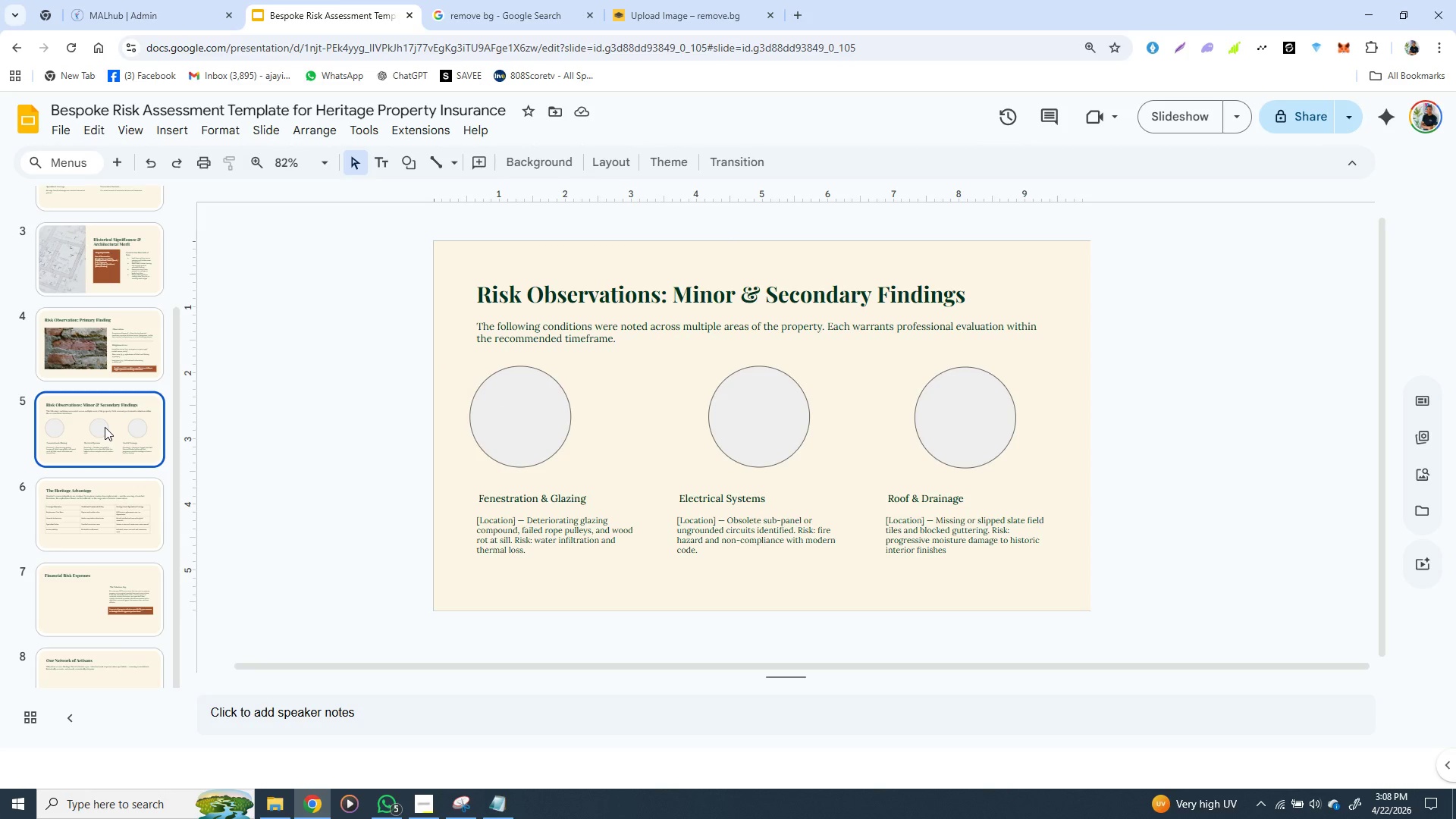 
left_click([98, 658])
 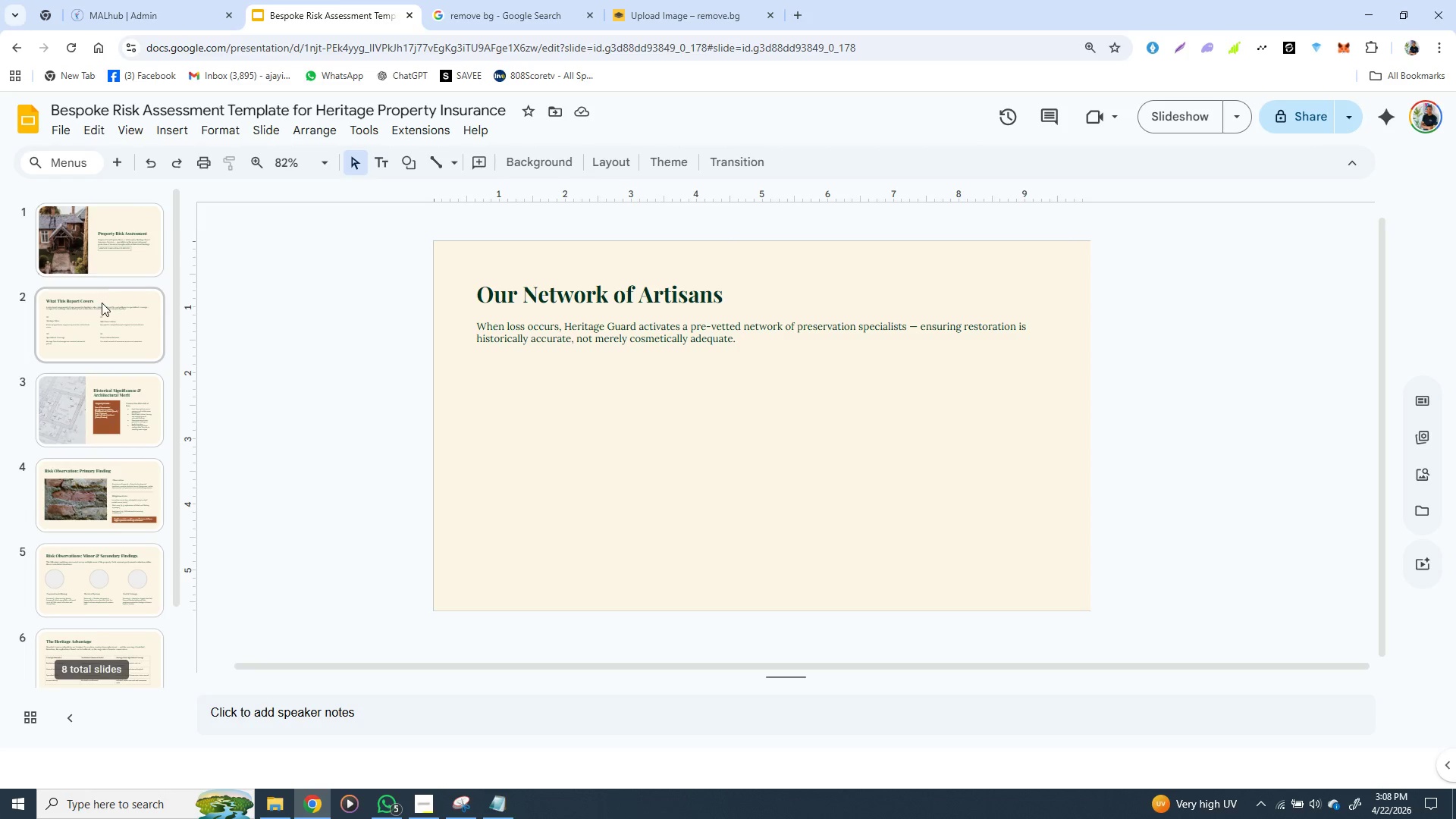 
left_click([102, 304])
 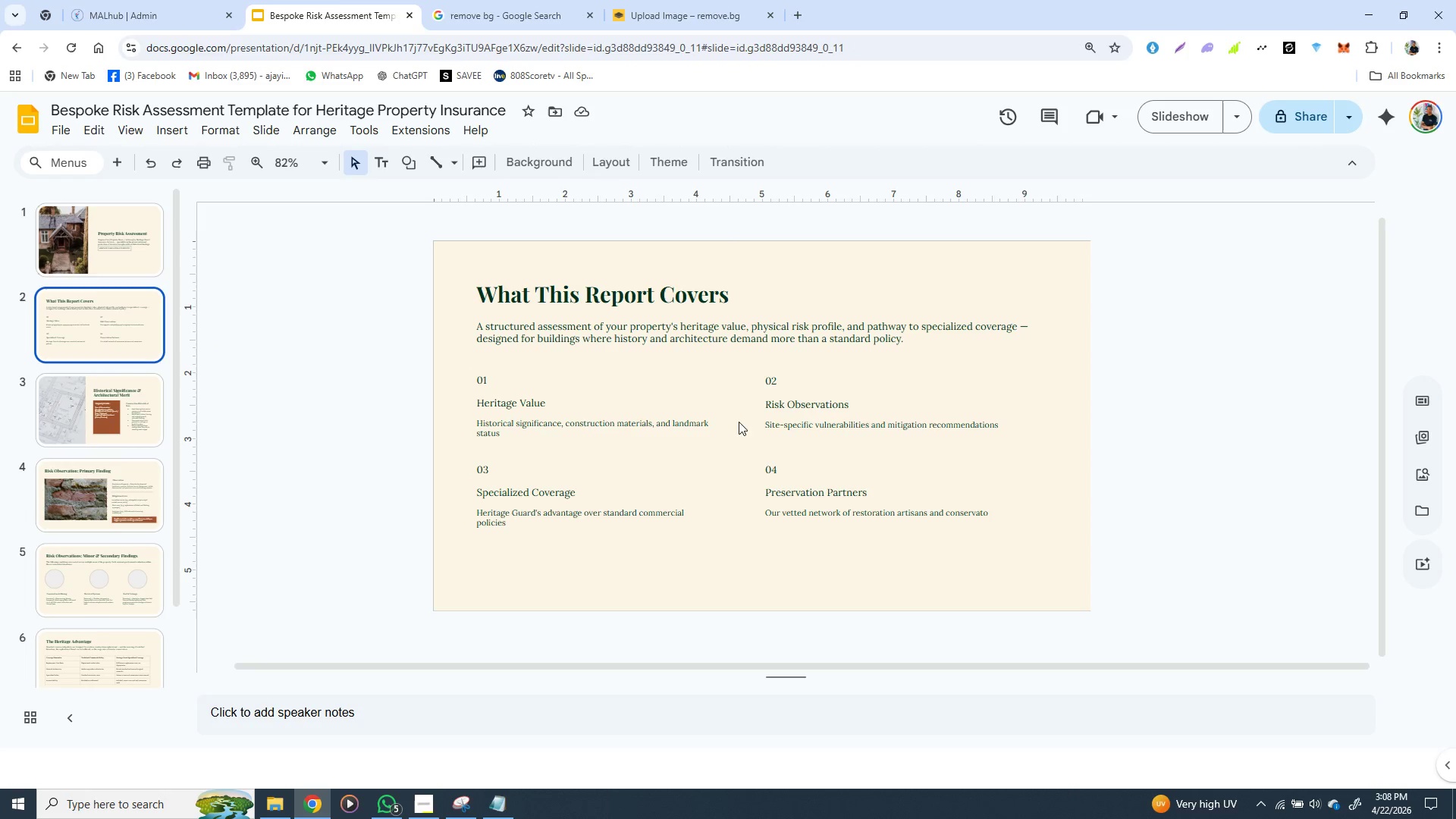 
wait(6.31)
 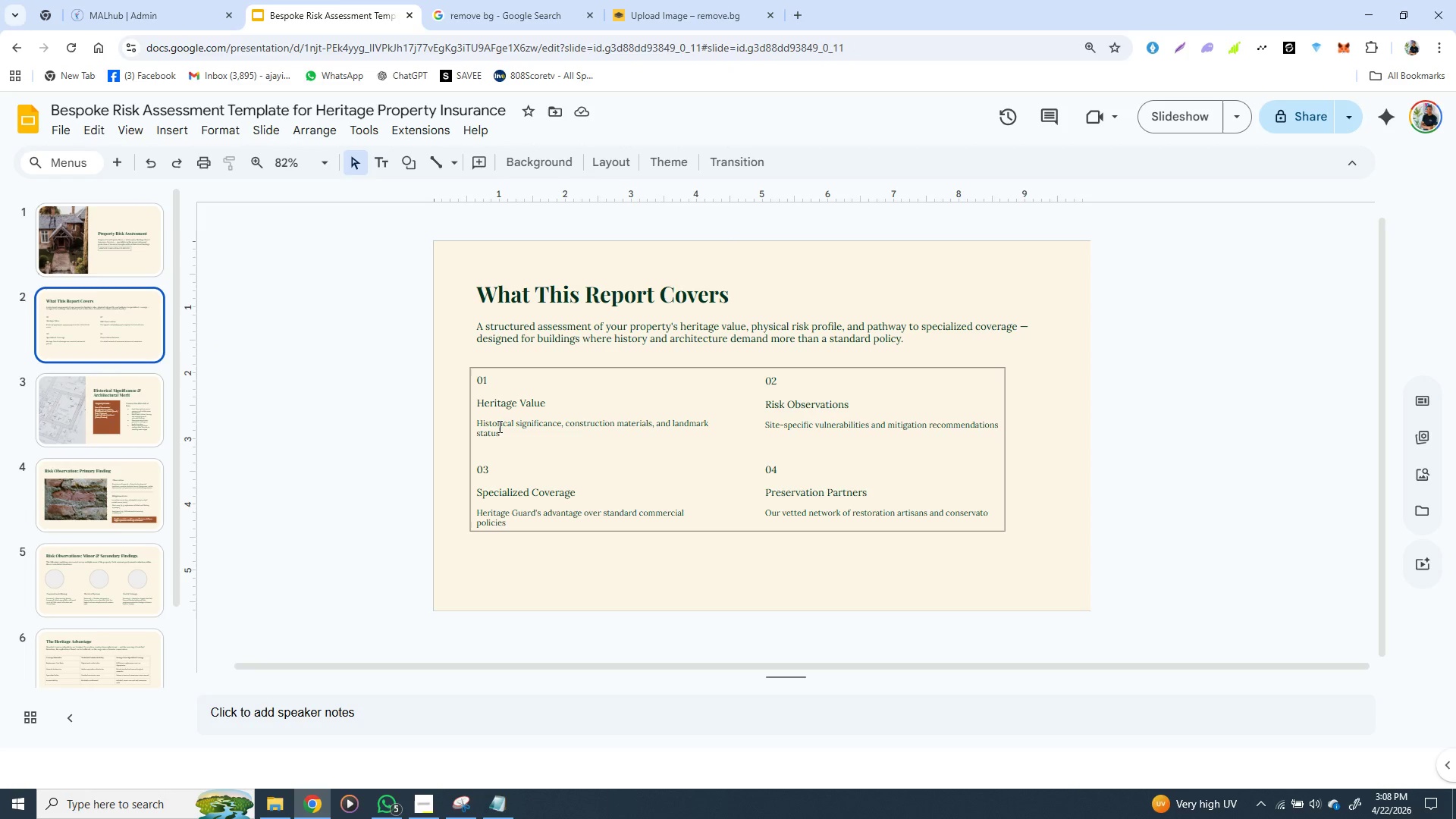 
left_click([783, 422])
 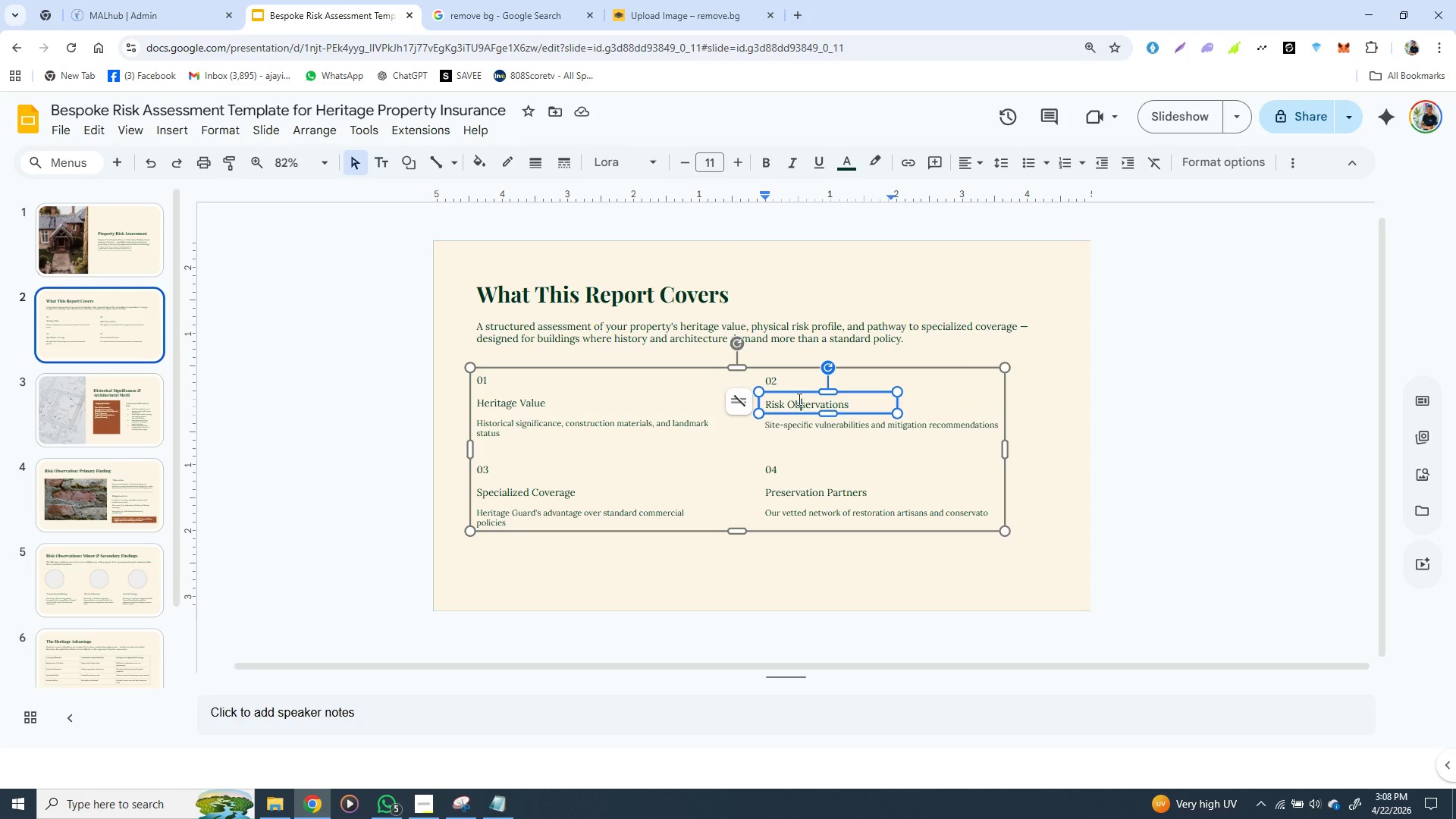 
left_click([798, 399])
 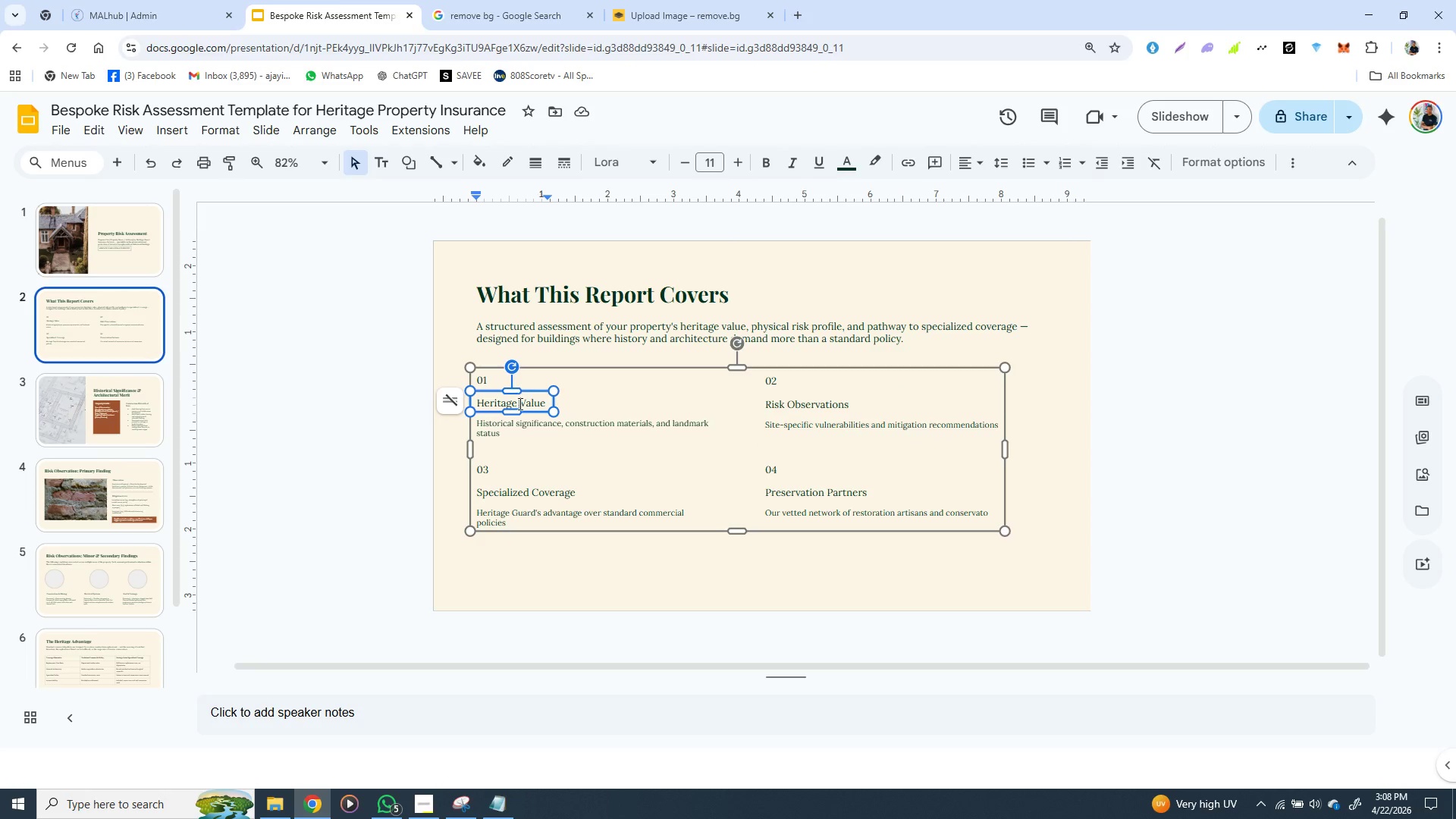 
left_click([519, 399])
 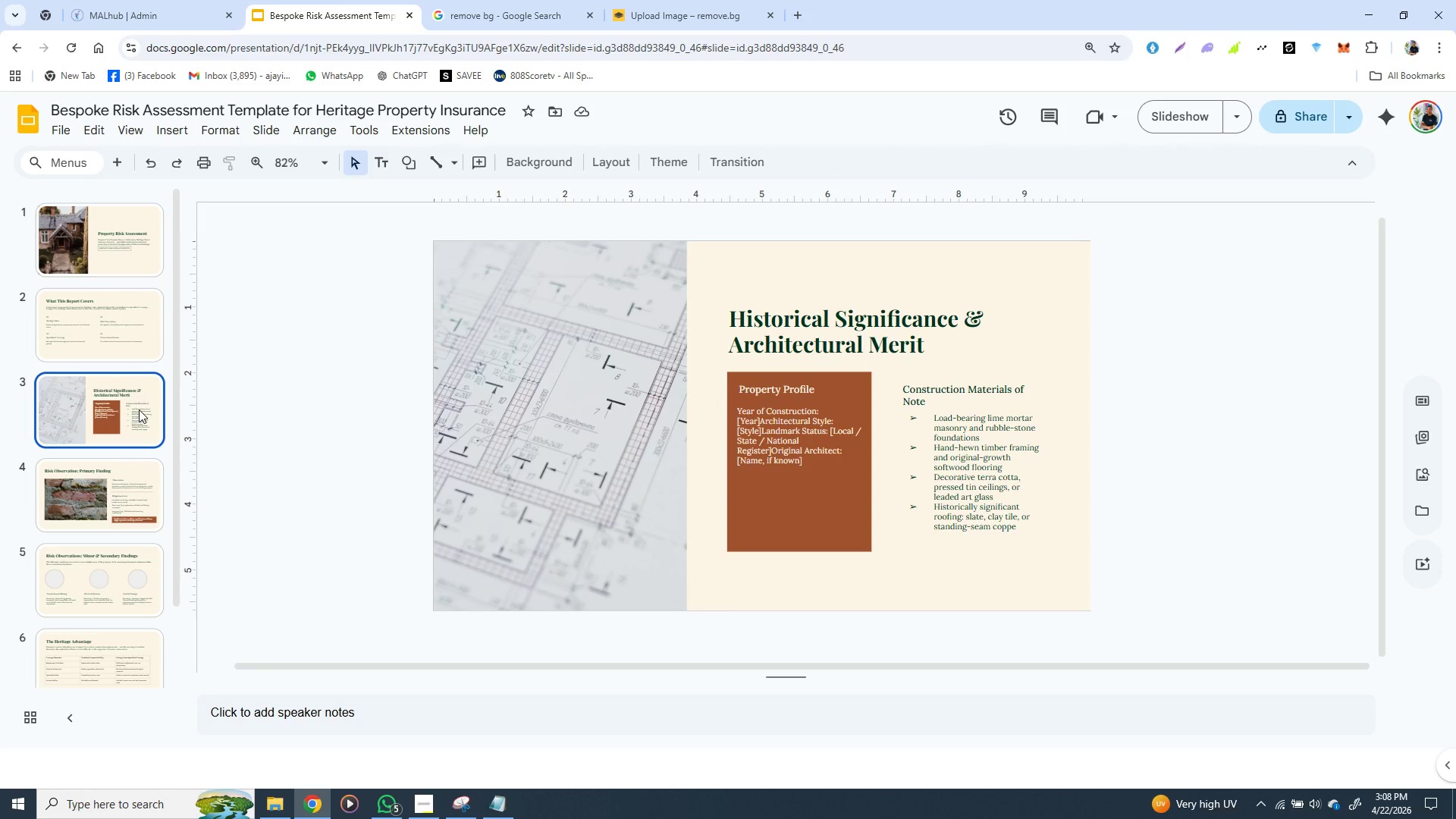 
left_click([139, 410])
 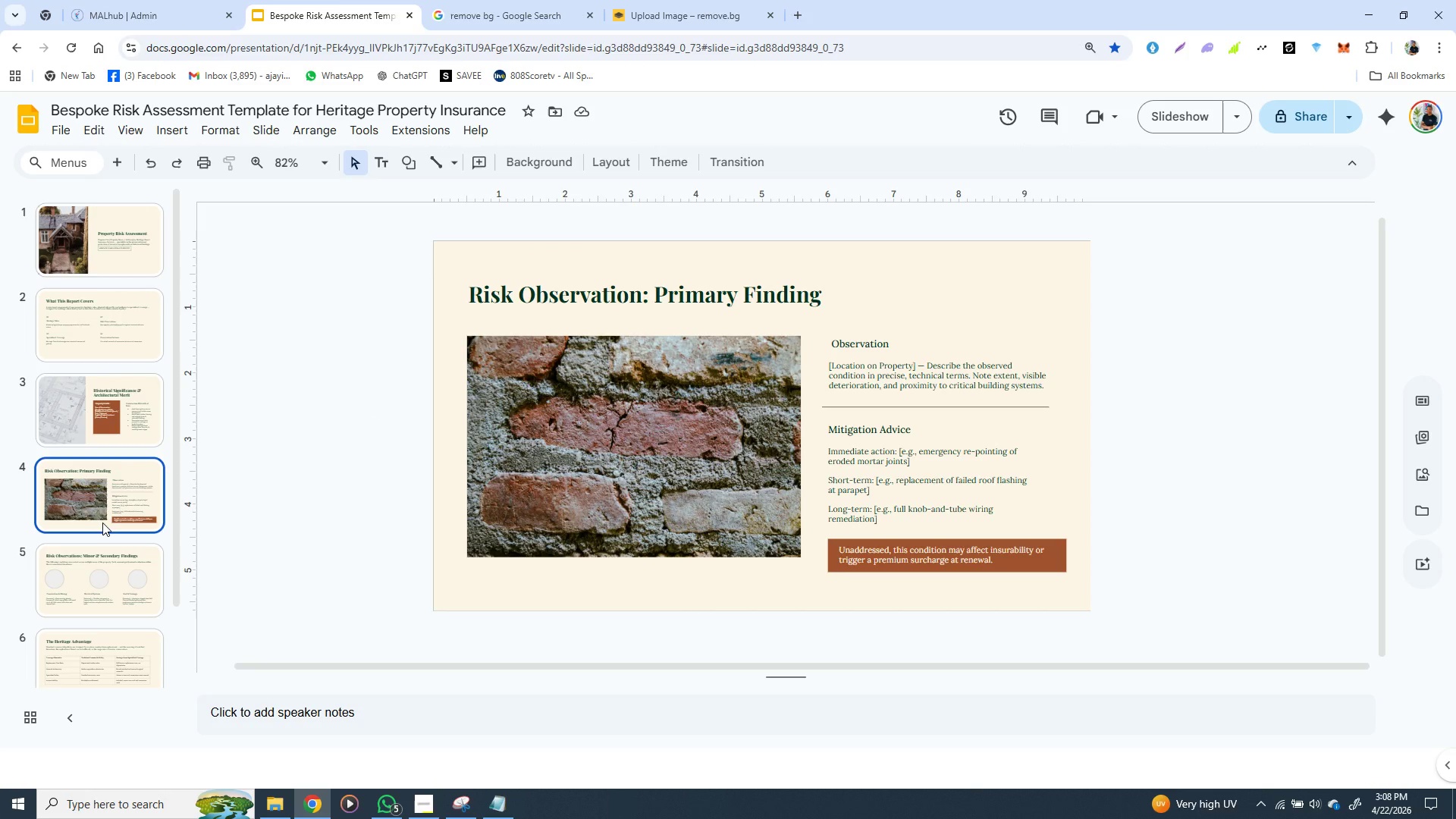 
left_click([102, 522])
 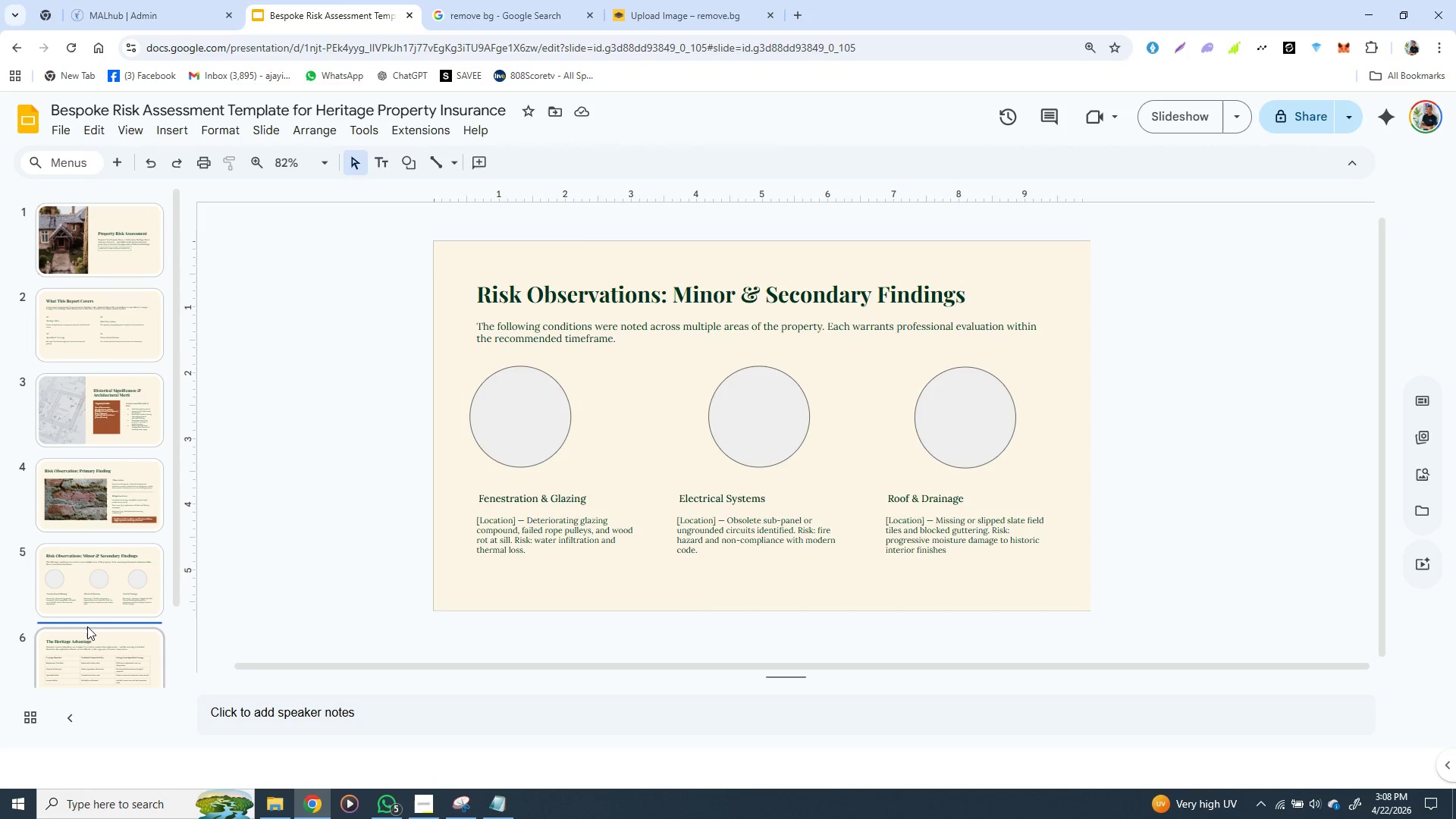 
left_click([87, 626])
 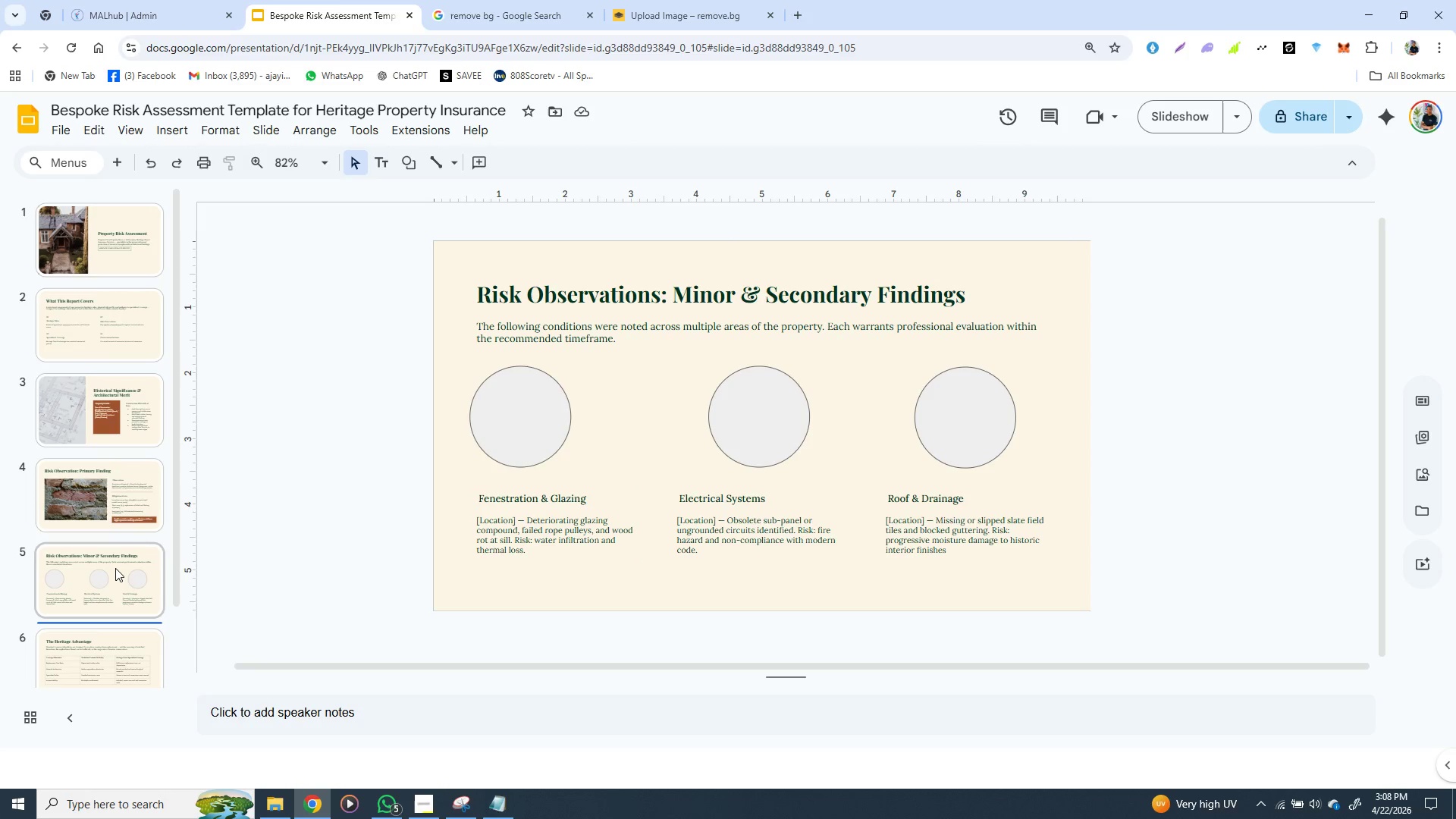 
left_click([115, 569])
 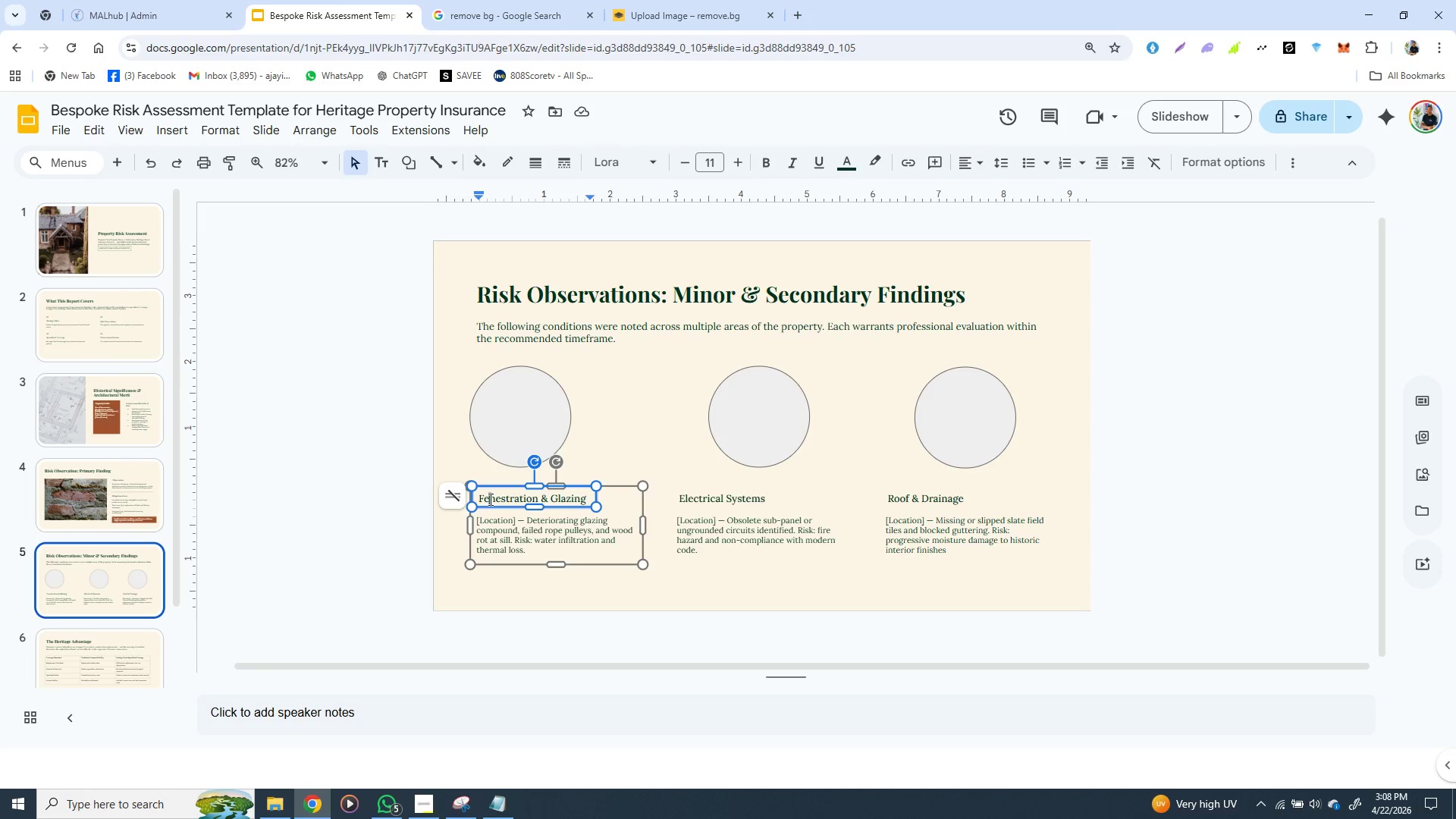 
left_click([489, 499])
 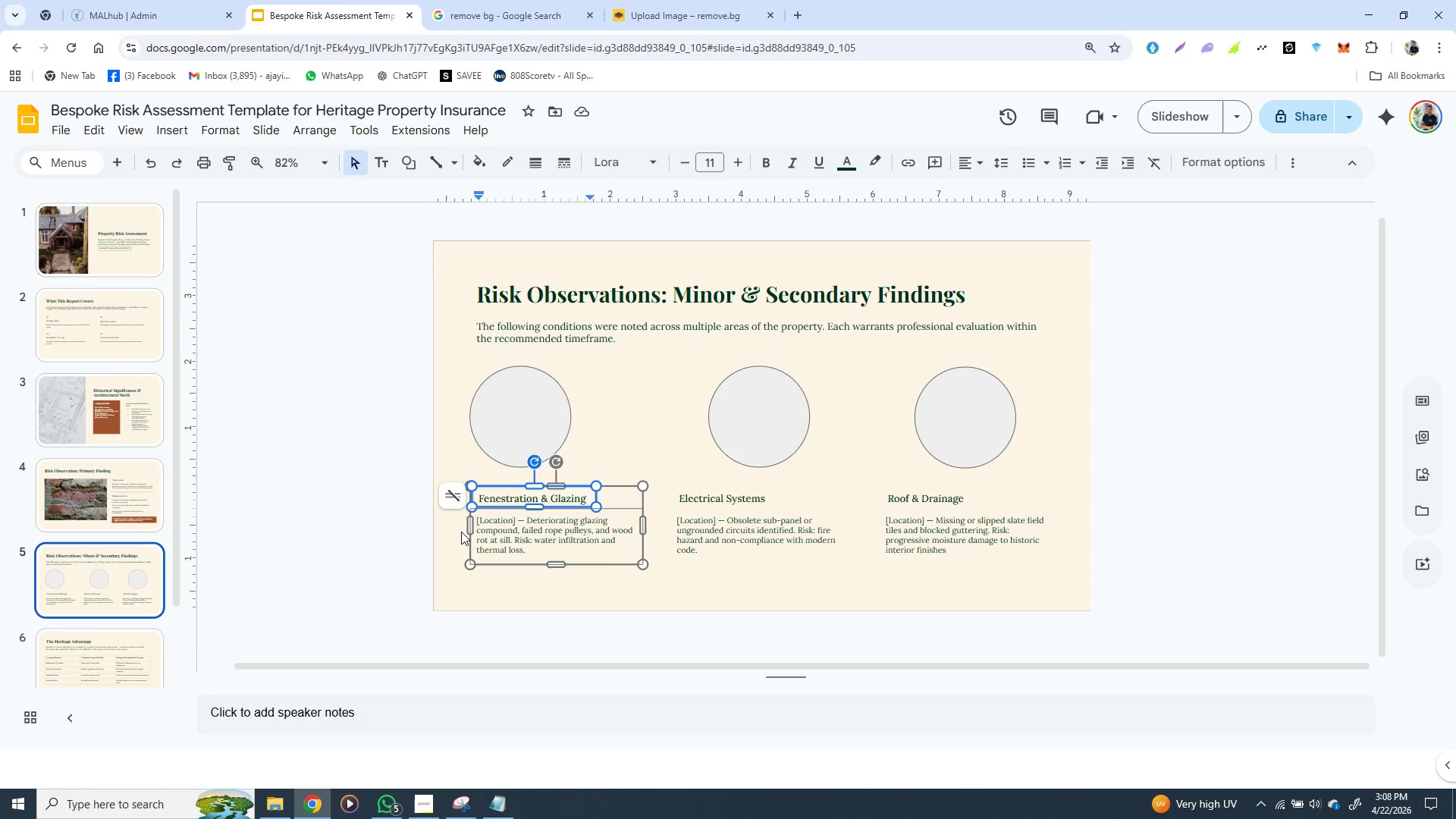 
left_click([461, 532])
 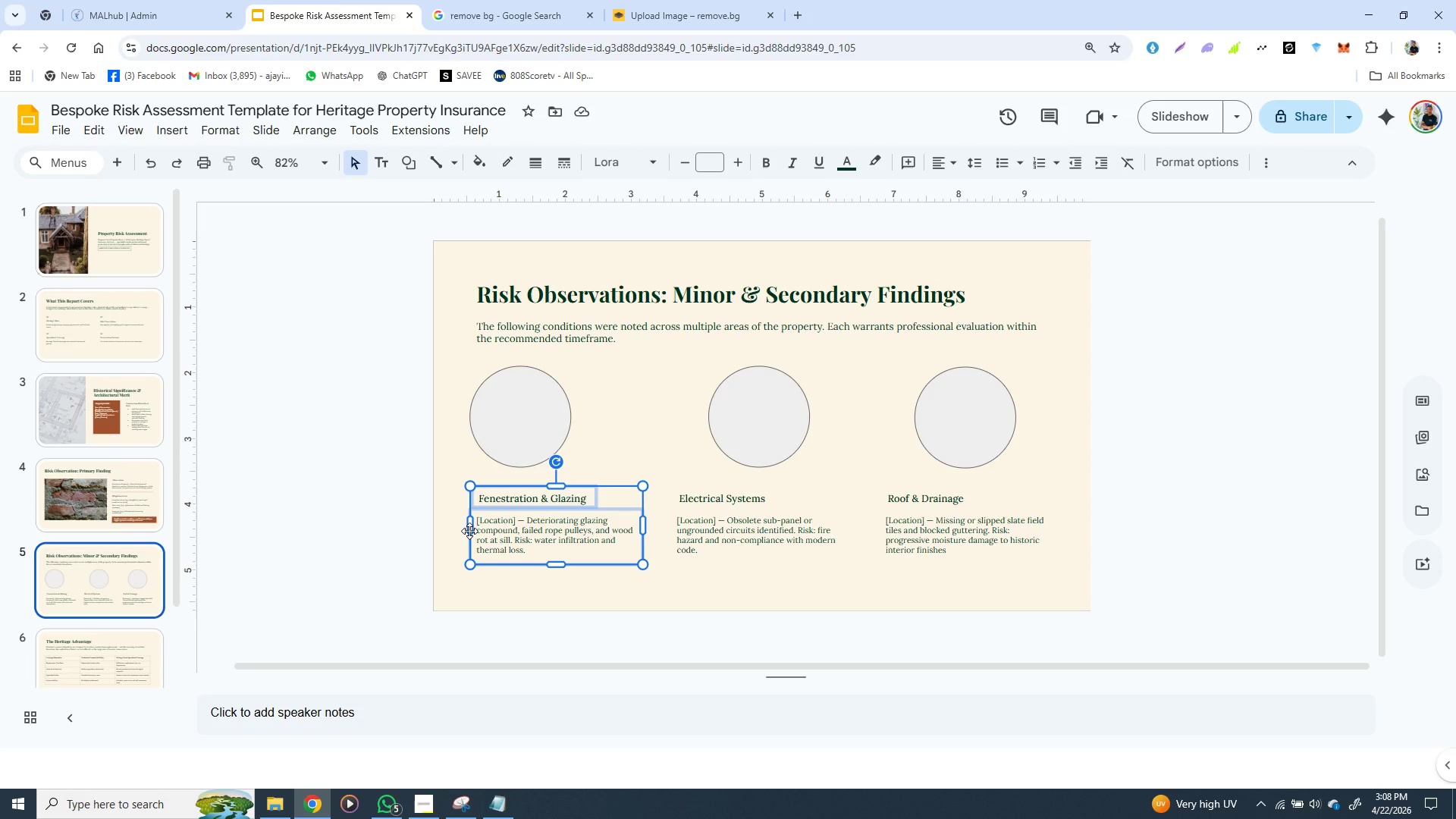 
left_click([469, 531])
 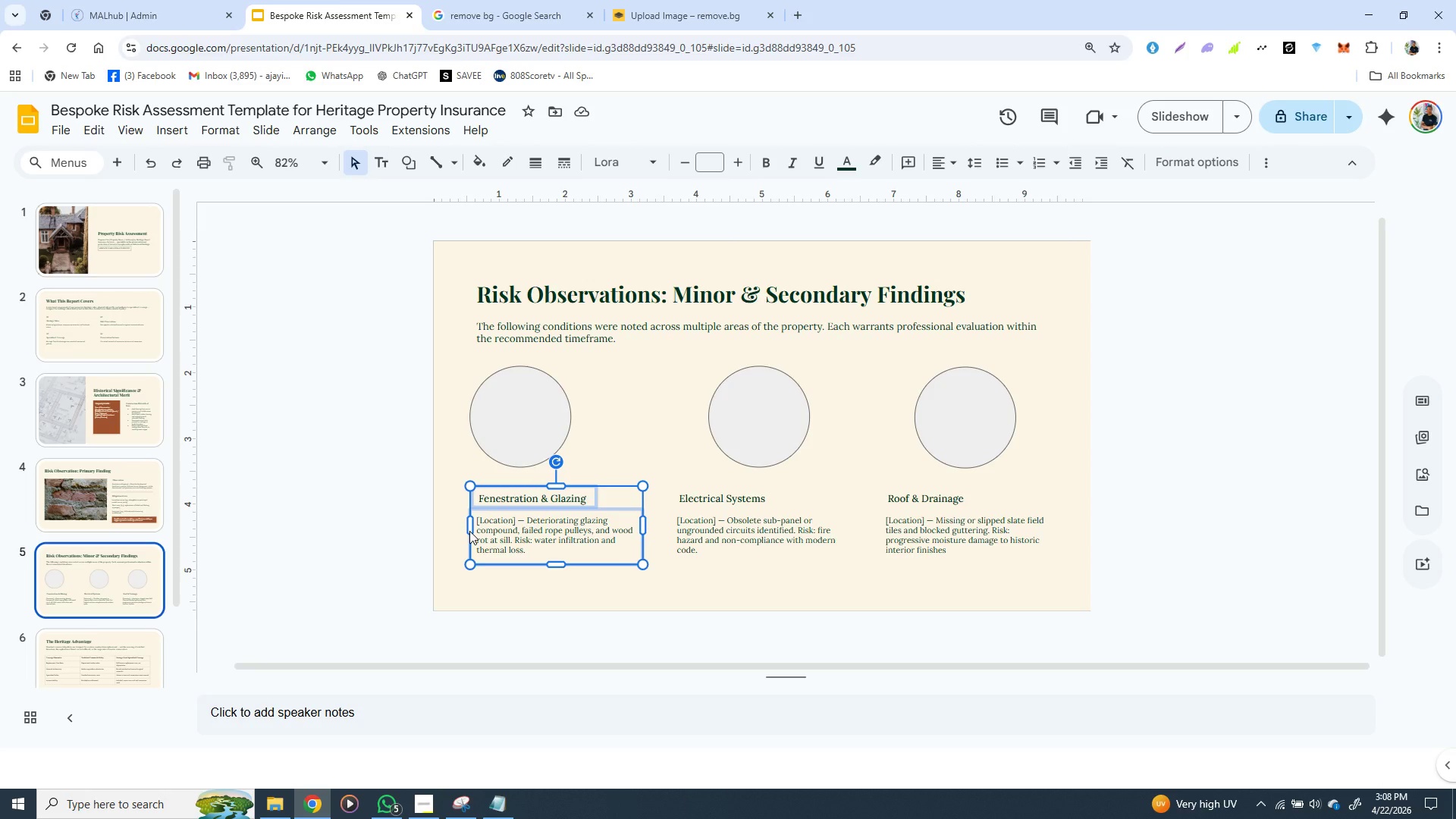 
key(Control+C)
 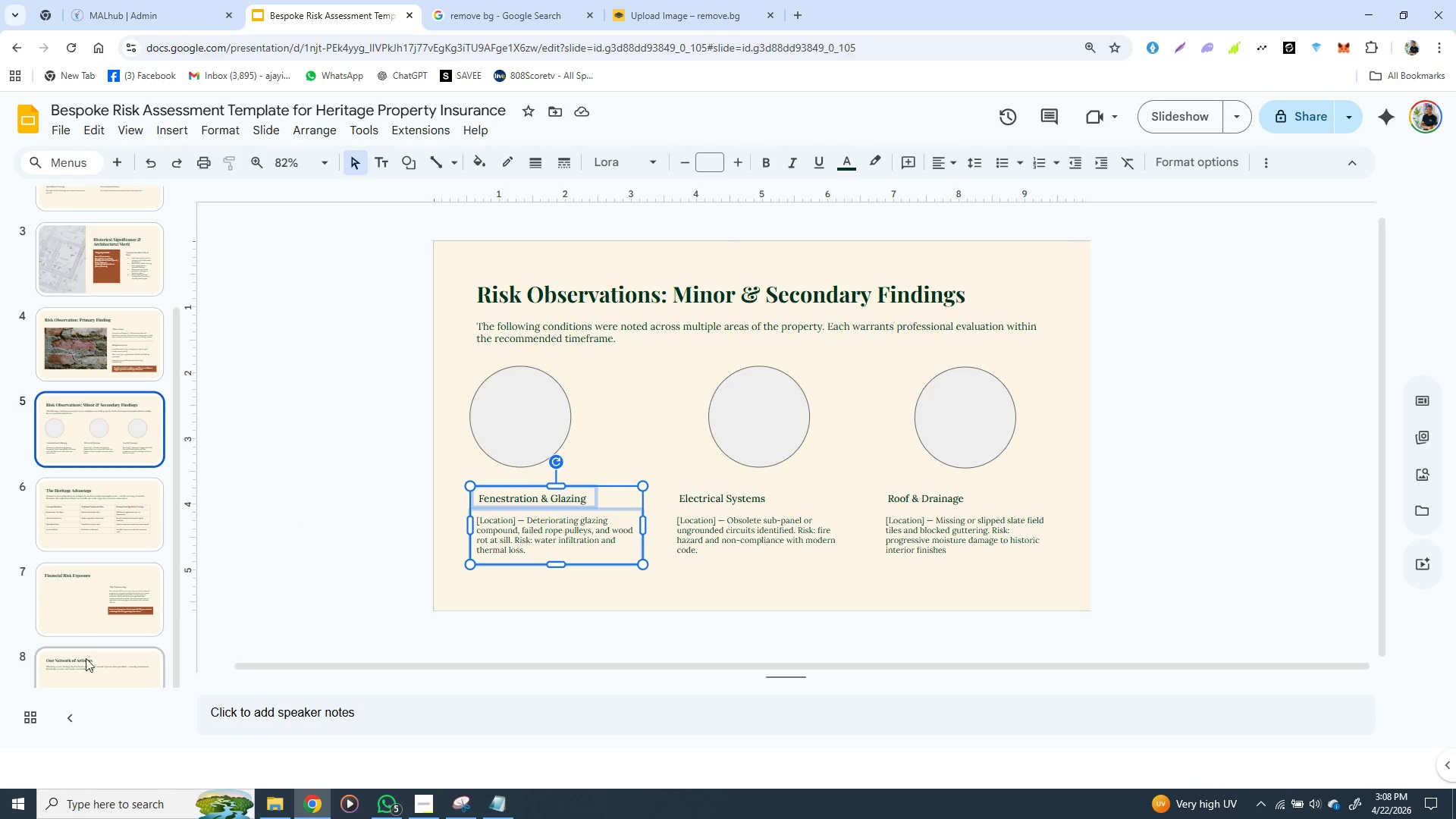 
wait(5.06)
 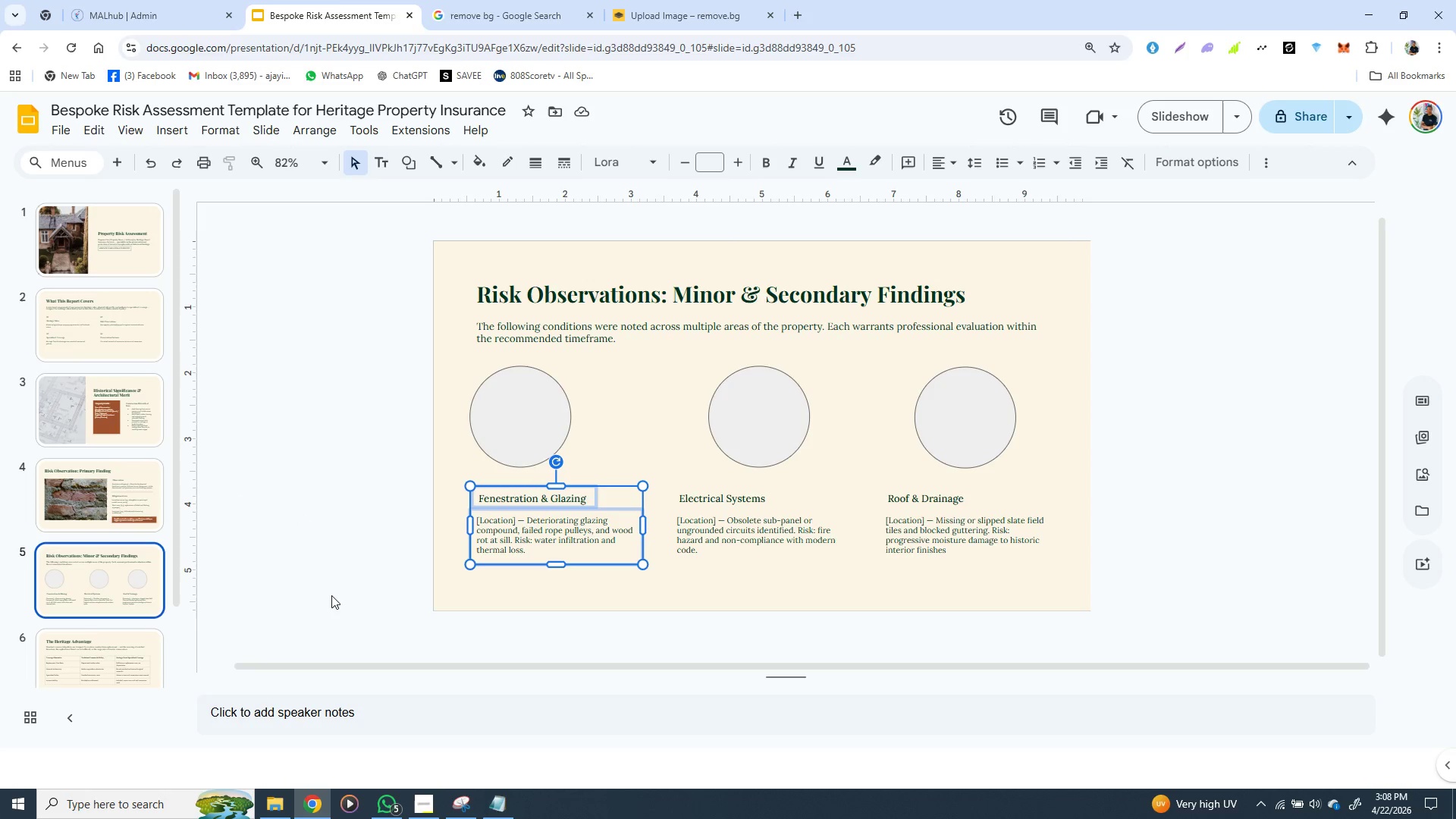 
left_click([92, 667])
 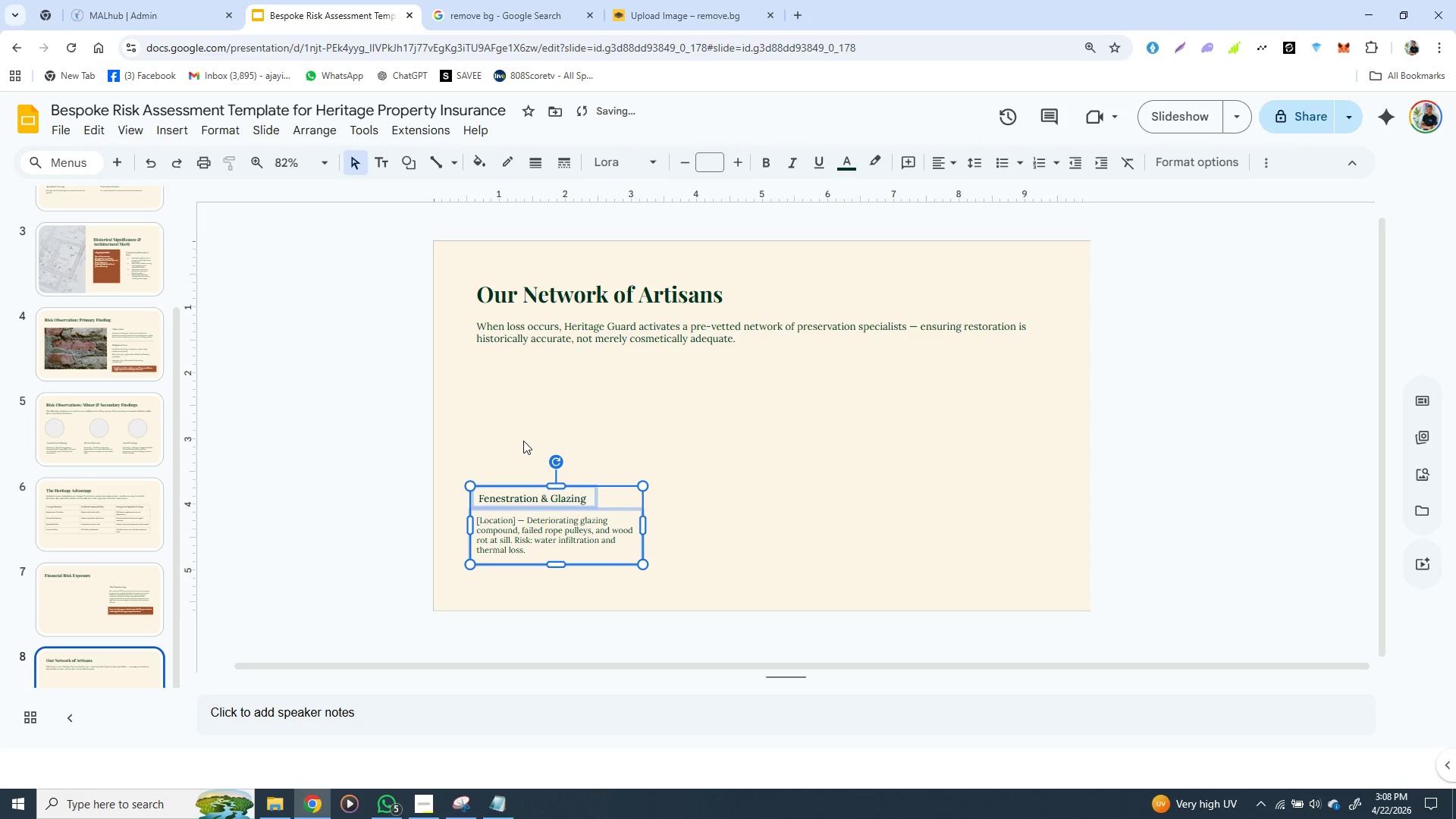 
key(Control+V)
 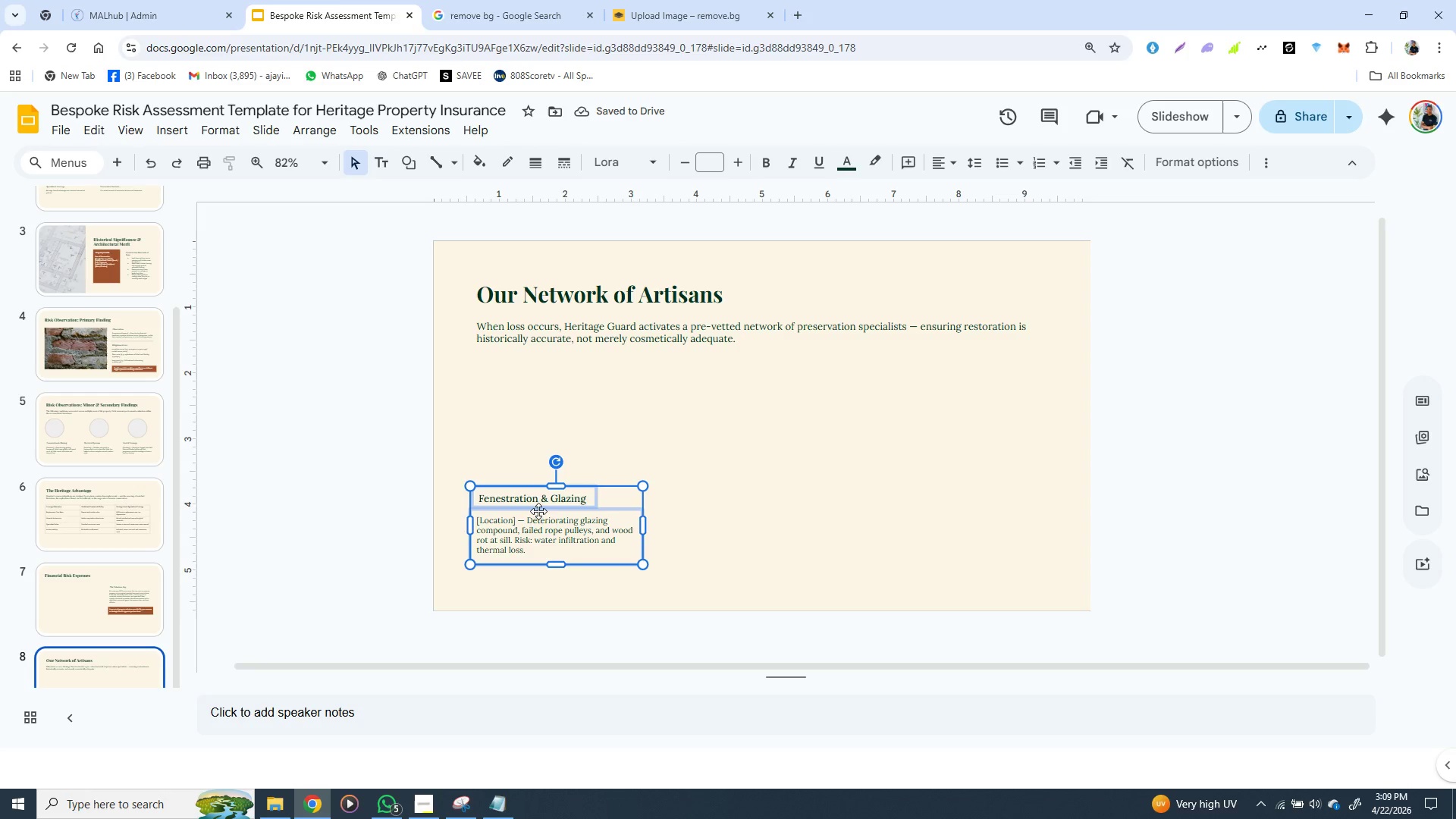 
left_click_drag(start_coordinate=[538, 513], to_coordinate=[536, 397])
 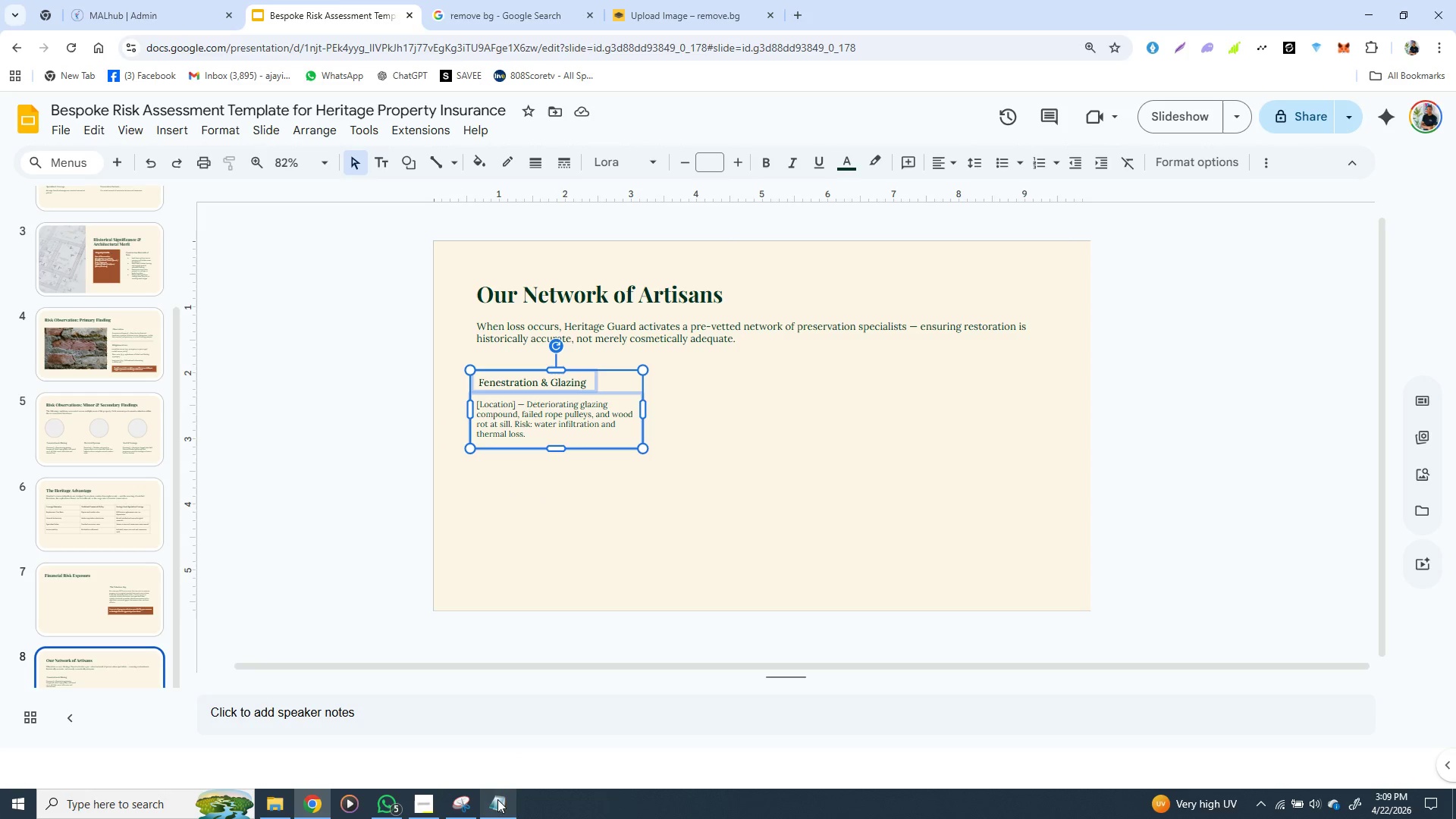 
wait(10.28)
 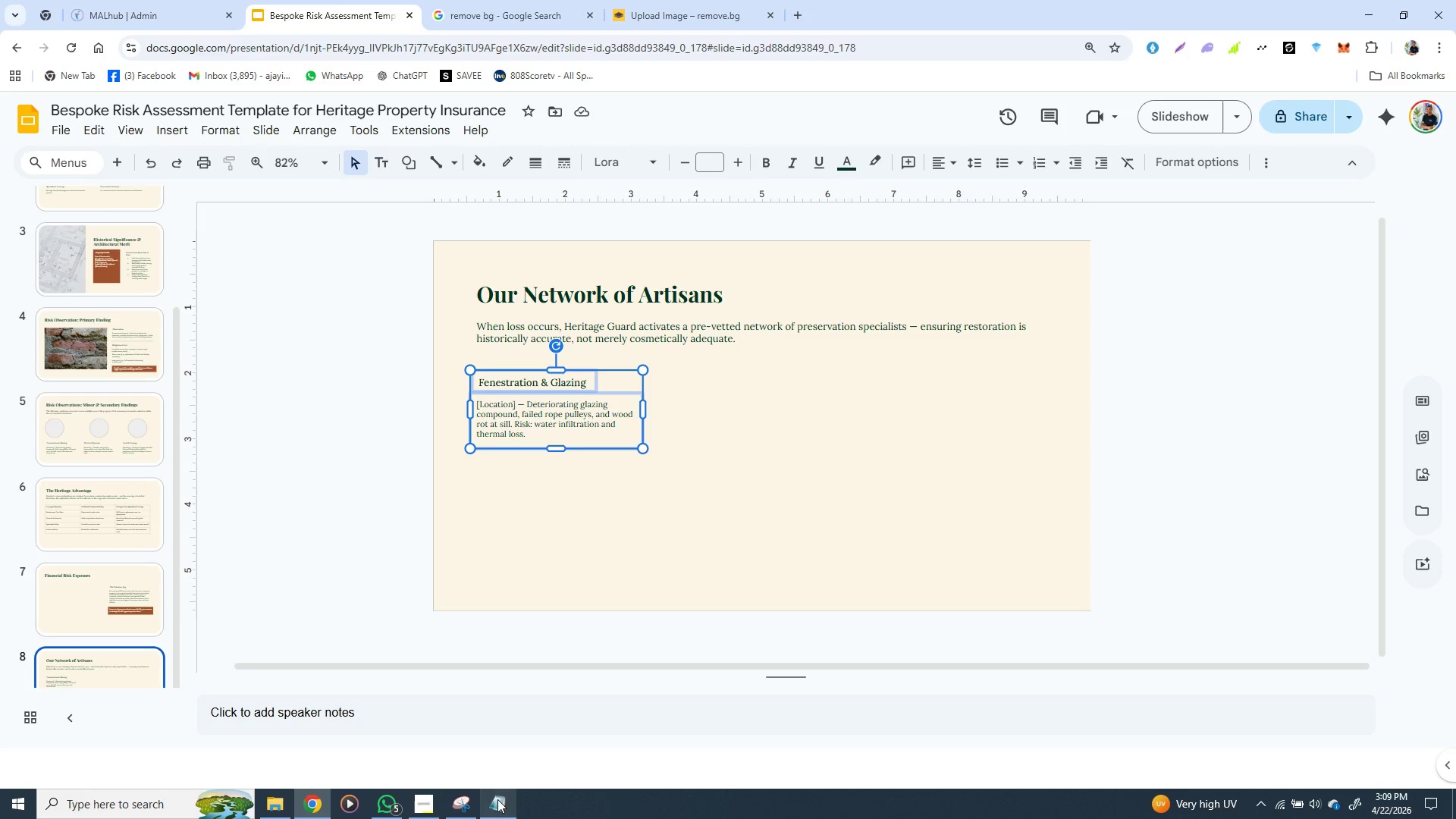 
left_click([933, 322])
 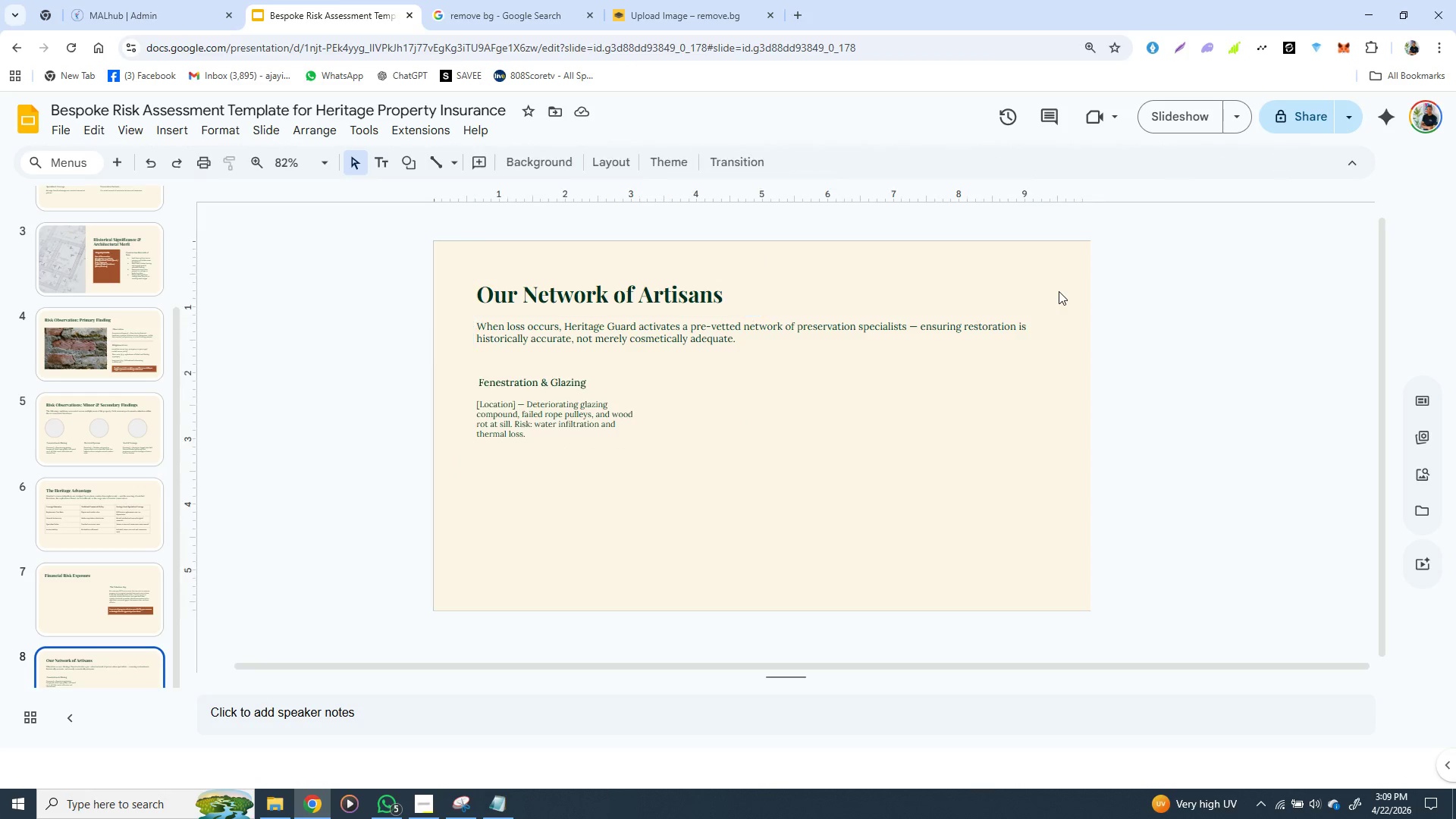 
left_click([1059, 291])
 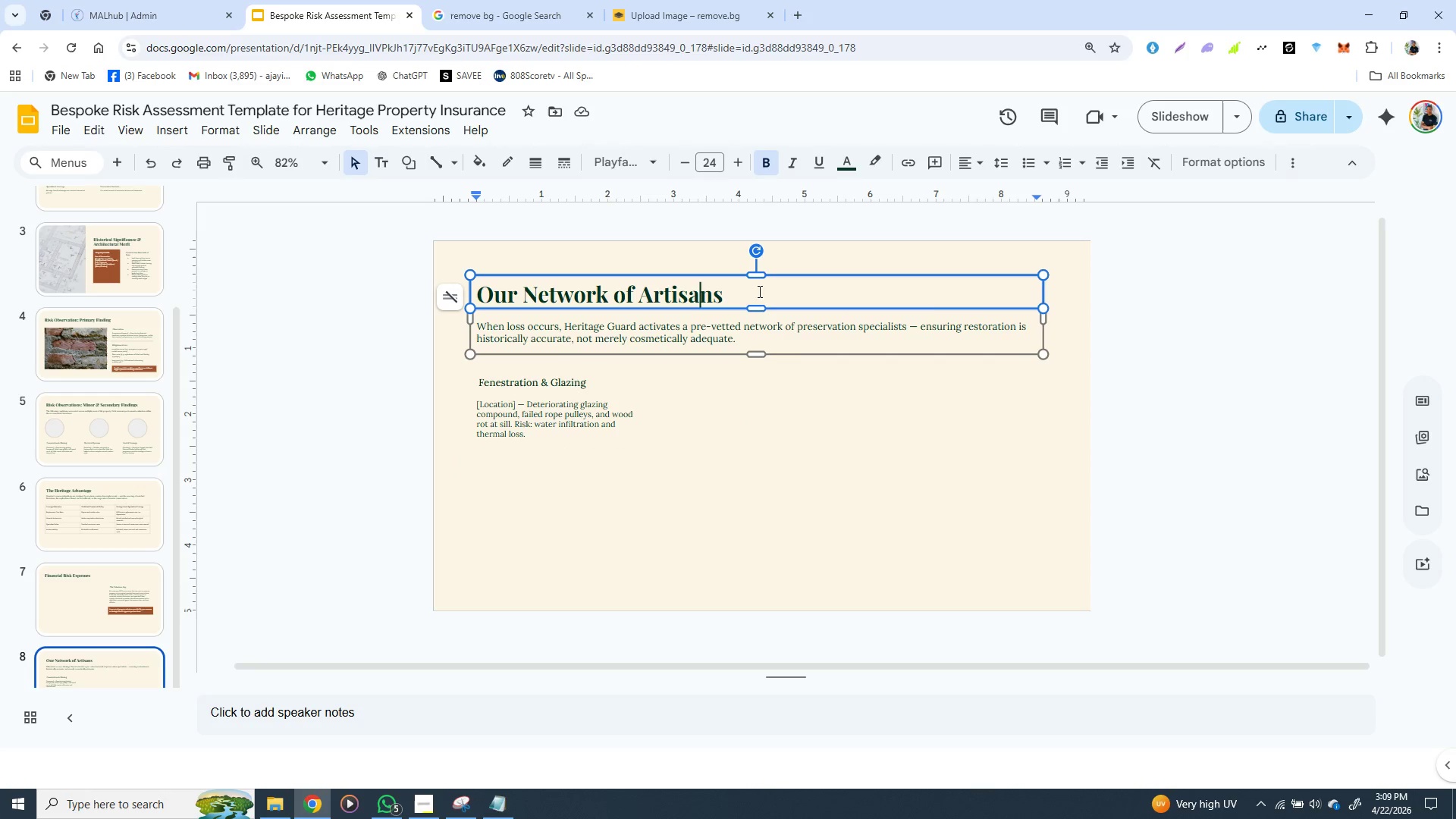 
left_click([695, 291])
 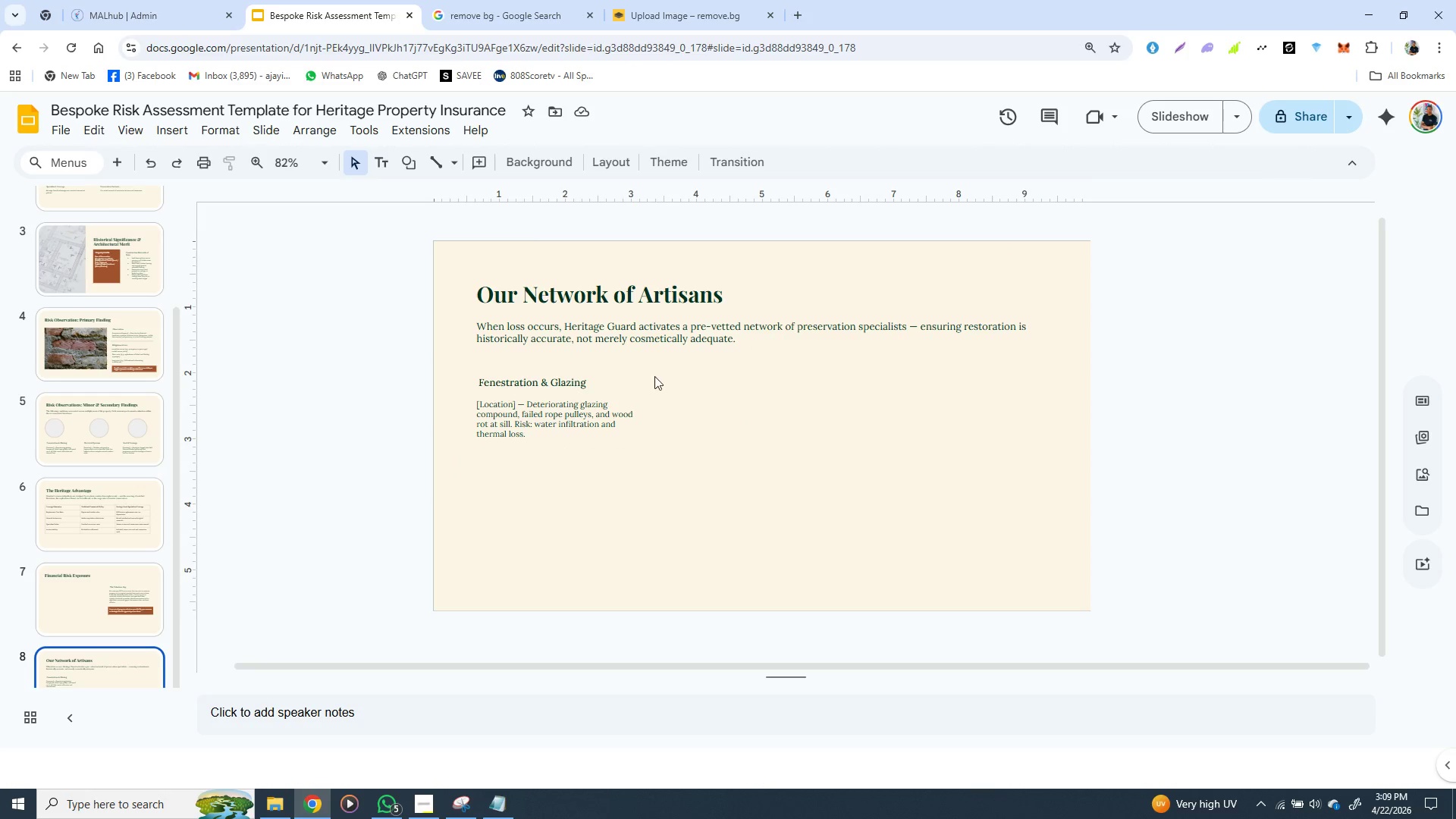 
left_click([855, 472])
 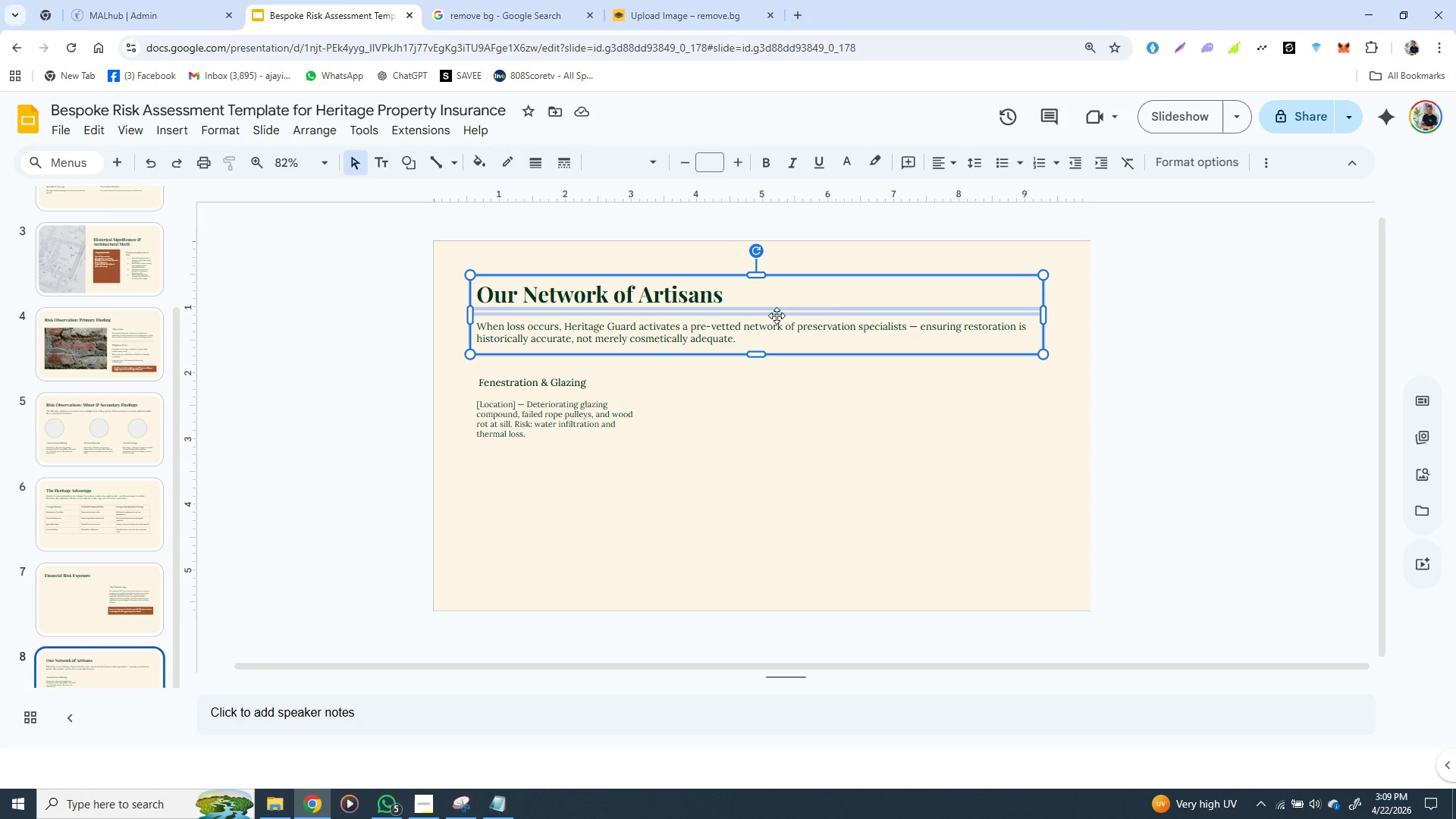 
left_click([474, 319])
 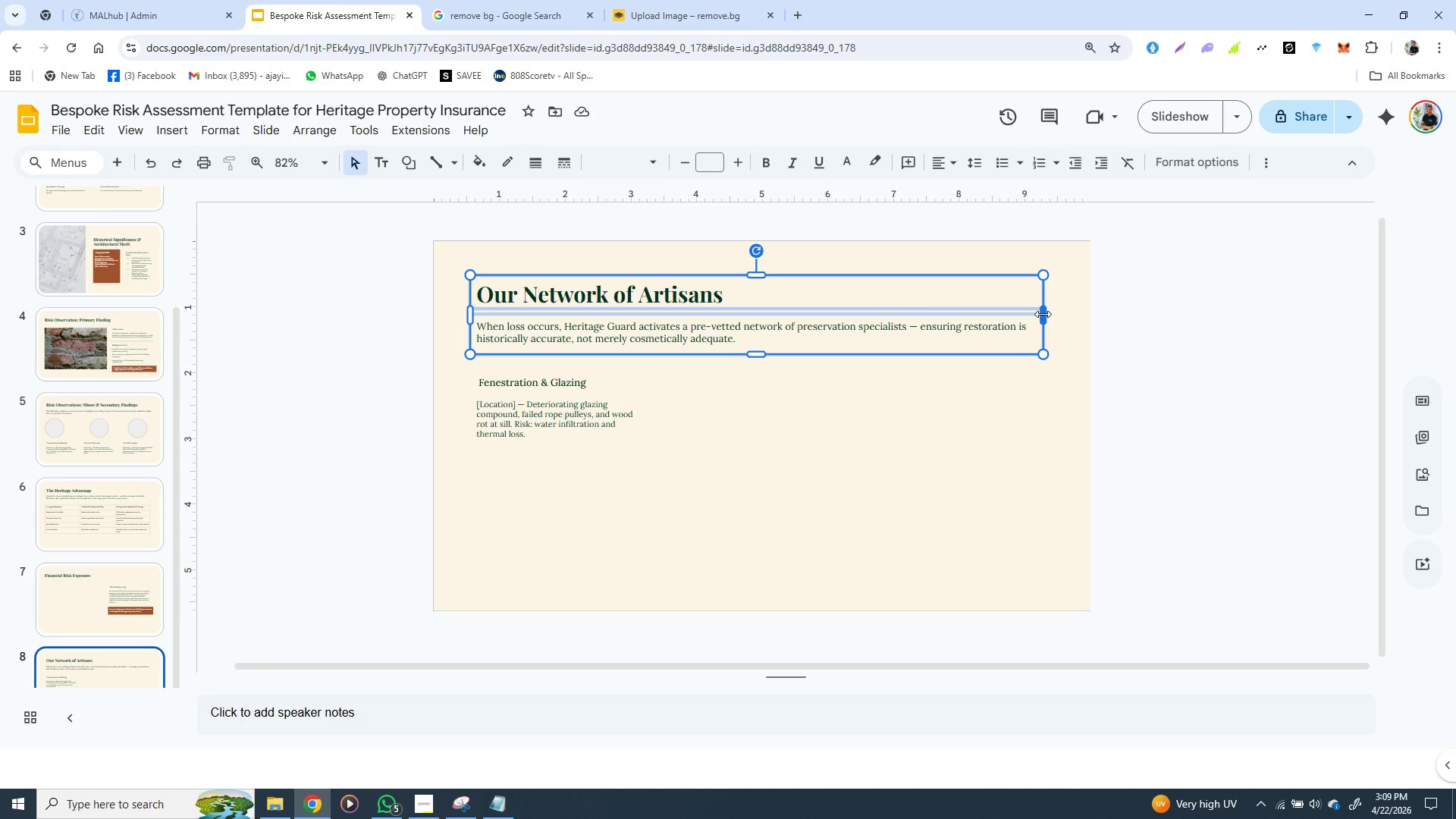 
left_click_drag(start_coordinate=[1043, 314], to_coordinate=[803, 322])
 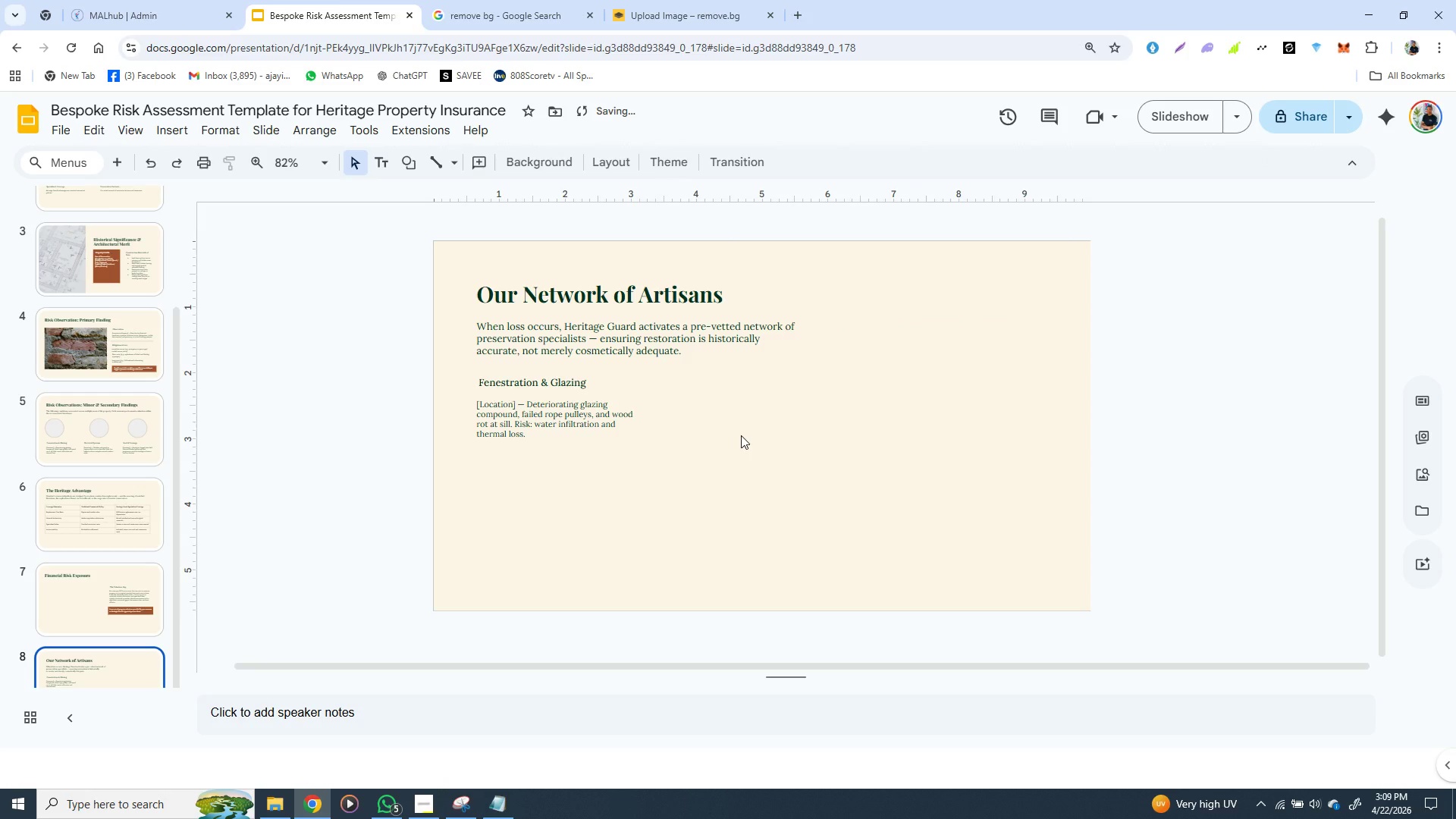 
left_click([741, 435])
 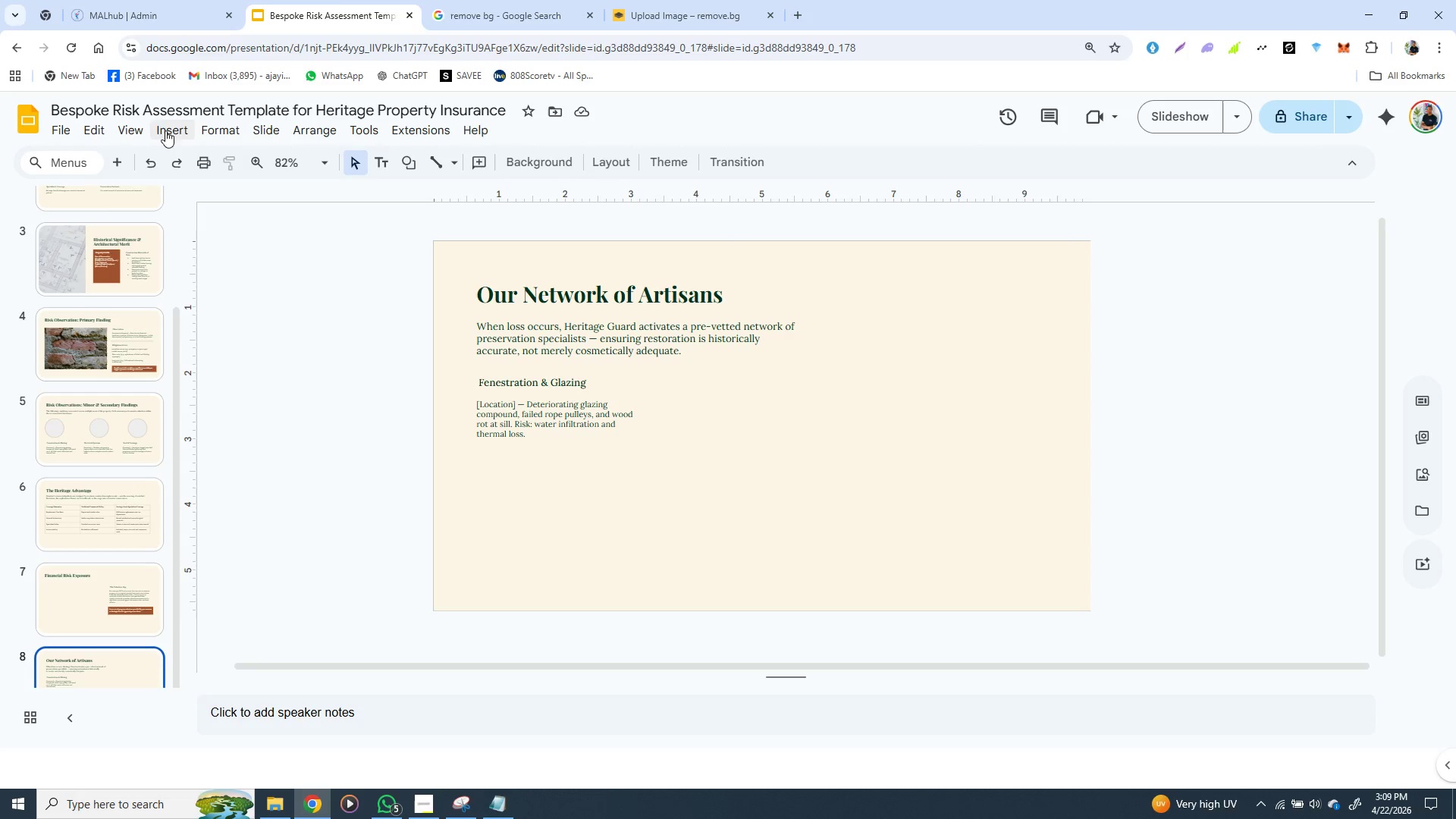 
wait(5.02)
 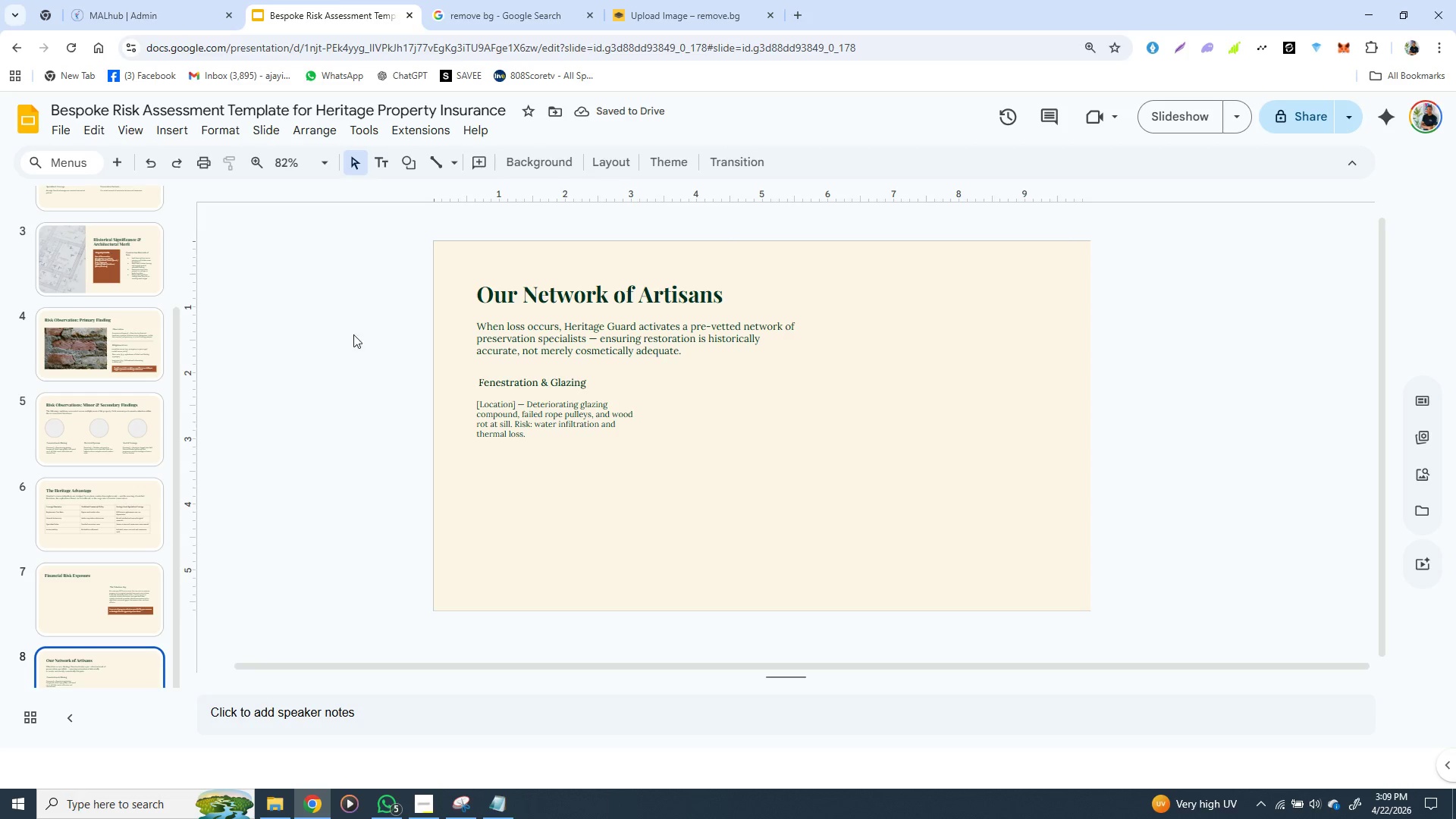 
left_click([177, 130])
 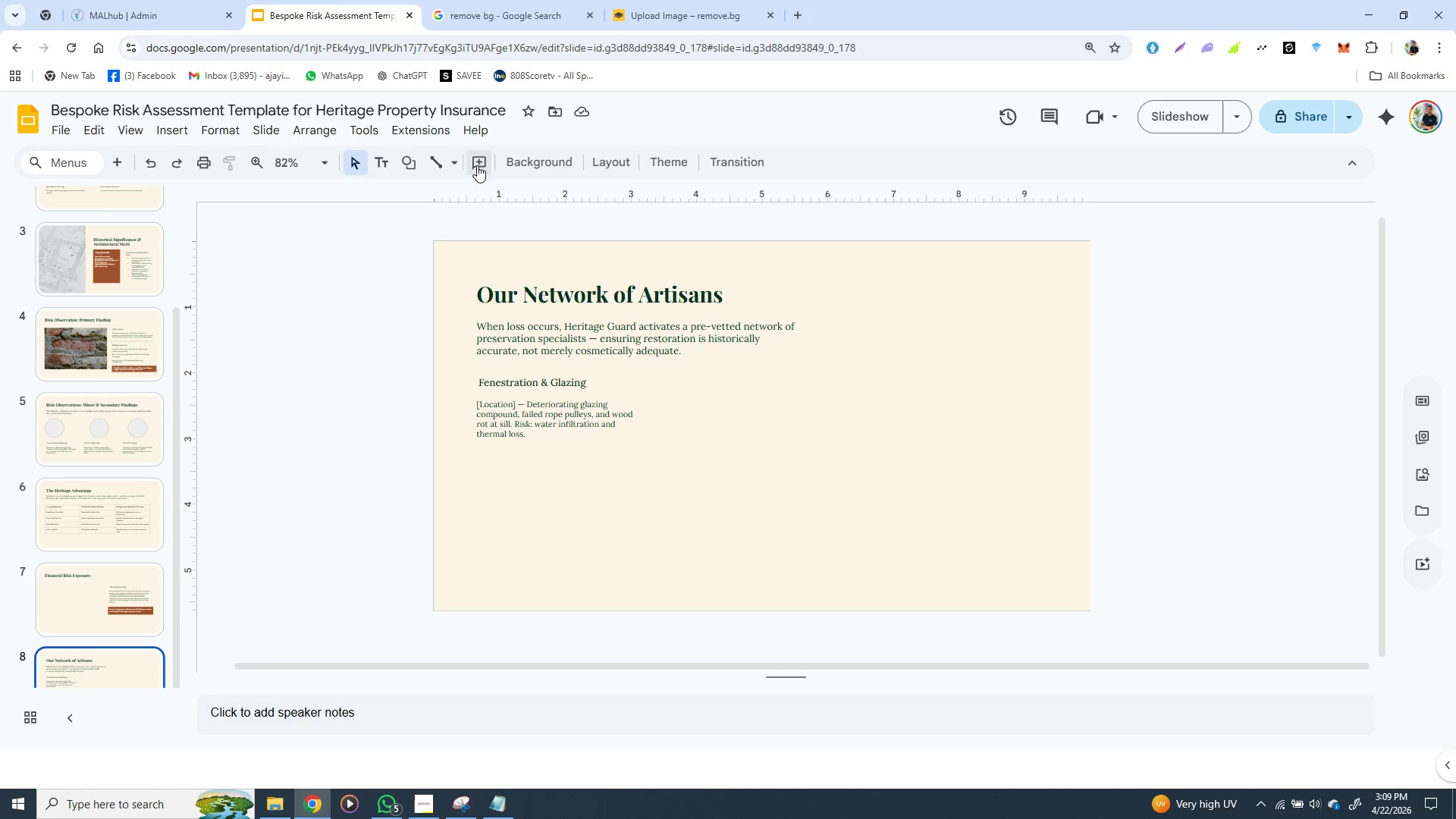 
left_click([477, 165])
 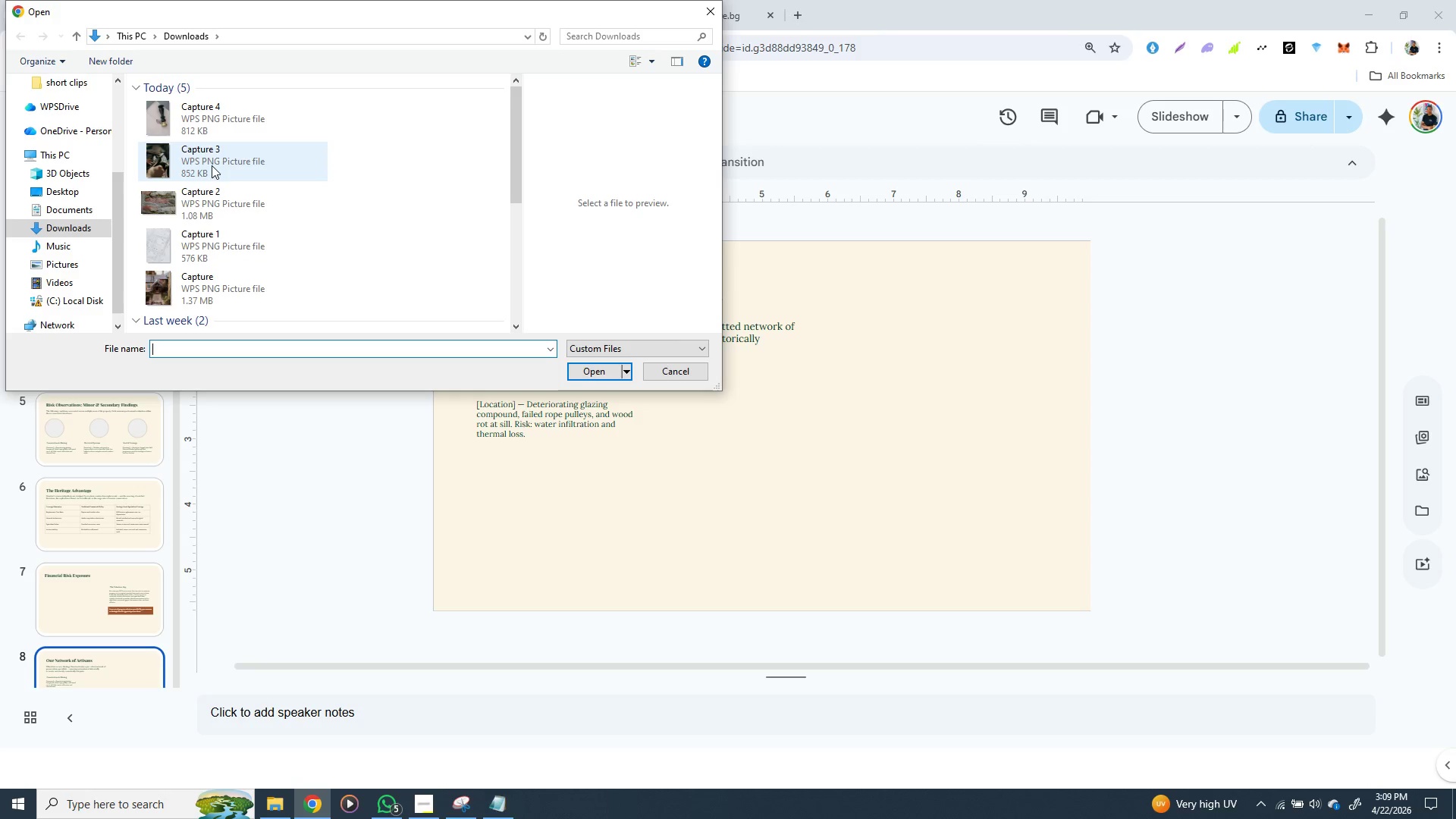 
wait(6.56)
 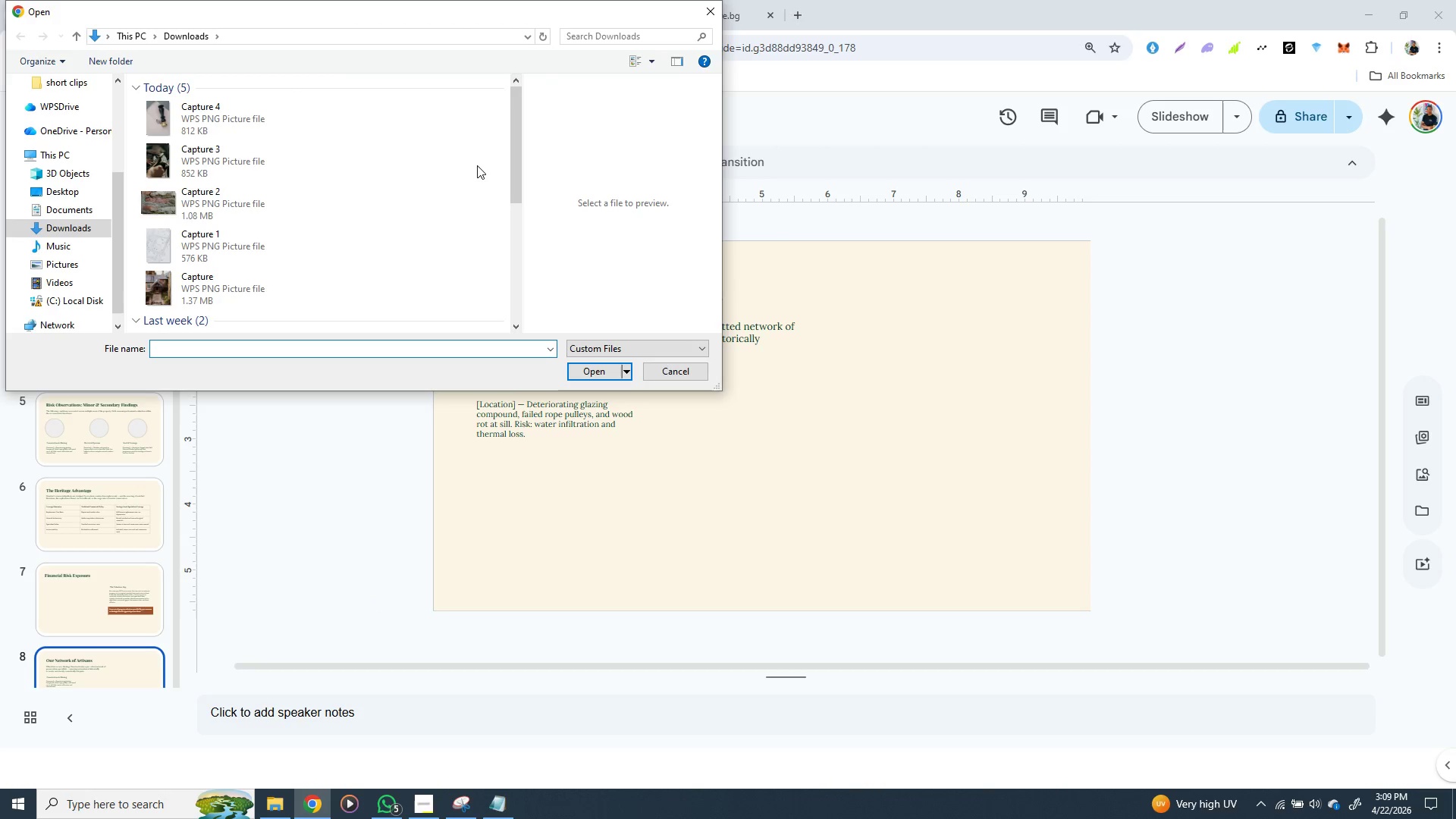 
left_click([212, 165])
 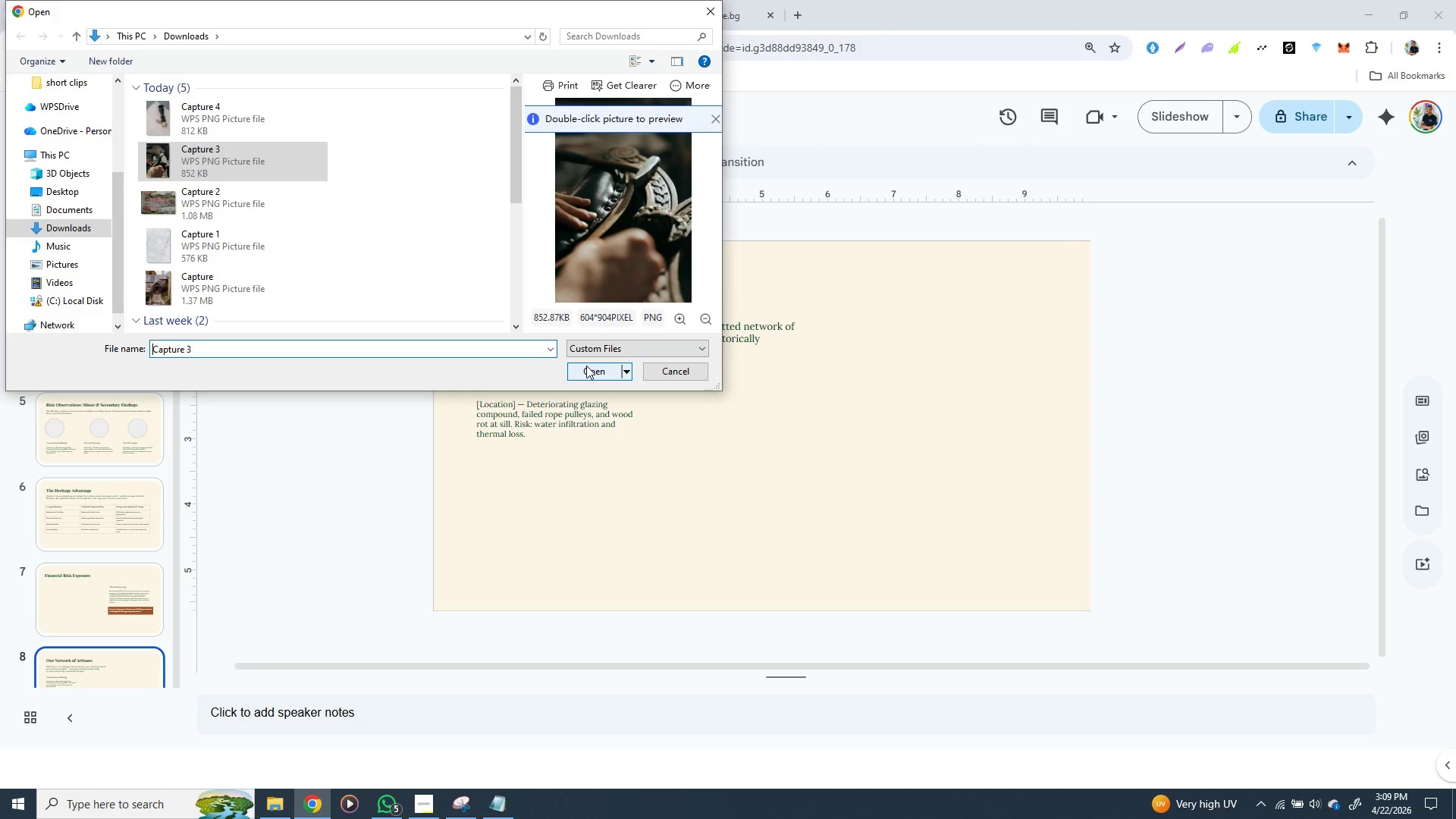 
left_click([586, 366])
 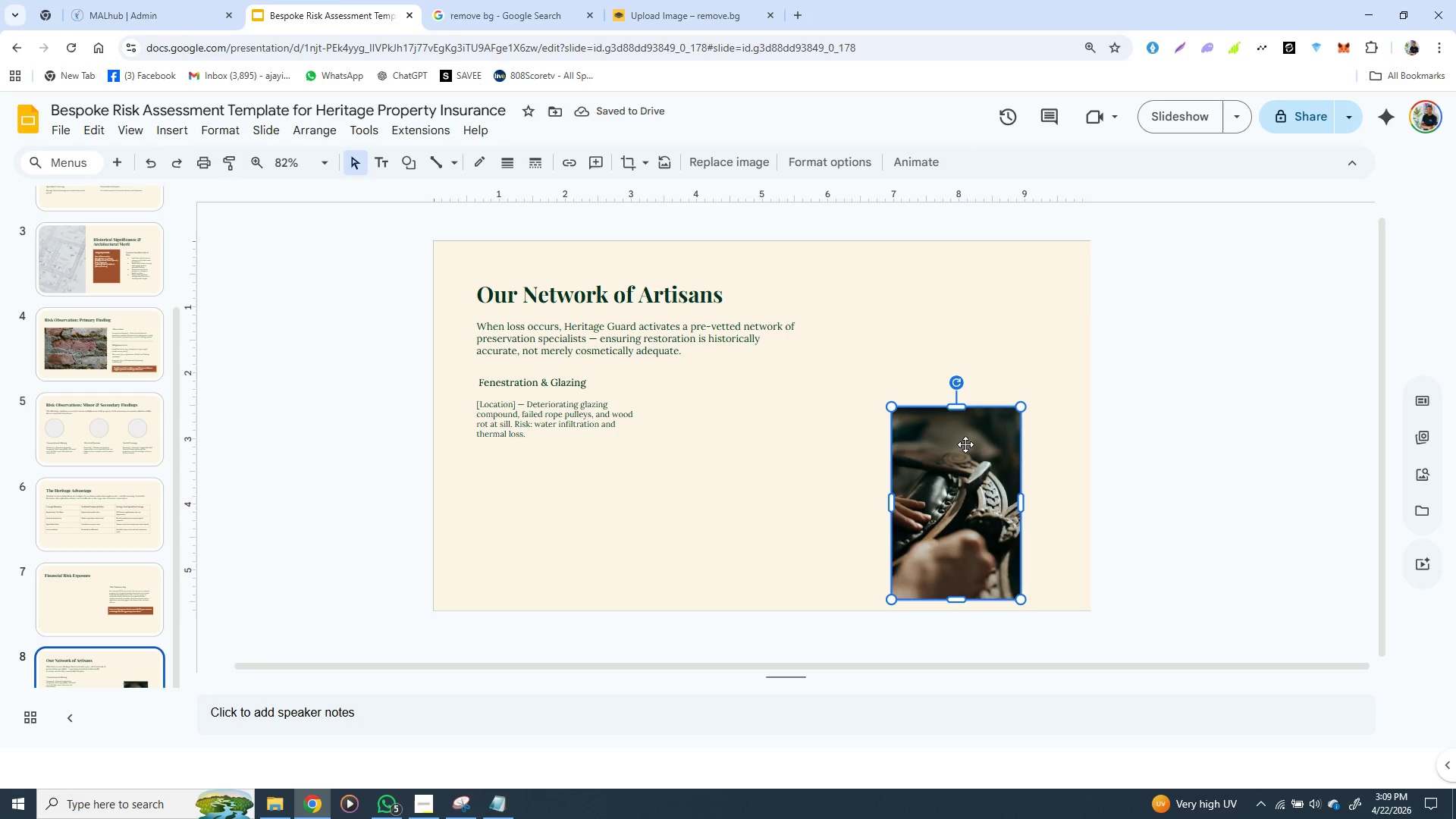 
hold_key(key=ShiftLeft, duration=1.53)
left_click_drag(start_coordinate=[965, 444], to_coordinate=[1035, 281])
 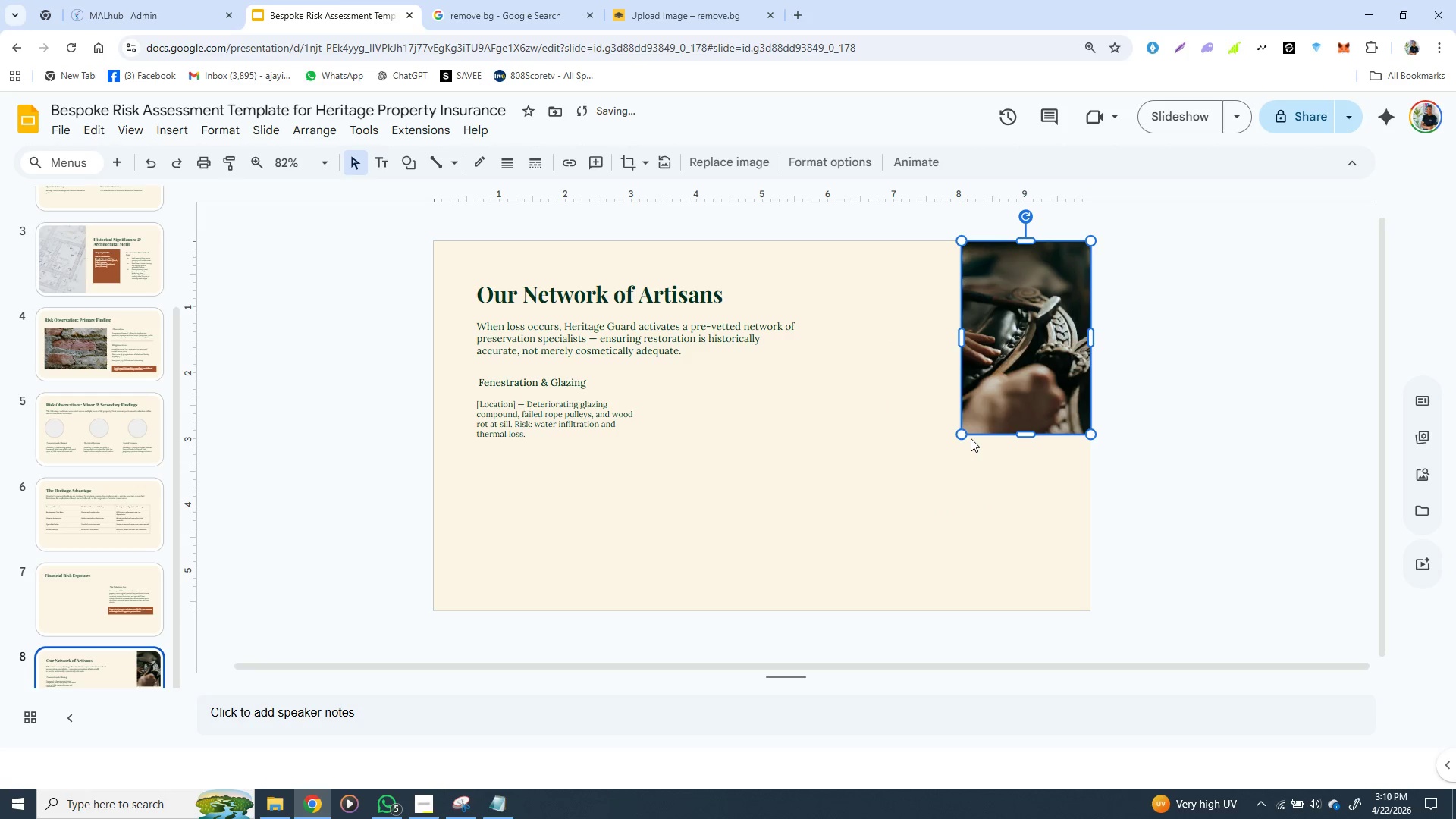 
hold_key(key=ShiftLeft, duration=0.33)
 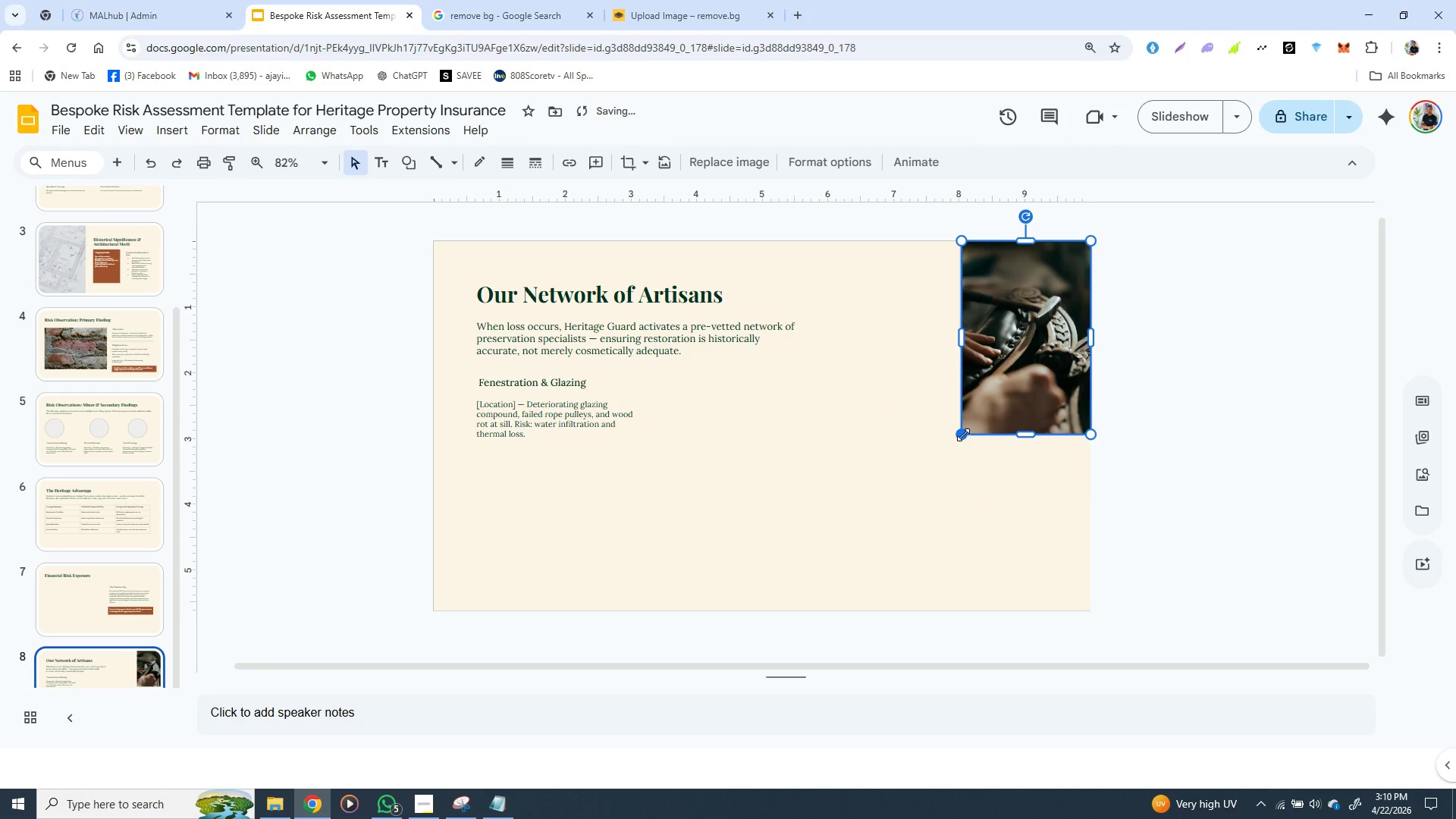 
hold_key(key=ShiftLeft, duration=1.5)
left_click_drag(start_coordinate=[963, 435], to_coordinate=[846, 544])
 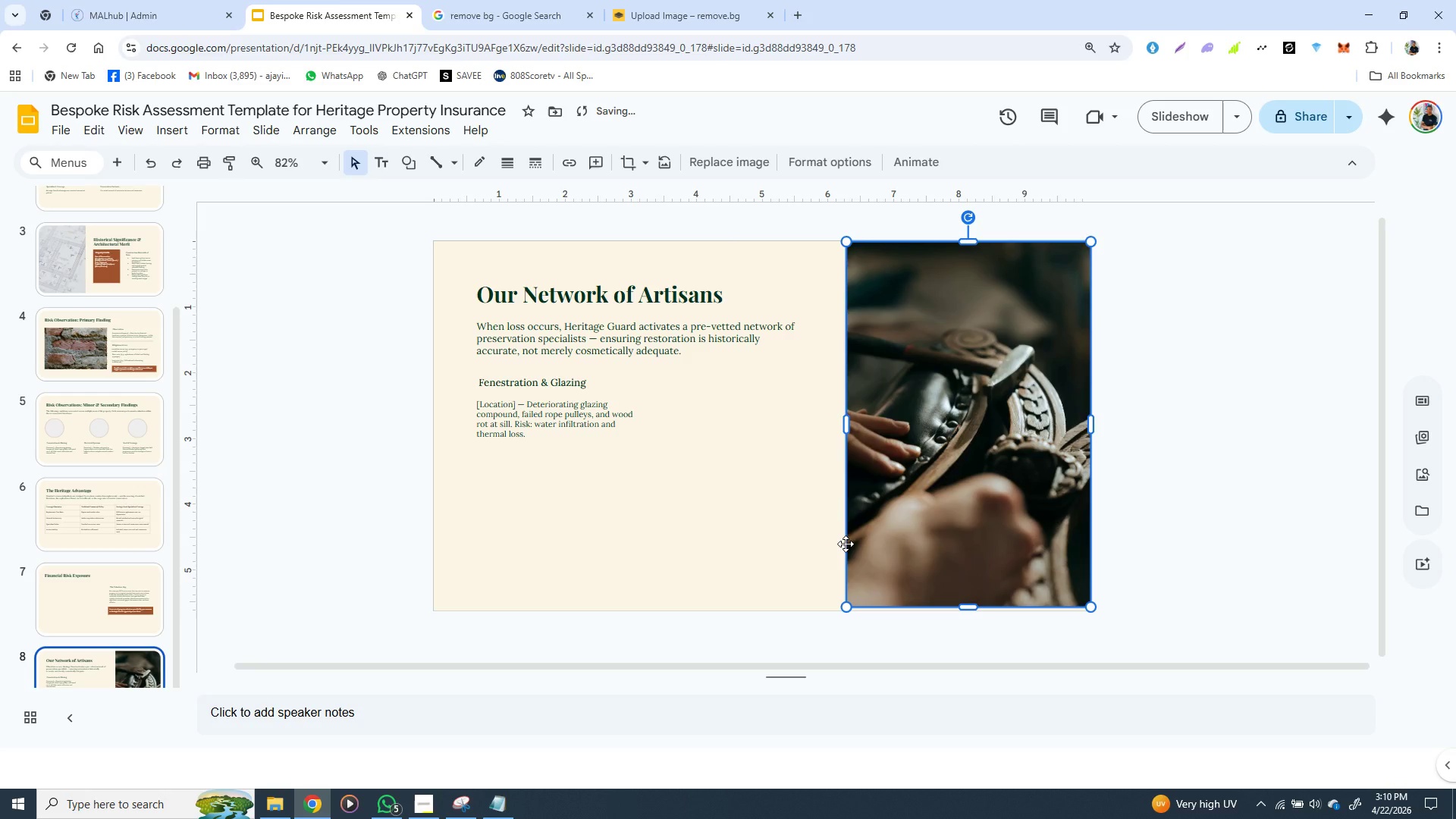 
hold_key(key=ShiftLeft, duration=1.51)
 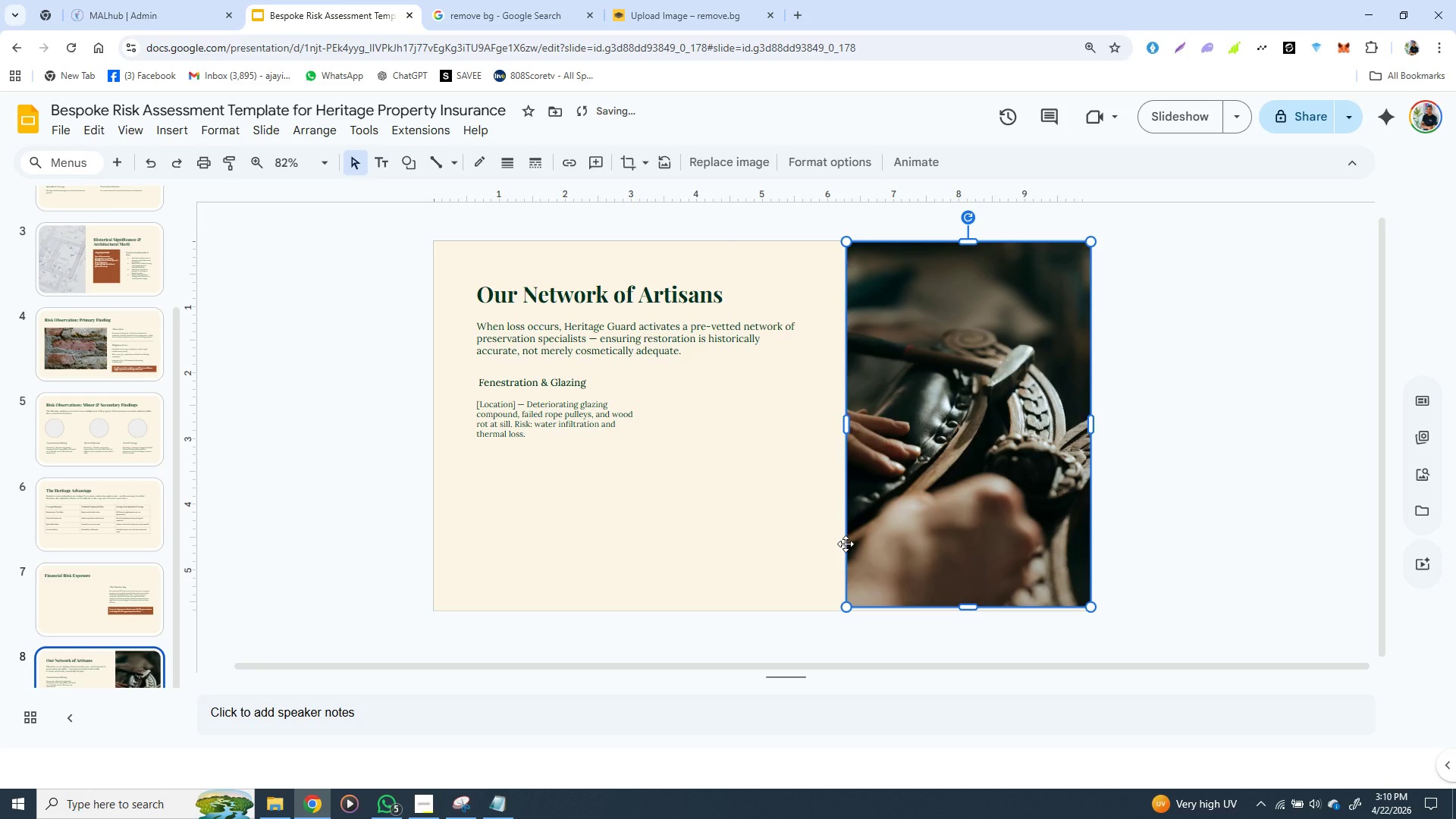 
key(Shift+ShiftLeft)
 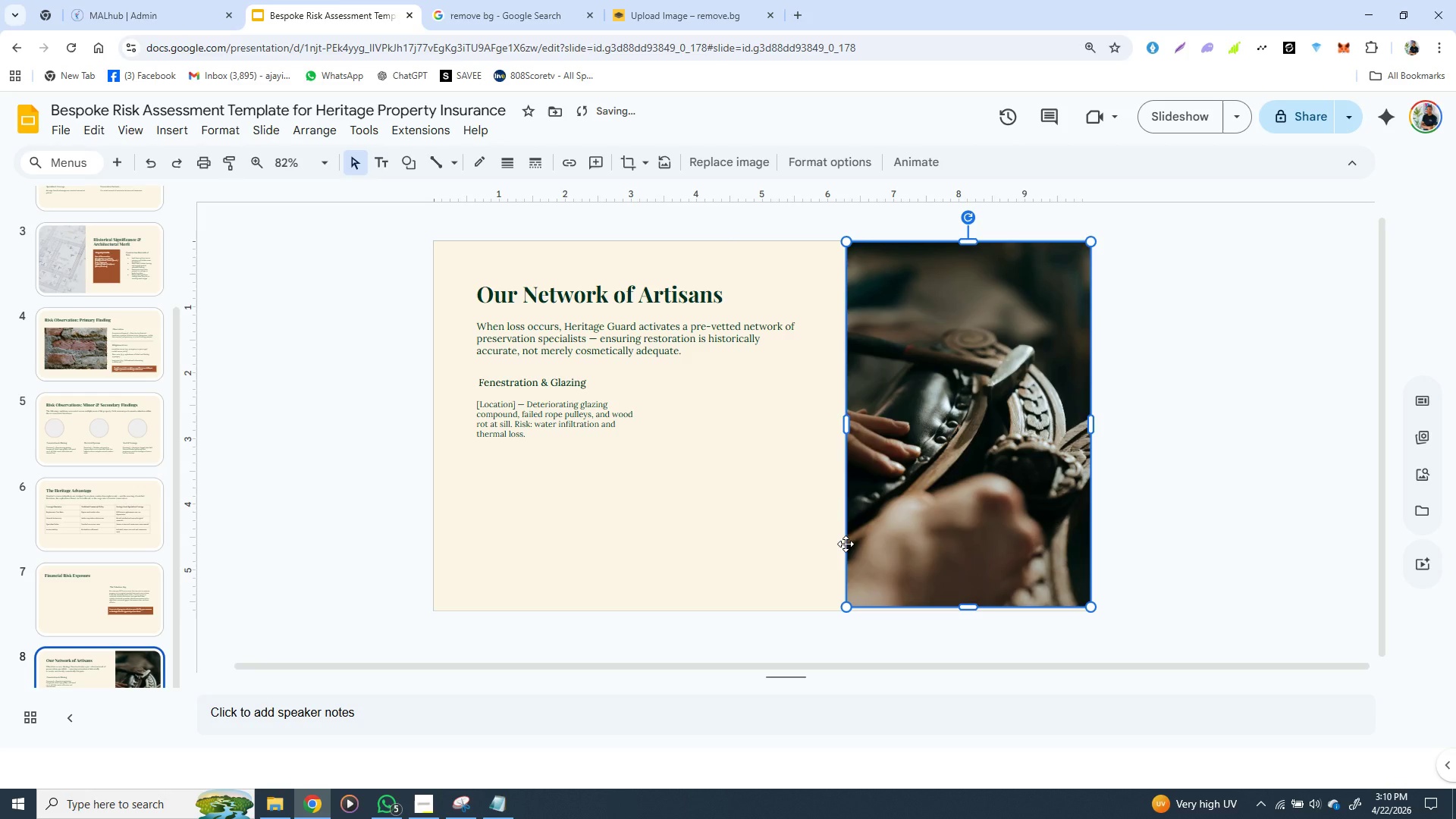 
key(Shift+ShiftLeft)
 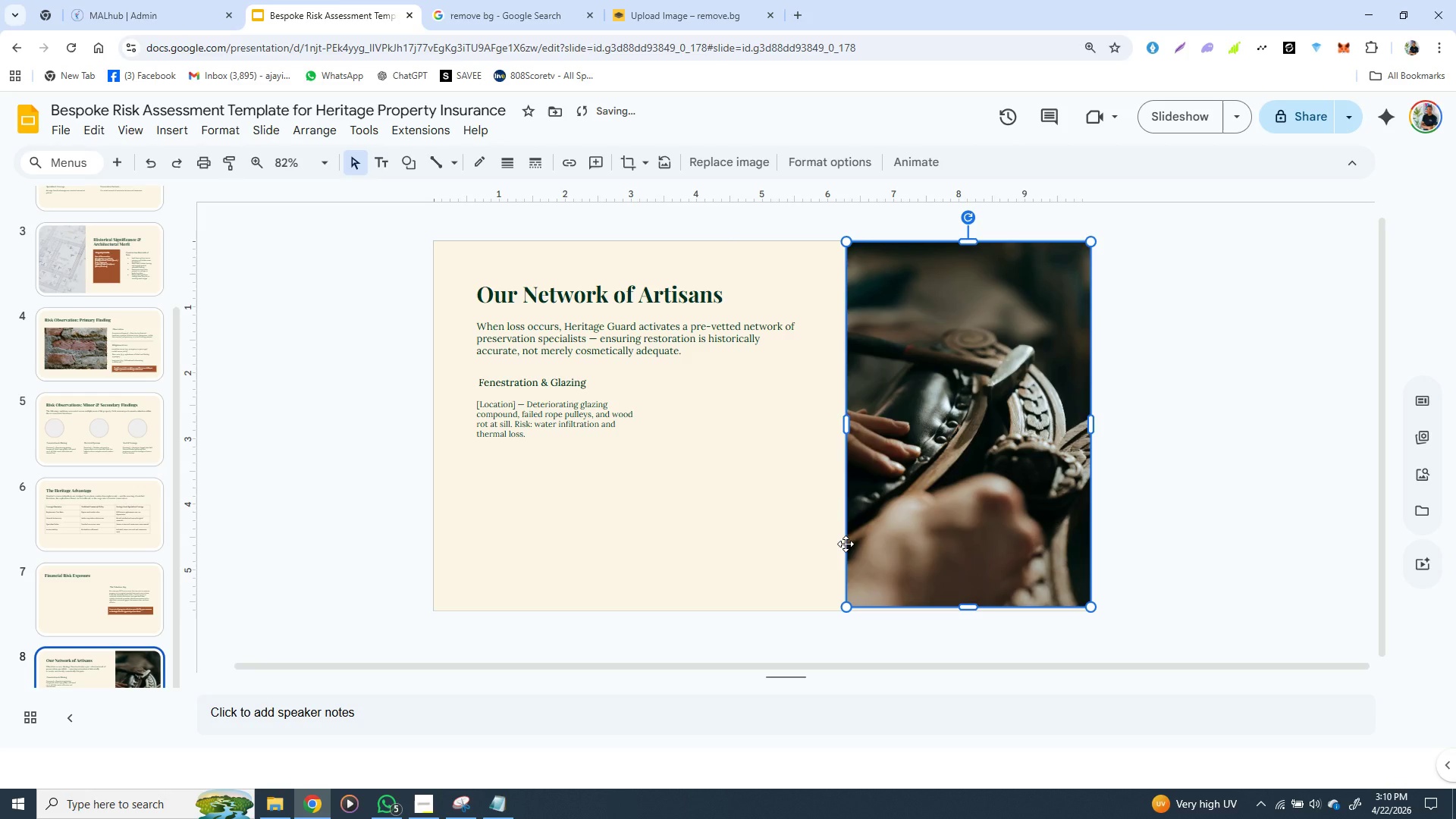 
key(Shift+ShiftLeft)
 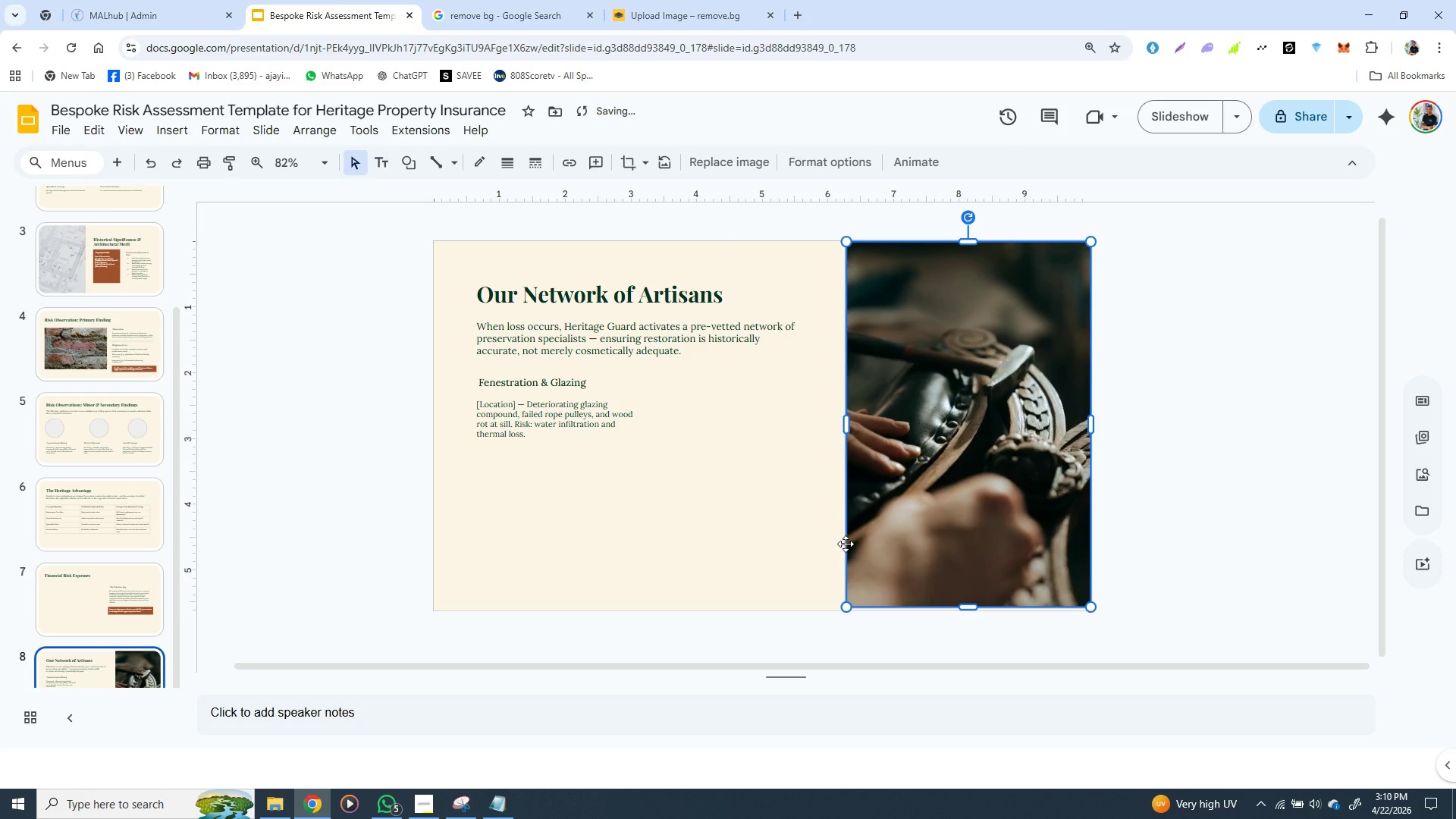 
key(Shift+ShiftLeft)
 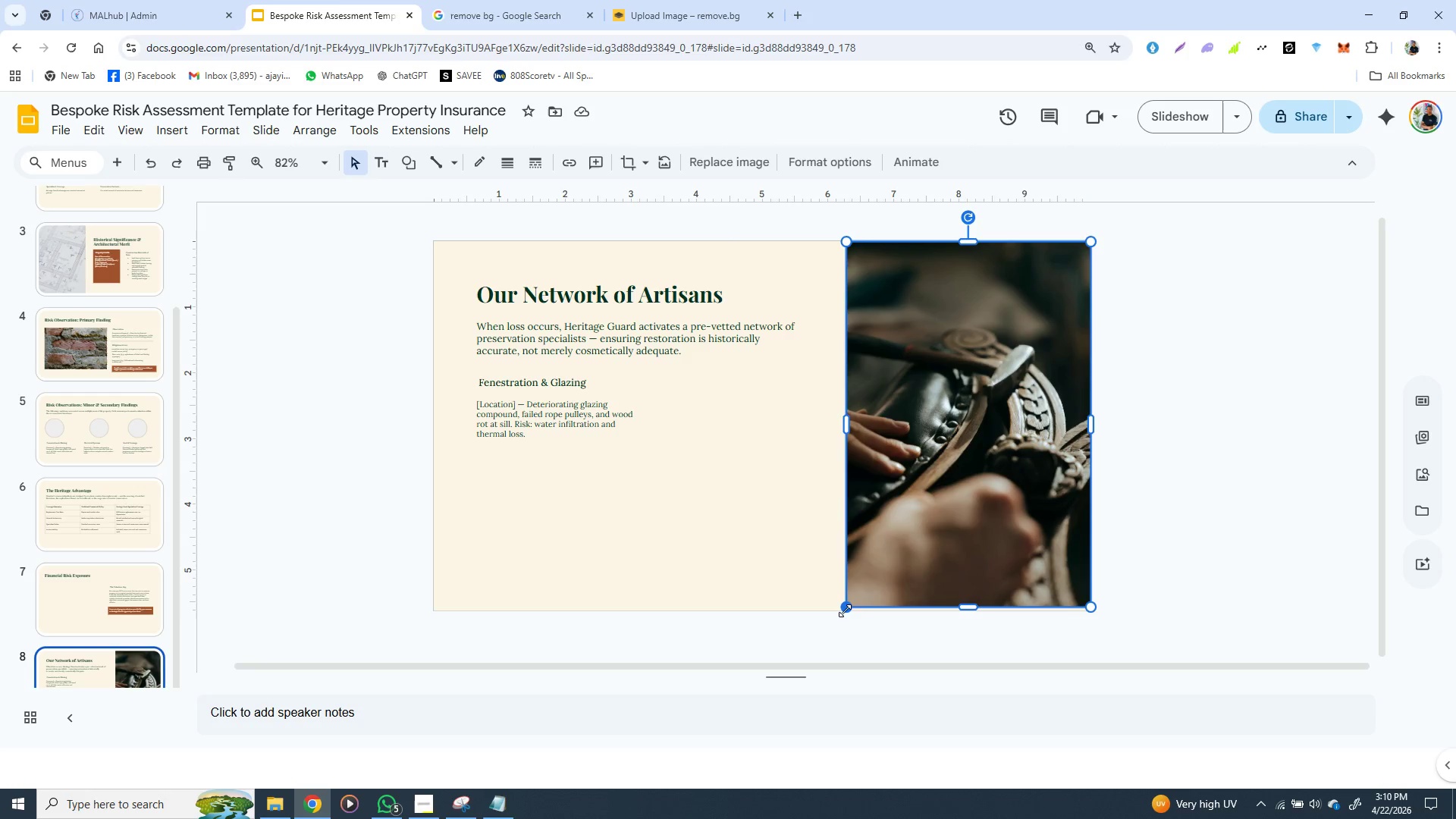 
wait(7.41)
 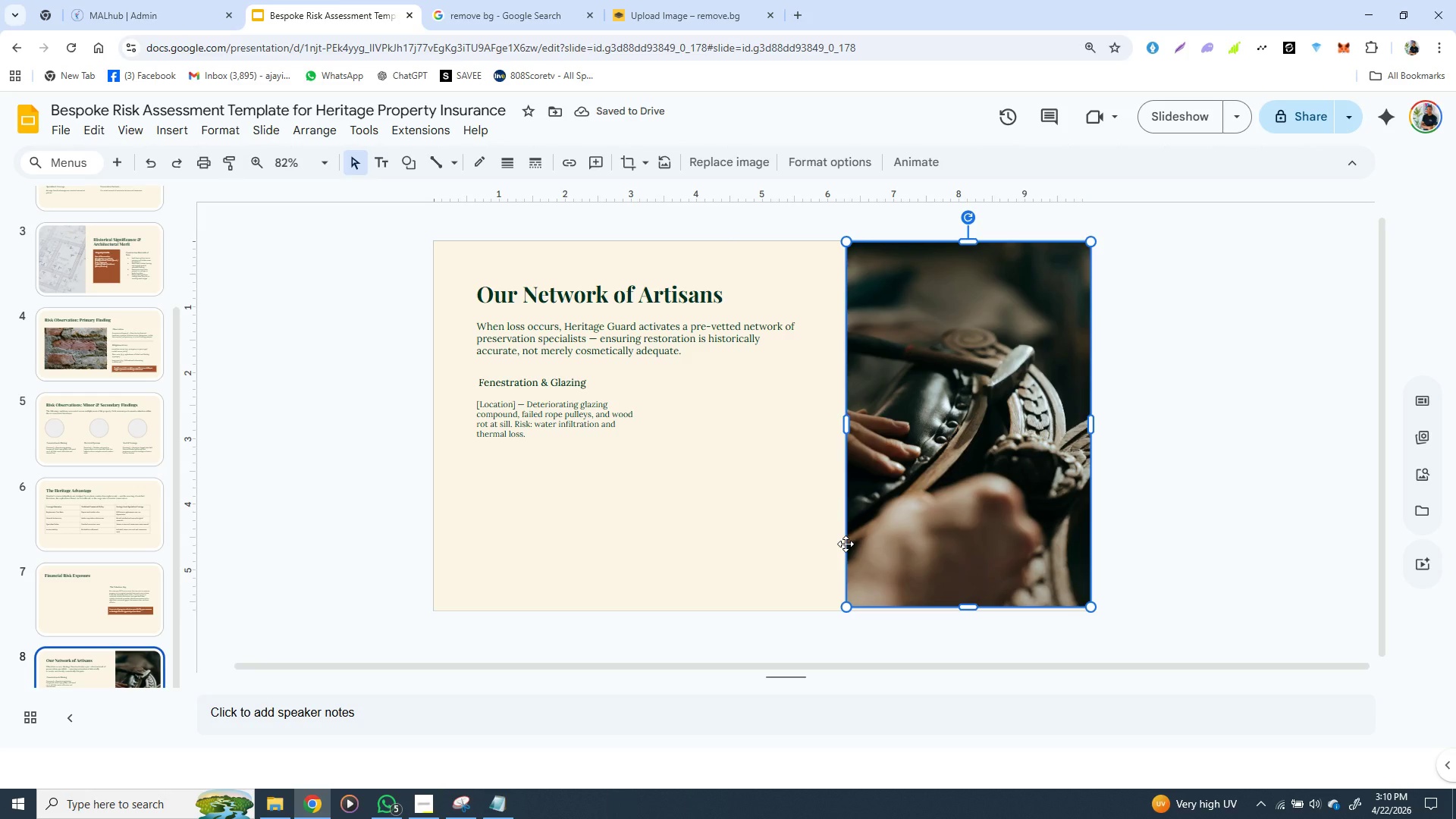 
hold_key(key=ShiftLeft, duration=1.5)
left_click_drag(start_coordinate=[845, 604], to_coordinate=[839, 597])
 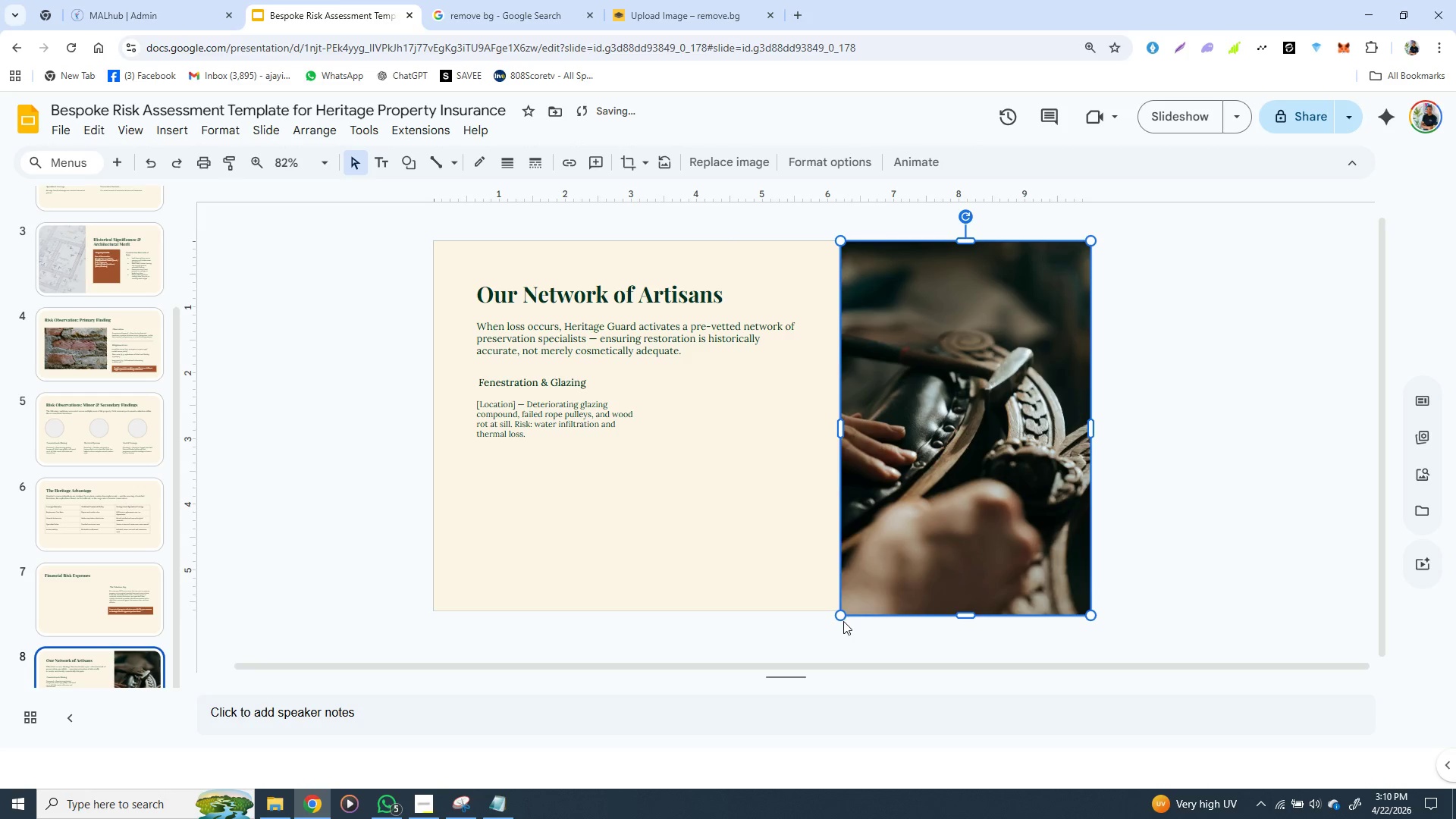 
hold_key(key=ShiftLeft, duration=1.51)
 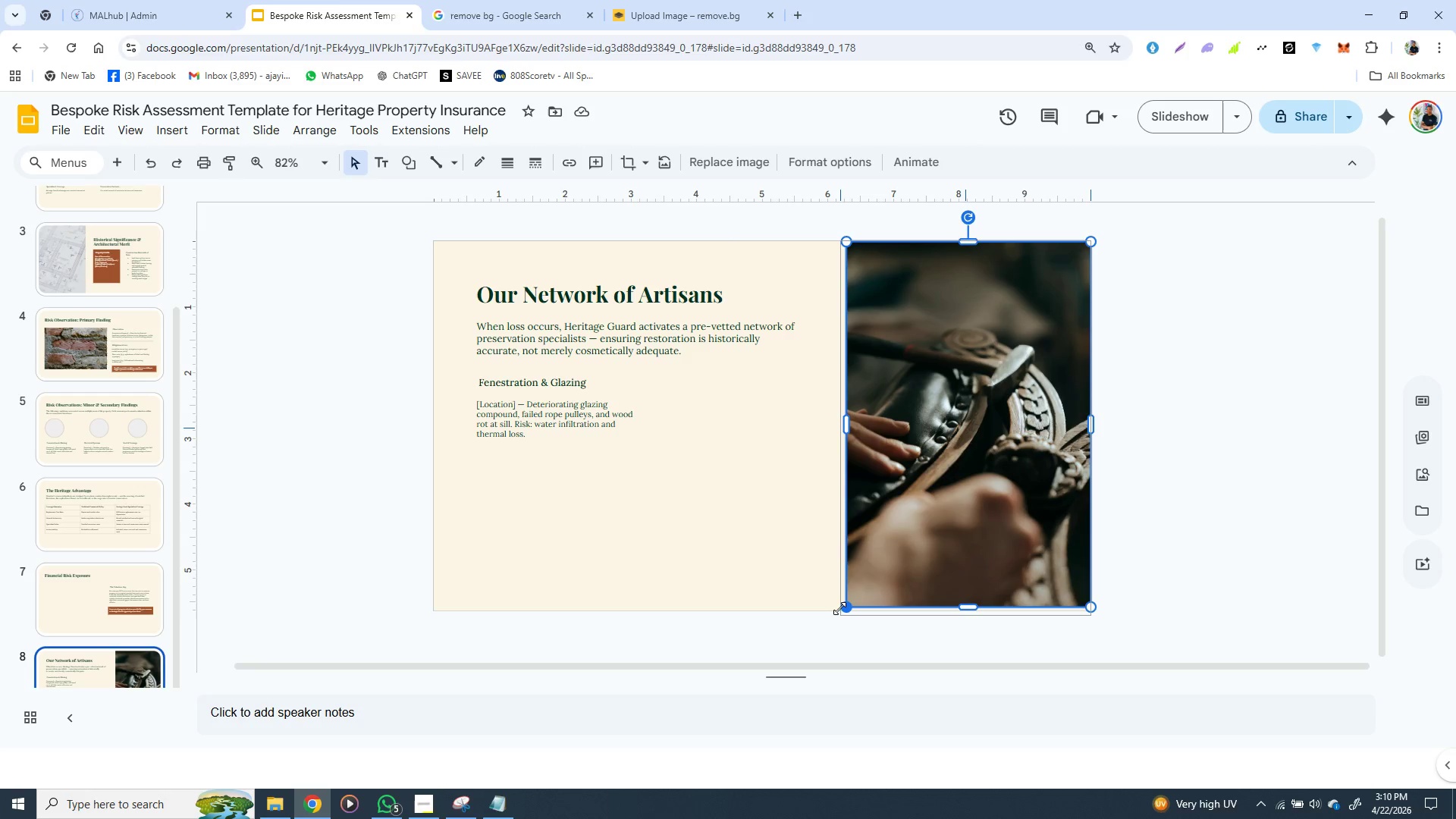 
hold_key(key=ShiftLeft, duration=1.52)
 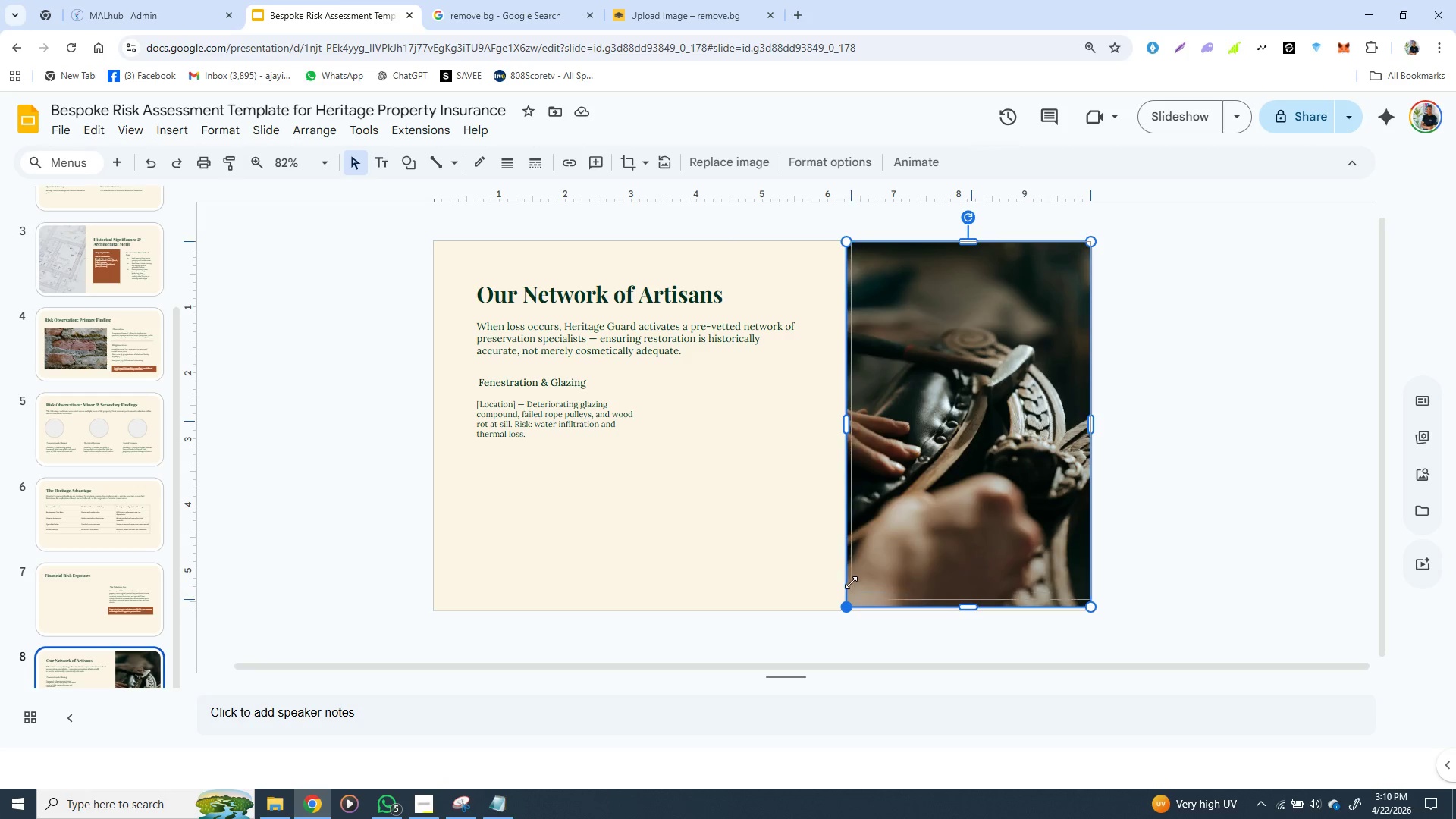 
hold_key(key=ShiftLeft, duration=1.53)
 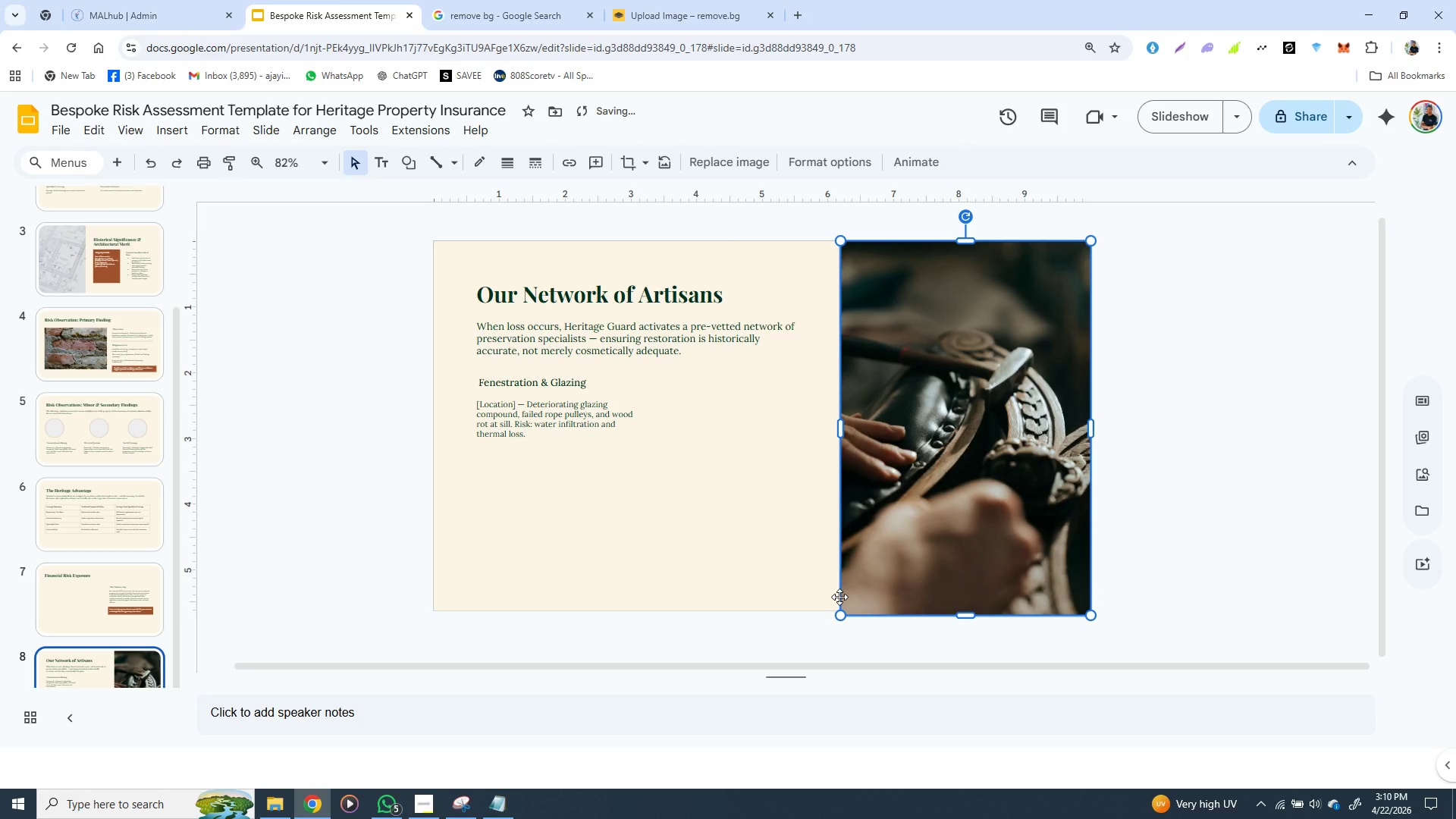 
hold_key(key=ShiftLeft, duration=1.14)
 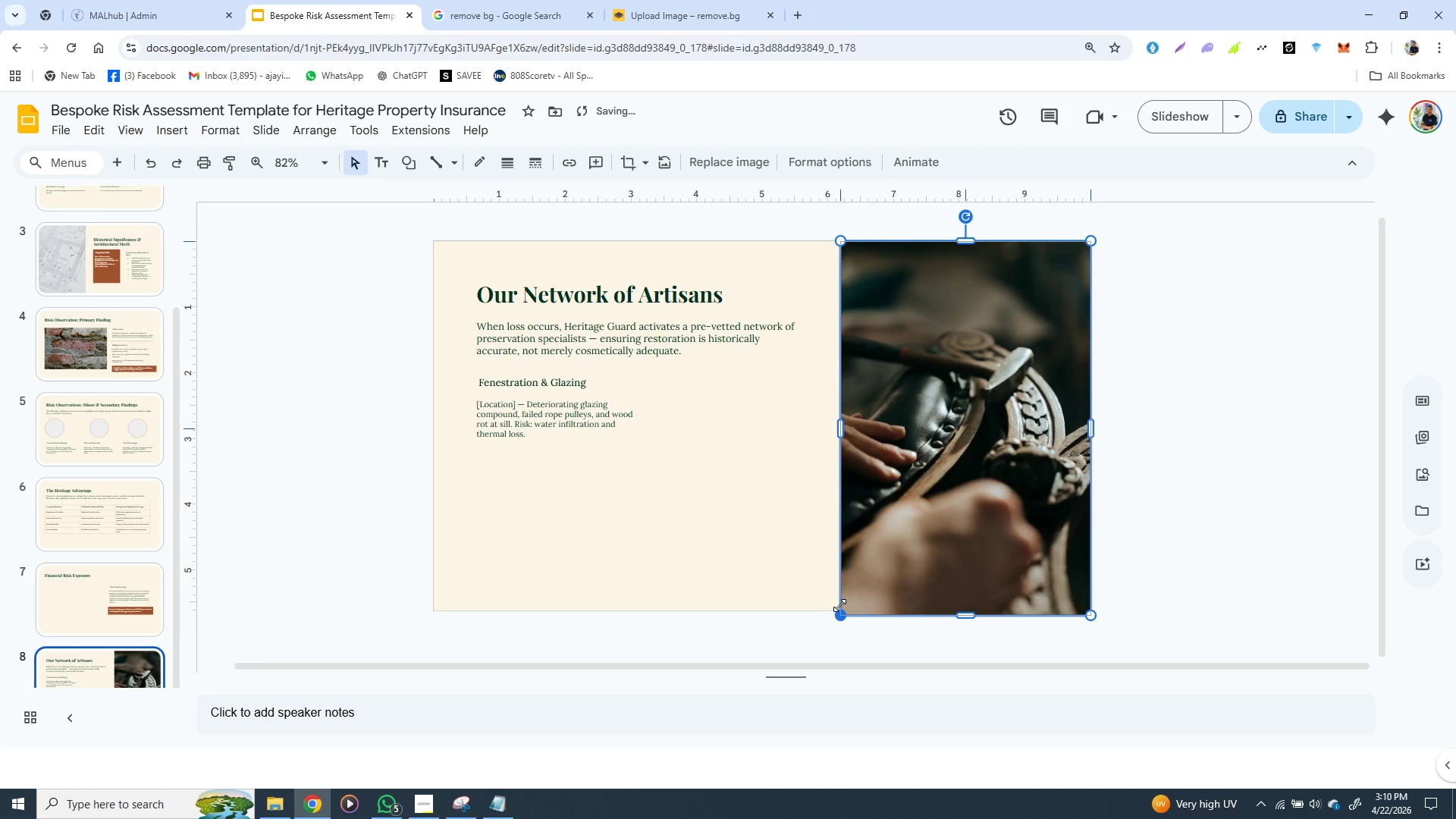 
hold_key(key=ShiftLeft, duration=1.03)
left_click_drag(start_coordinate=[839, 613], to_coordinate=[854, 582])
 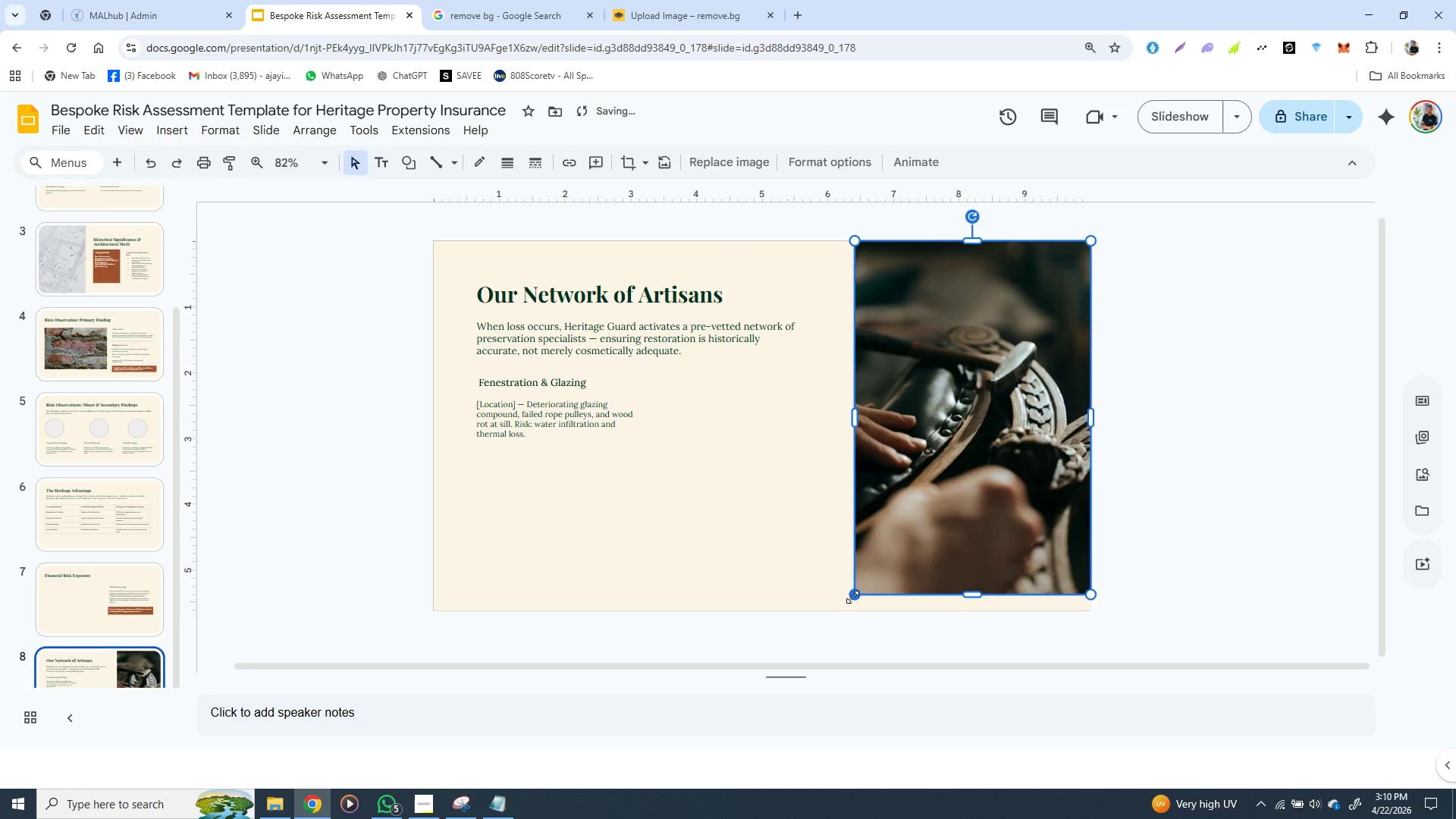 
hold_key(key=ShiftLeft, duration=1.5)
left_click_drag(start_coordinate=[854, 597], to_coordinate=[844, 603])
 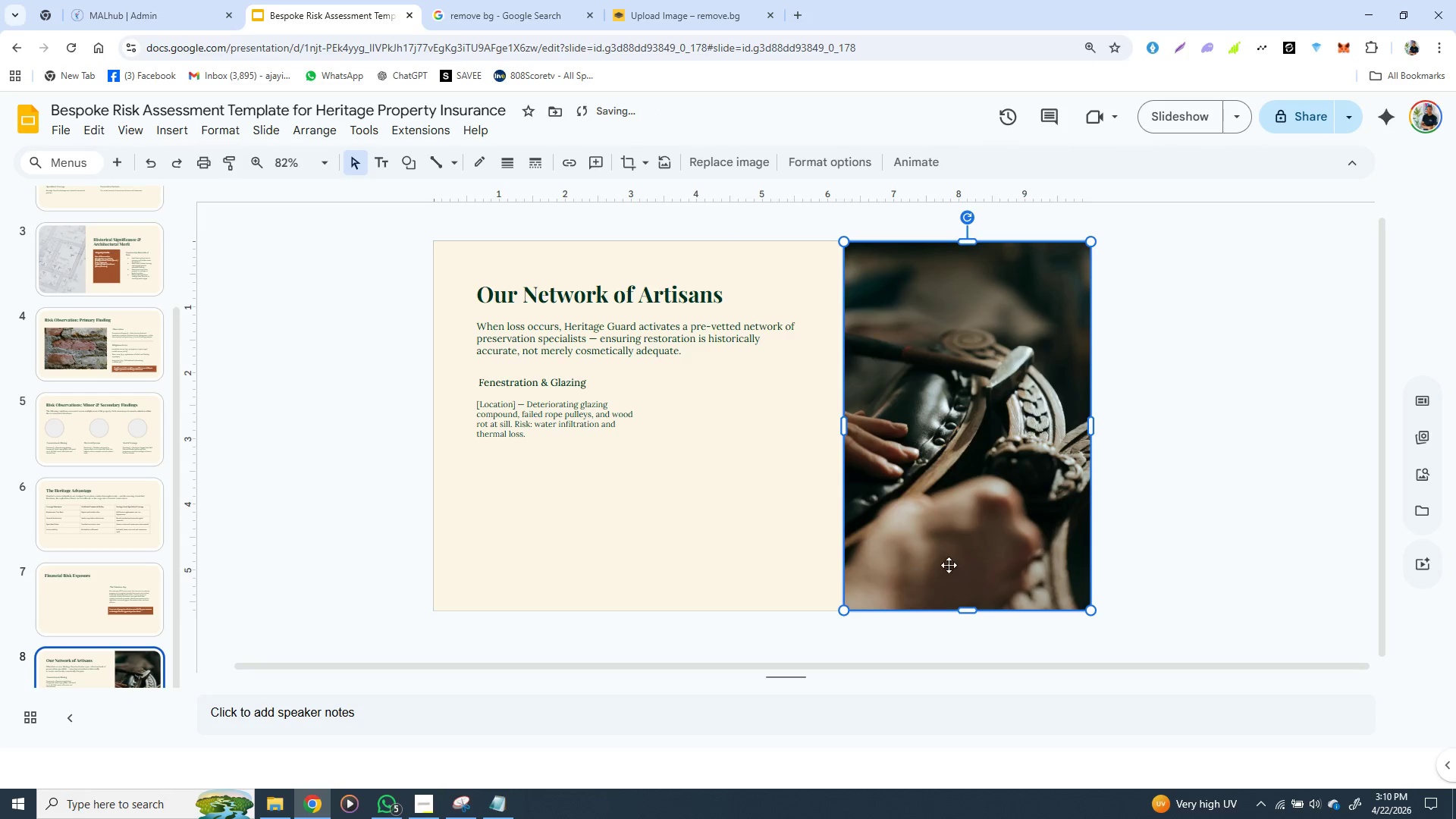 
hold_key(key=ShiftLeft, duration=0.69)
 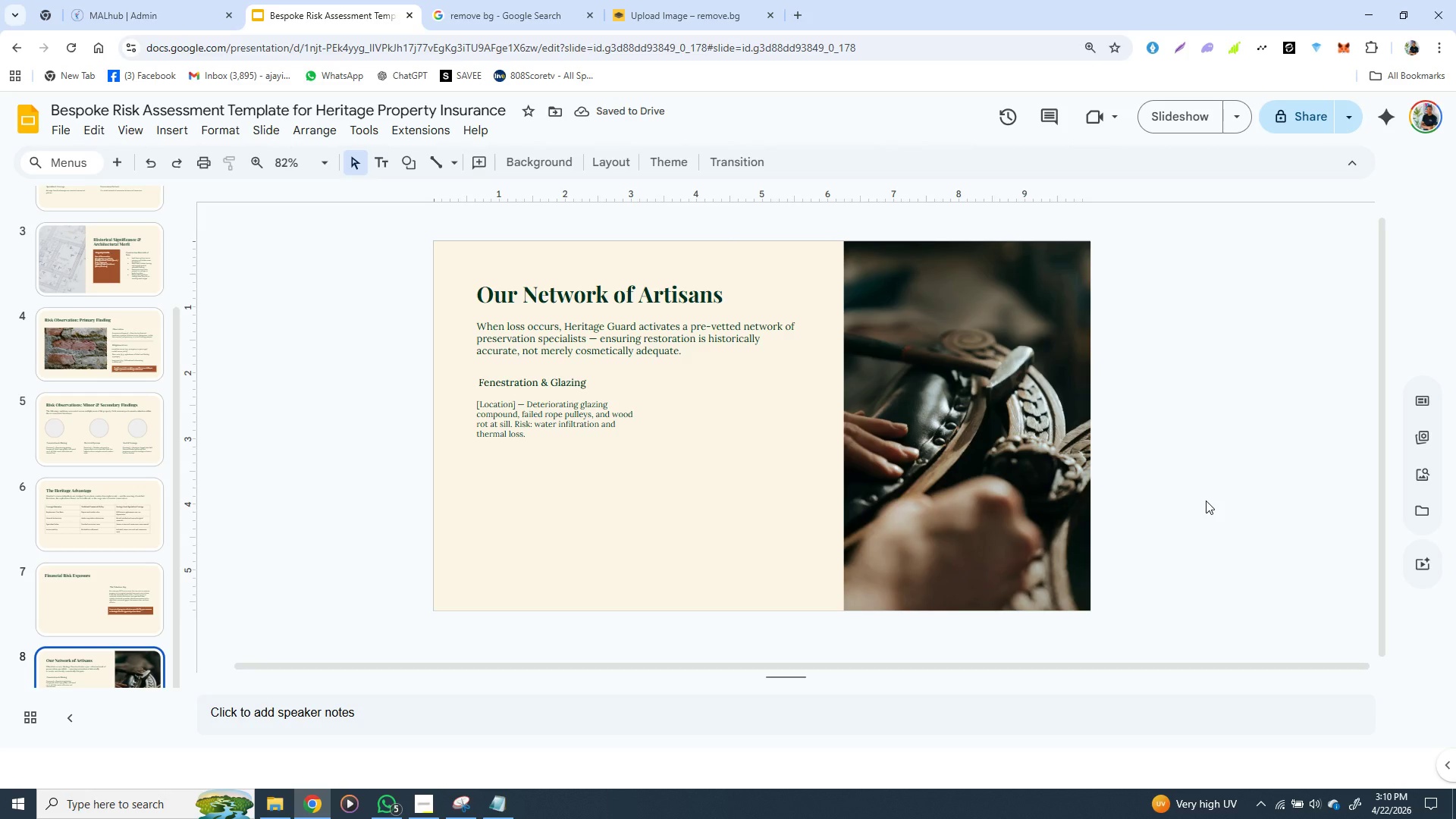 
left_click([1206, 500])
 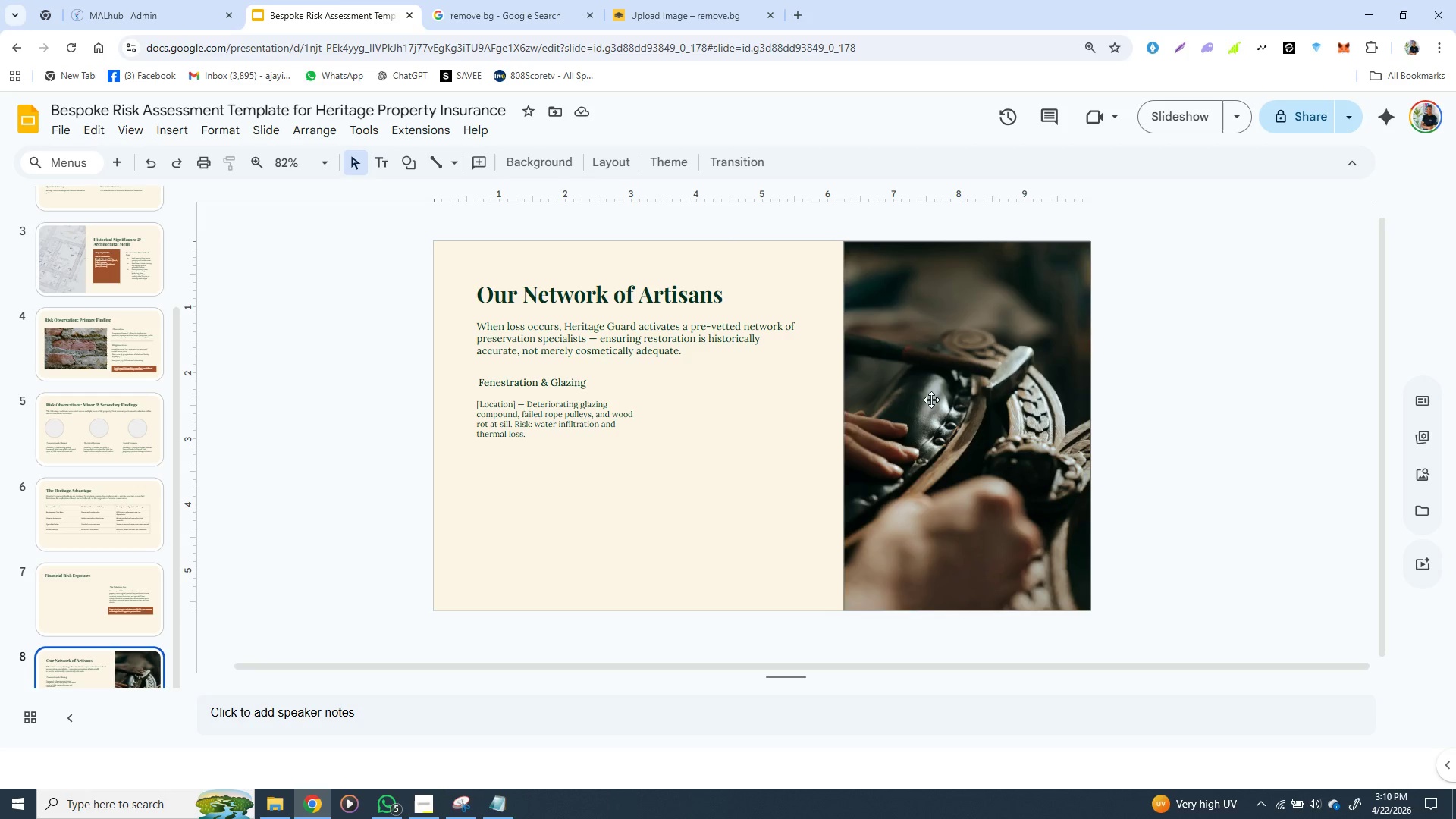 
wait(19.5)
 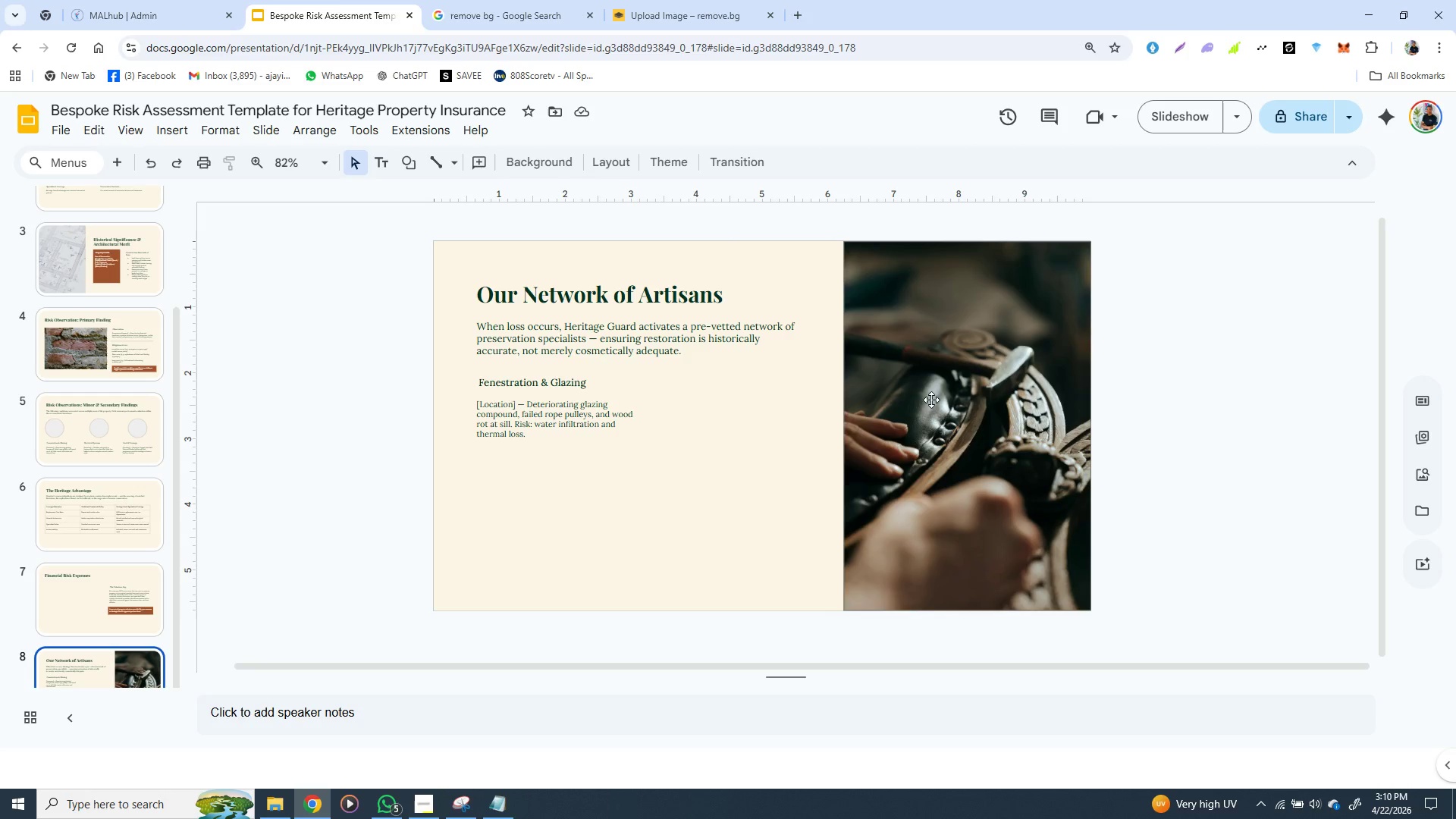 
left_click([638, 381])
 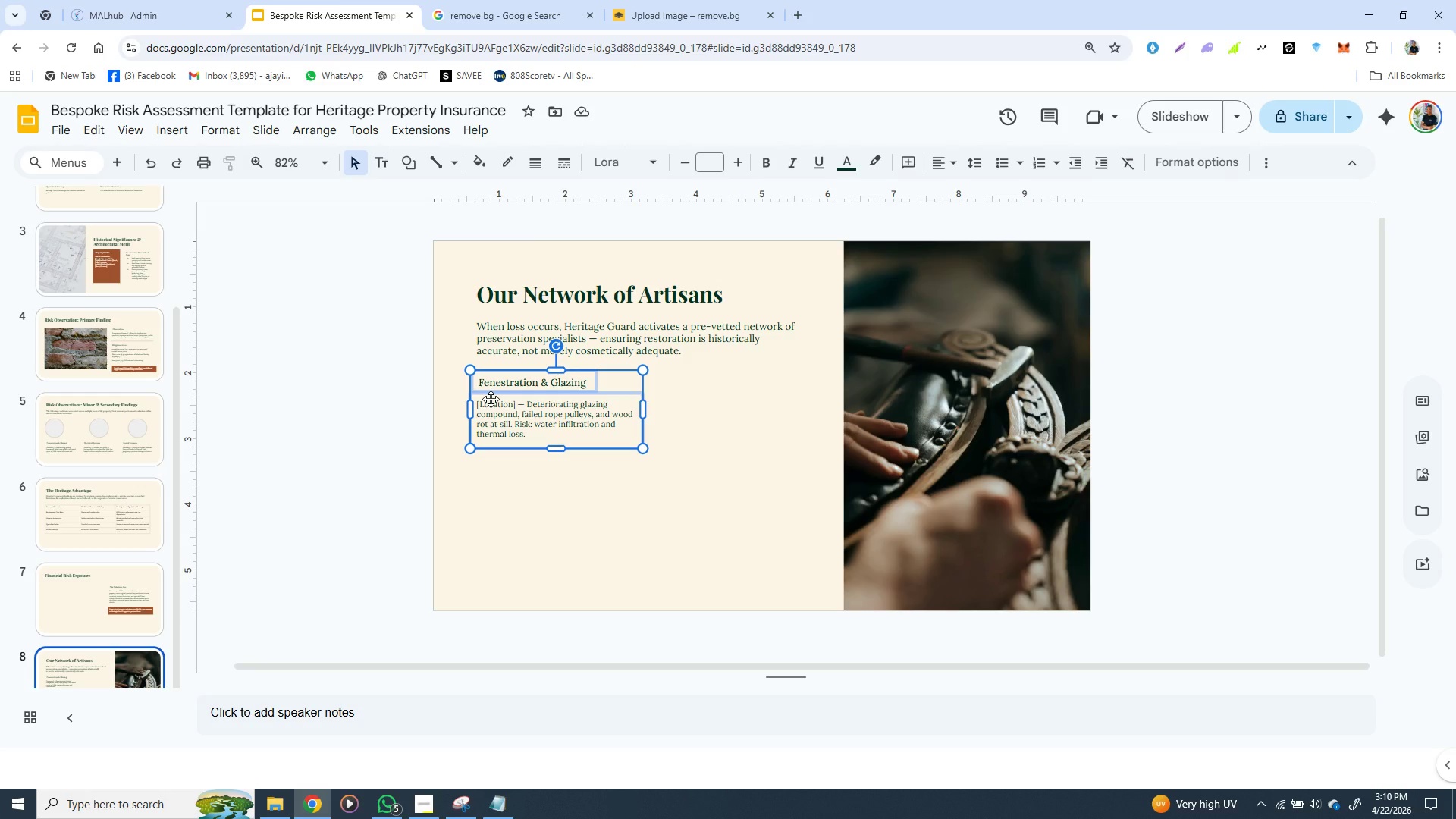 
left_click([491, 399])
 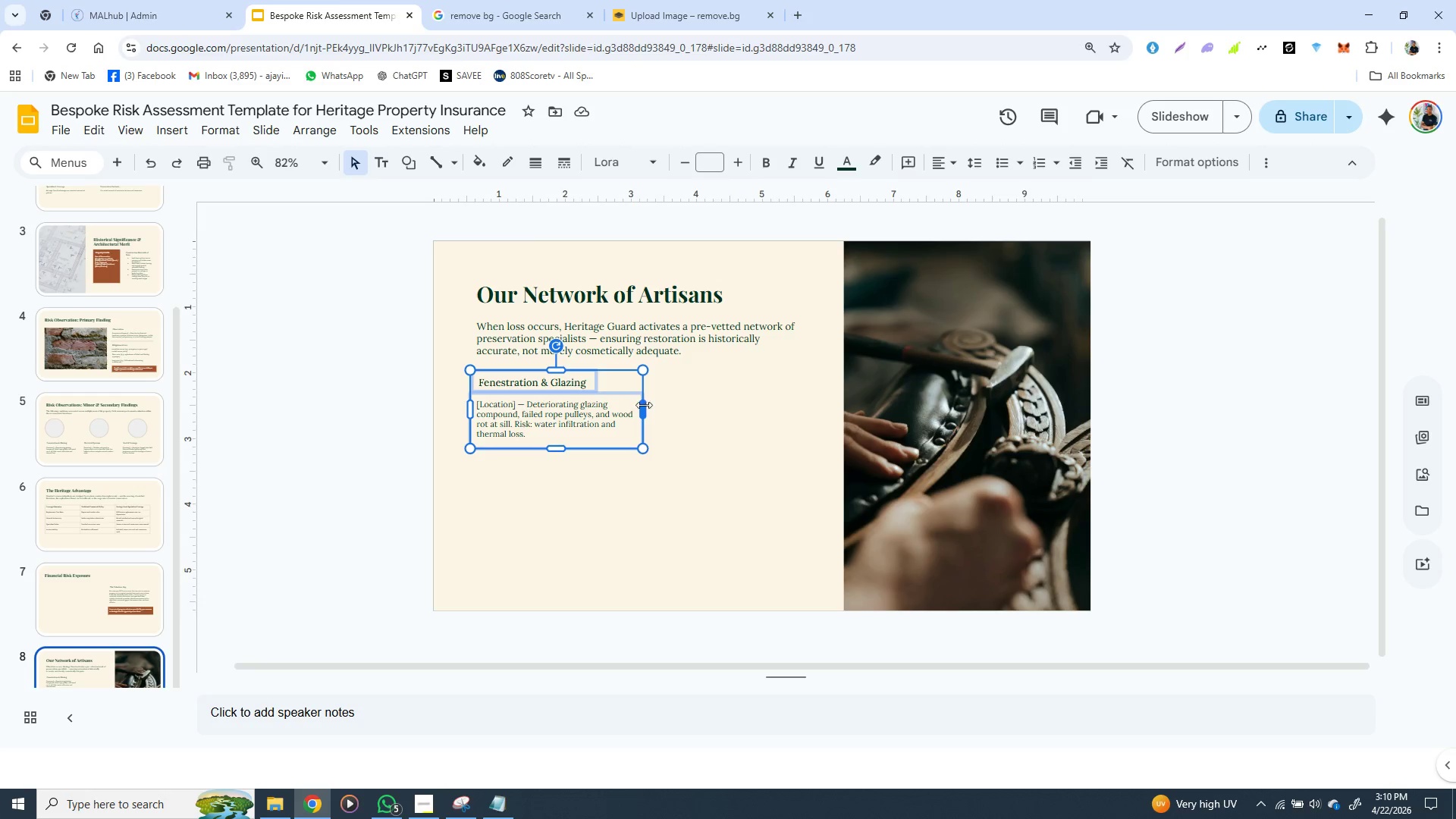 
left_click_drag(start_coordinate=[641, 405], to_coordinate=[802, 411])
 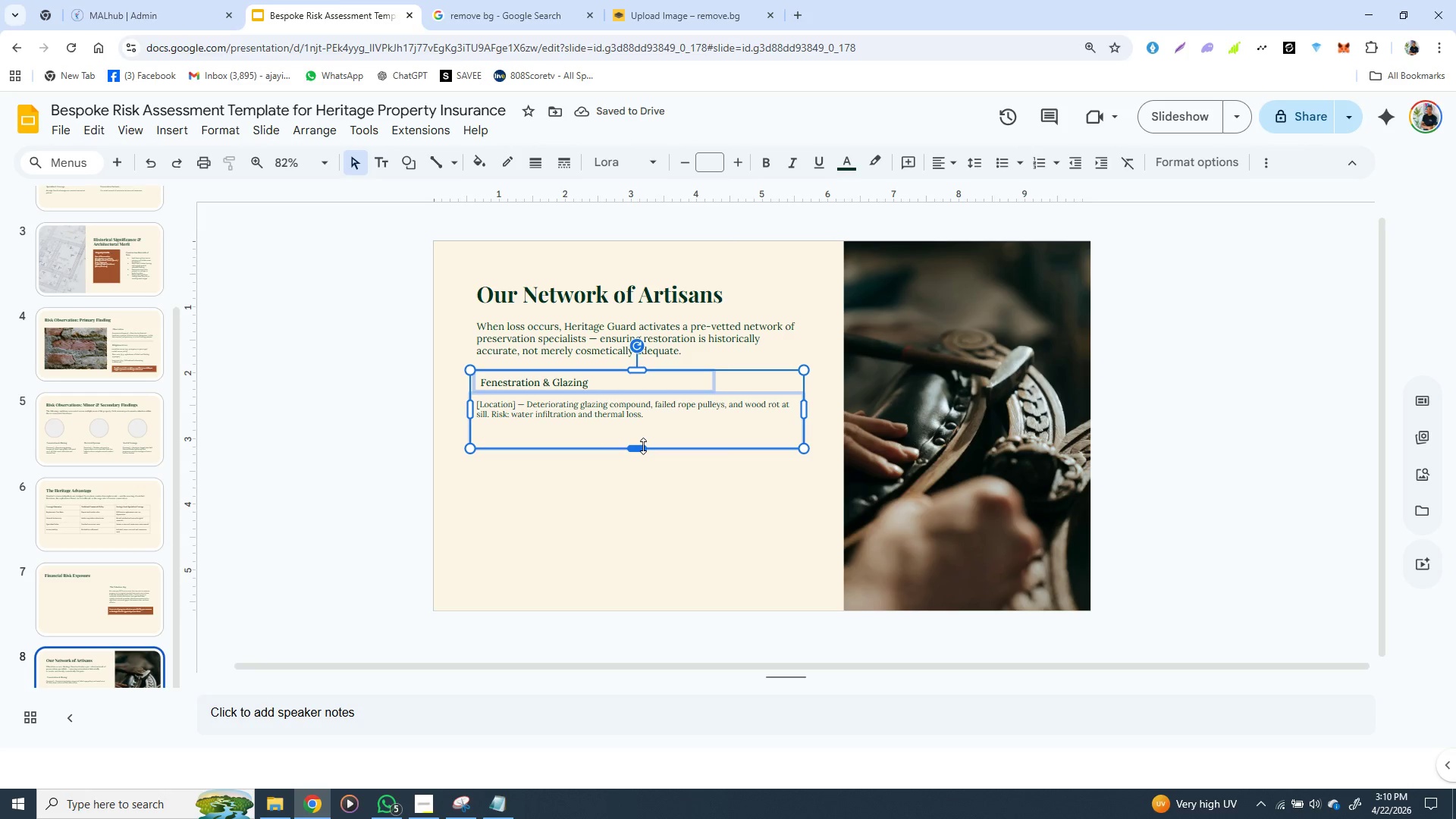 
left_click_drag(start_coordinate=[643, 446], to_coordinate=[644, 431])
 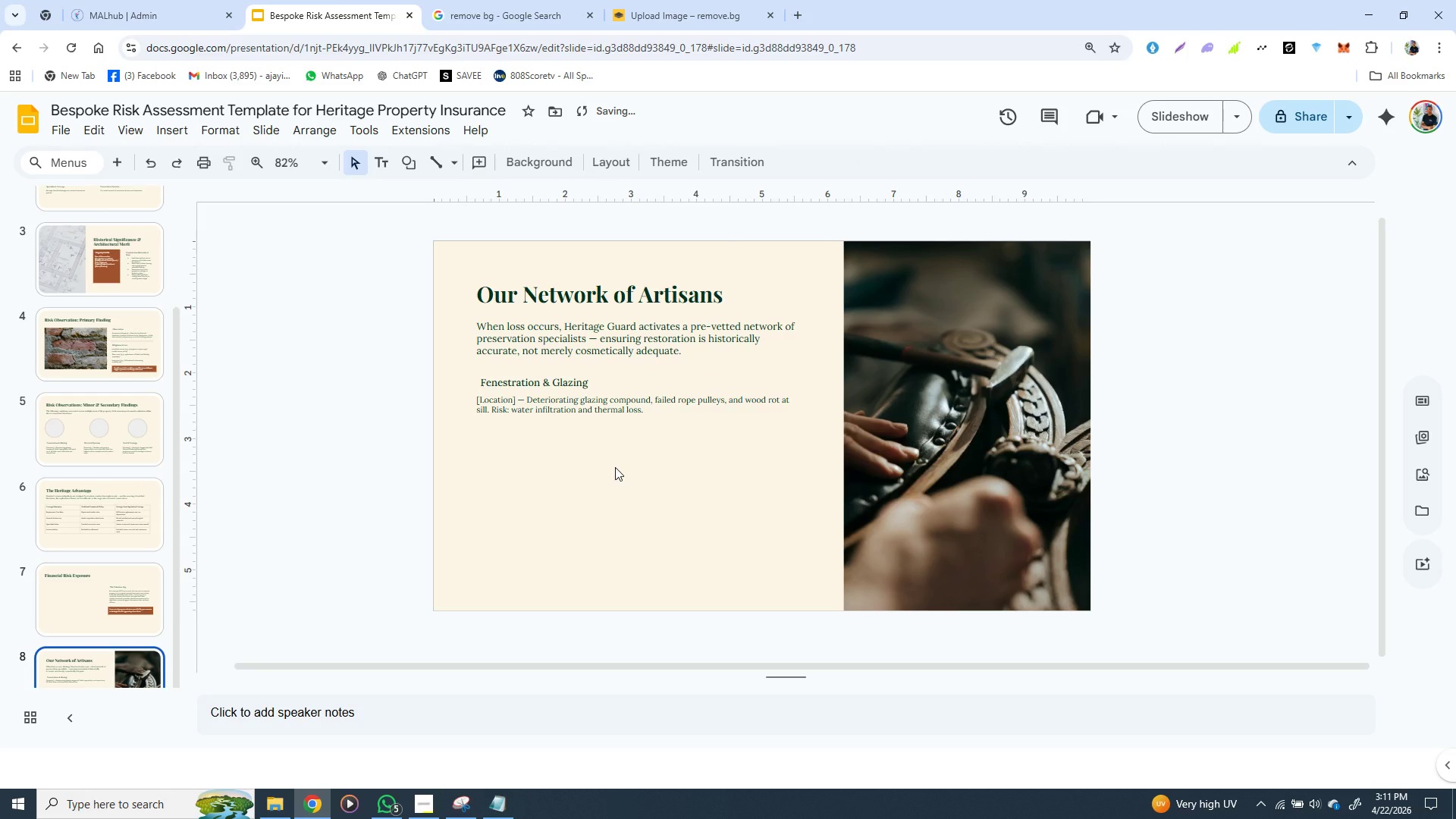 
left_click([615, 467])
 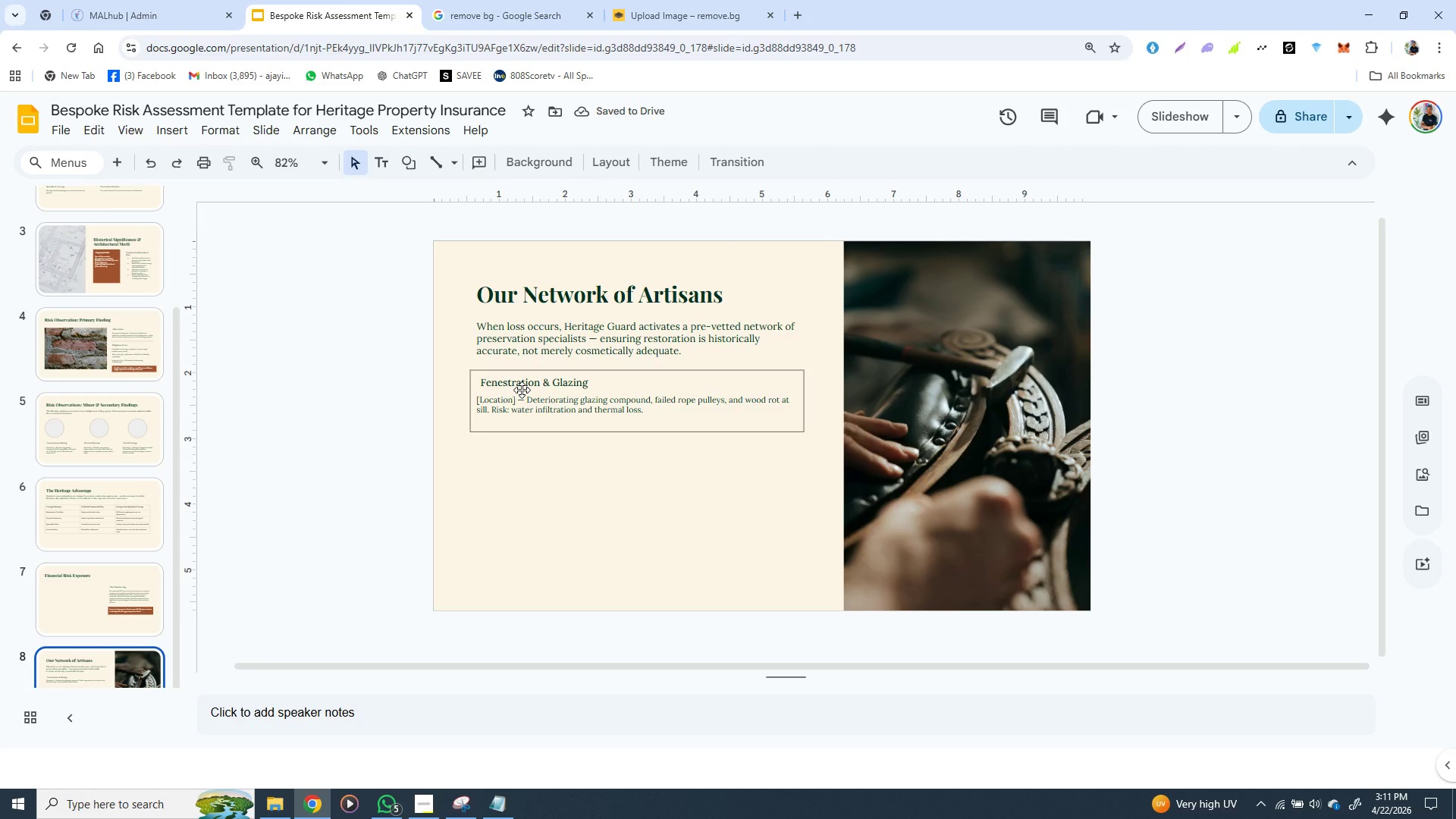 
right_click([522, 390])
 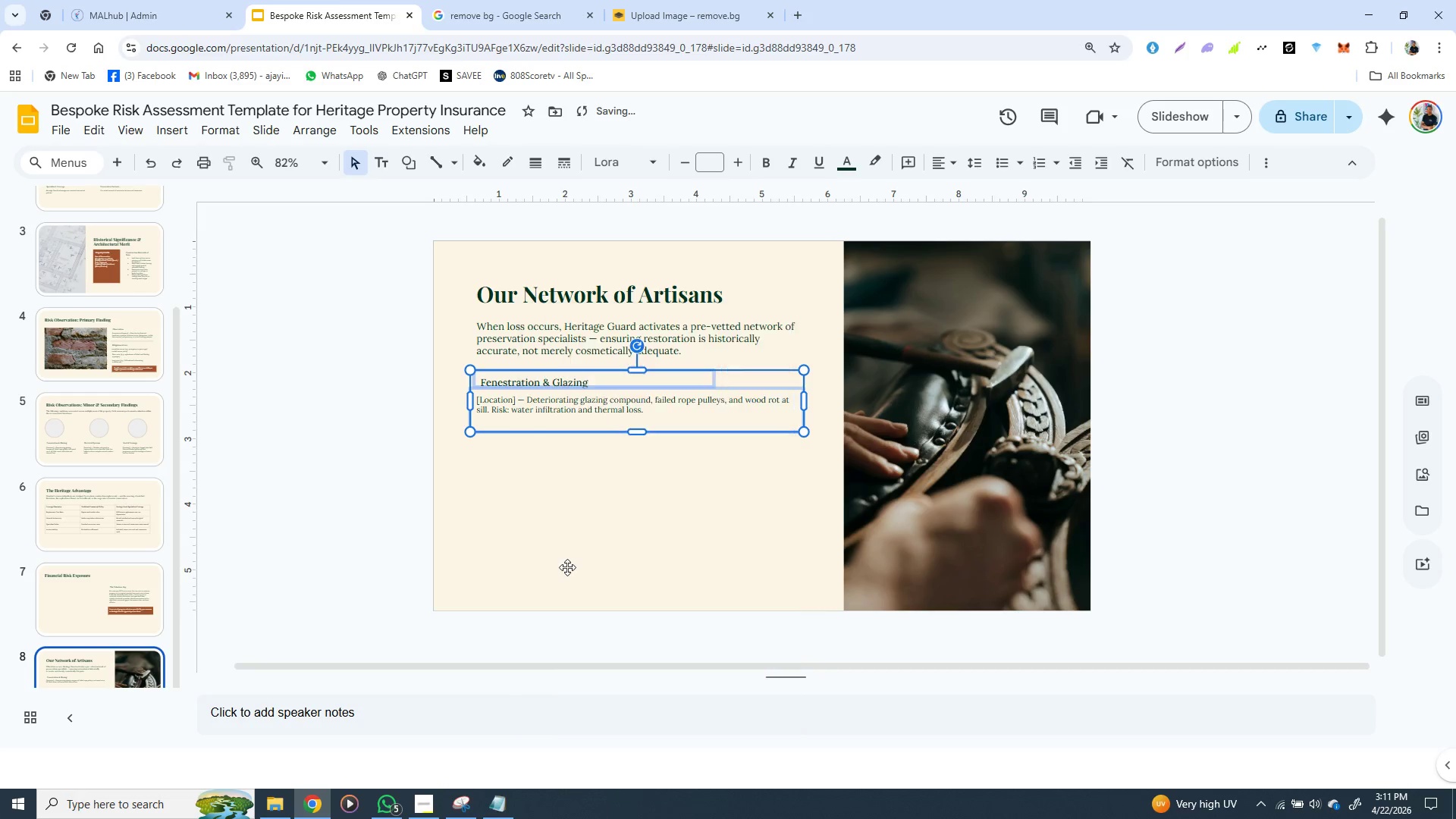 
left_click([567, 567])
 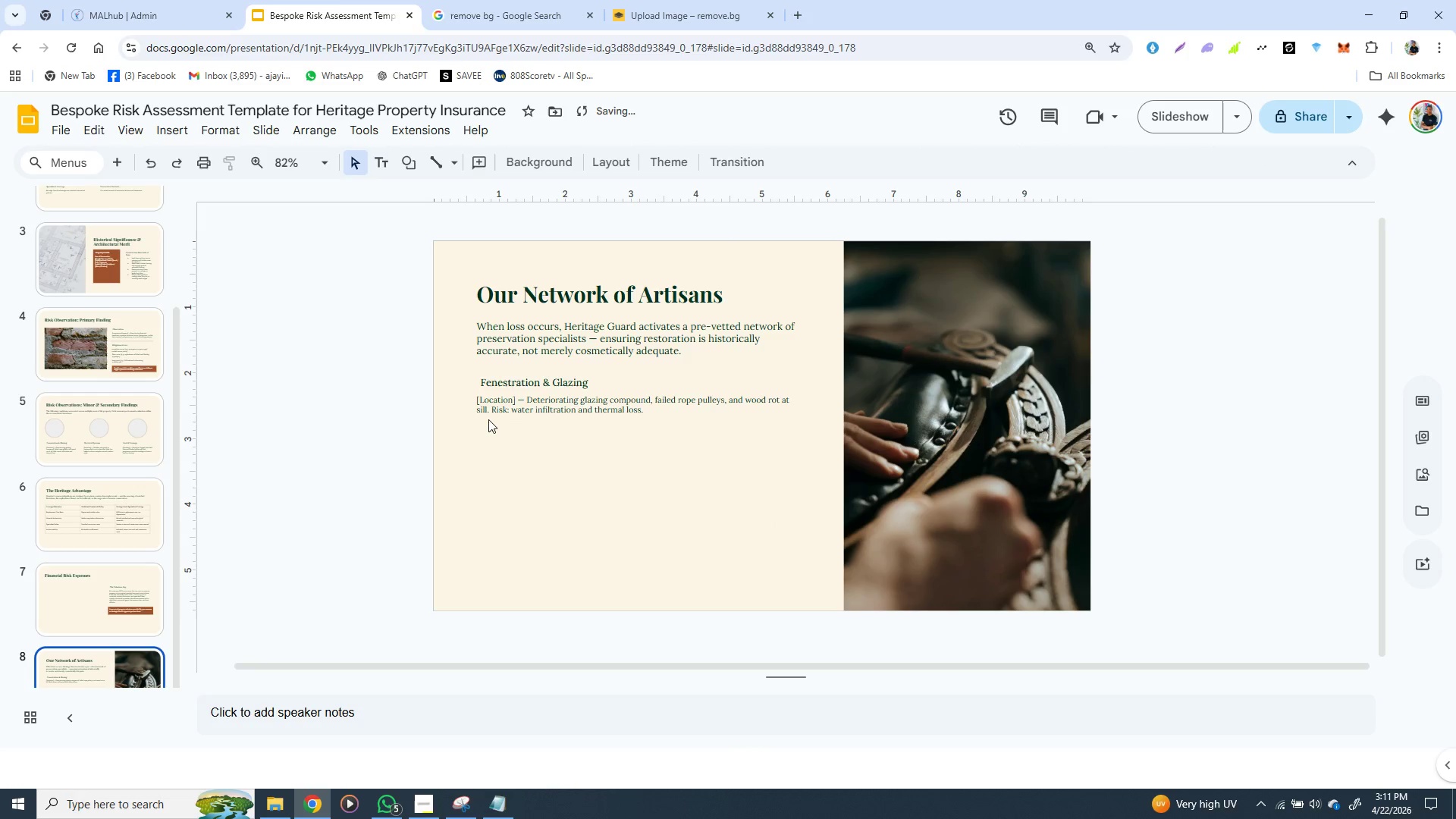 
left_click([490, 482])
 